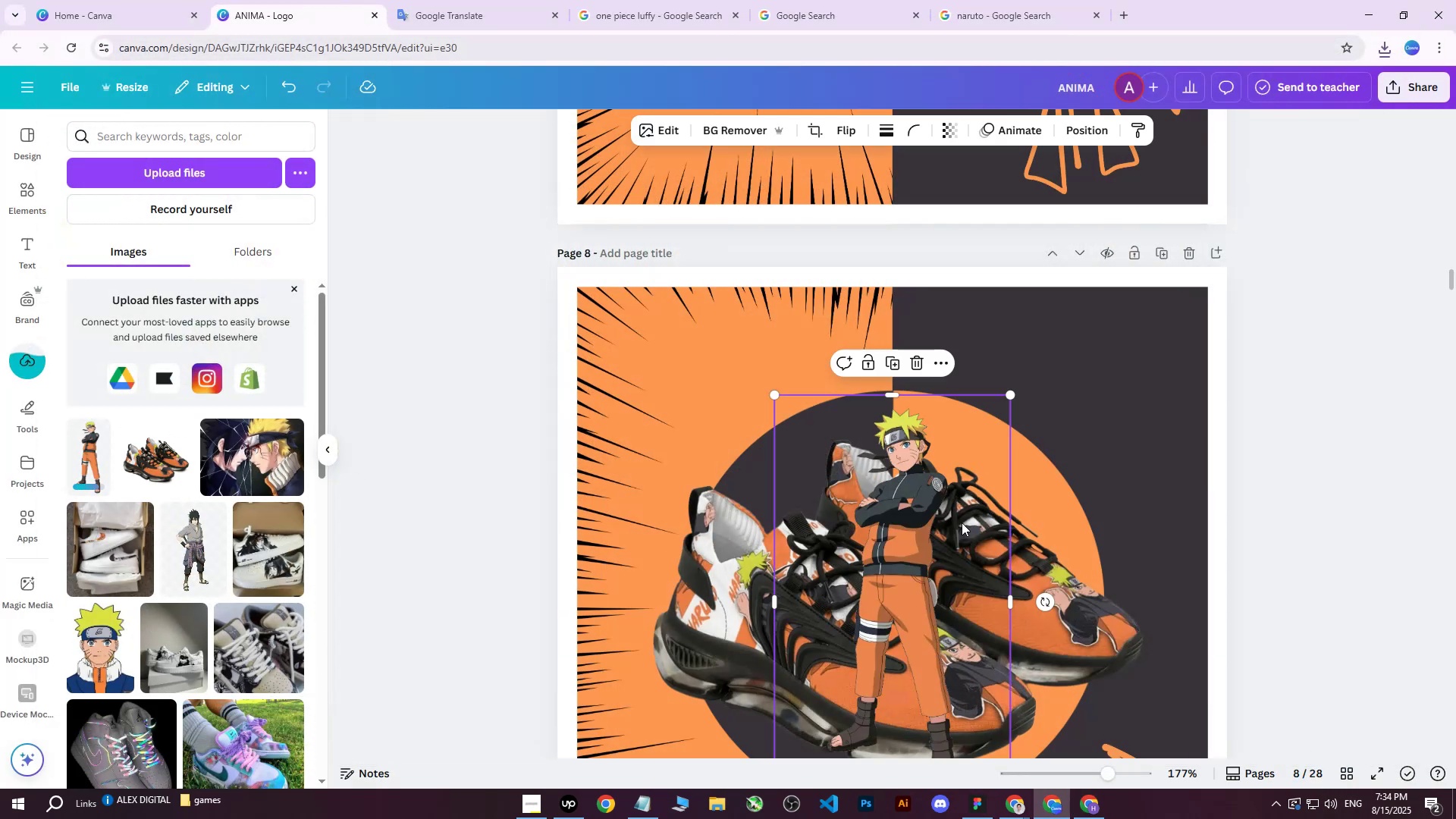 
left_click_drag(start_coordinate=[906, 588], to_coordinate=[1111, 488])
 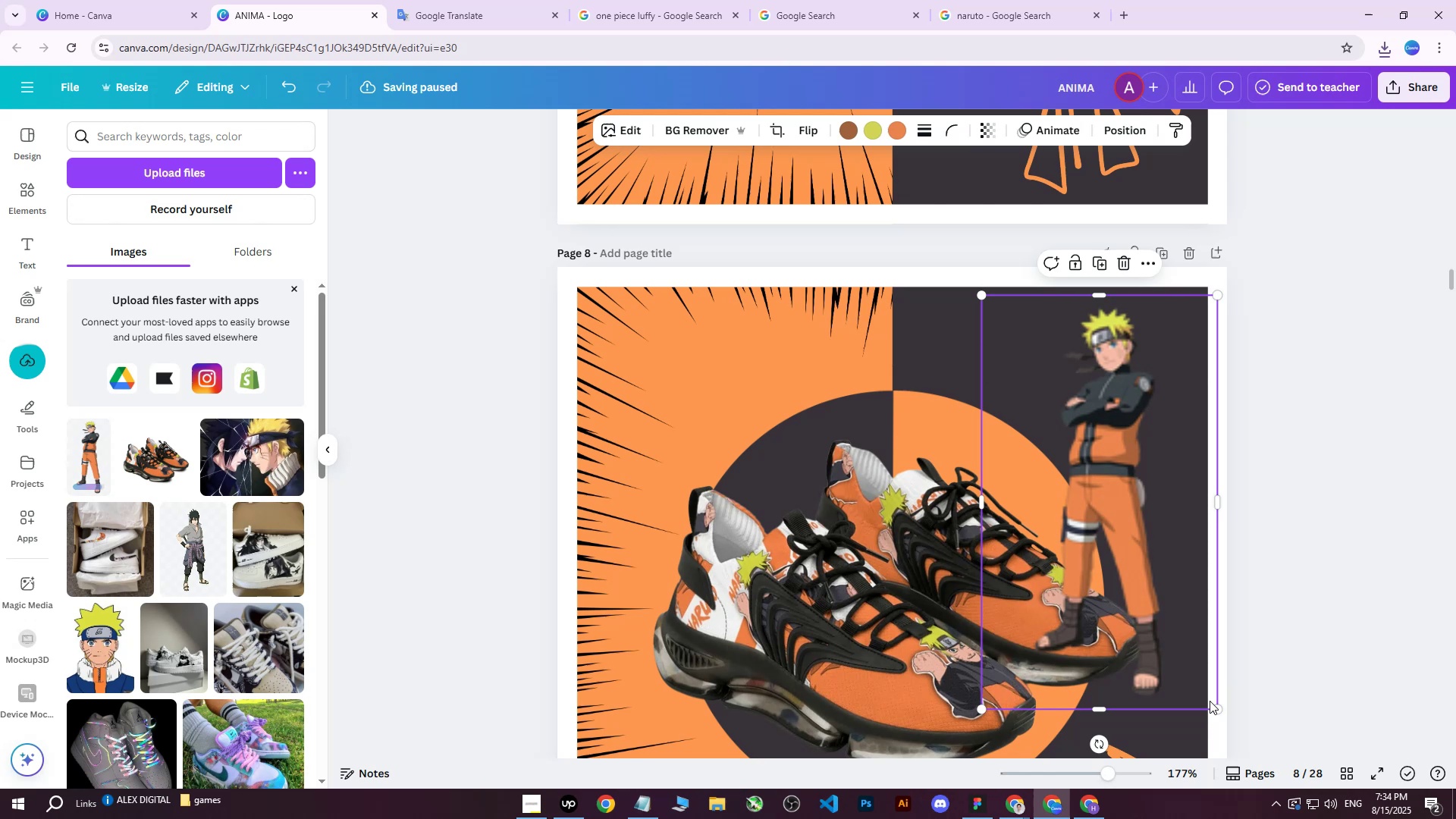 
left_click_drag(start_coordinate=[1214, 704], to_coordinate=[1150, 497])
 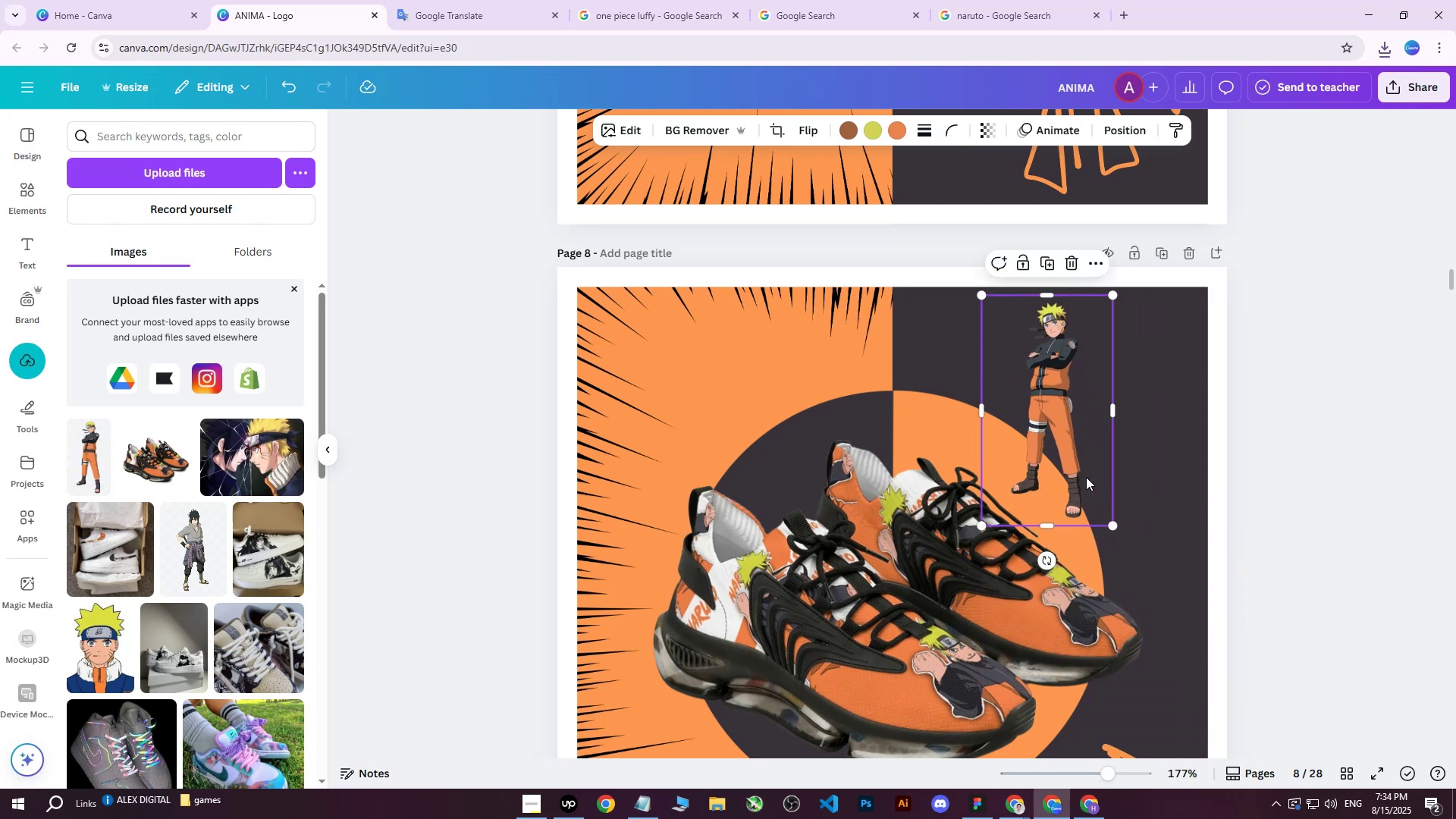 
left_click_drag(start_coordinate=[1083, 476], to_coordinate=[1193, 472])
 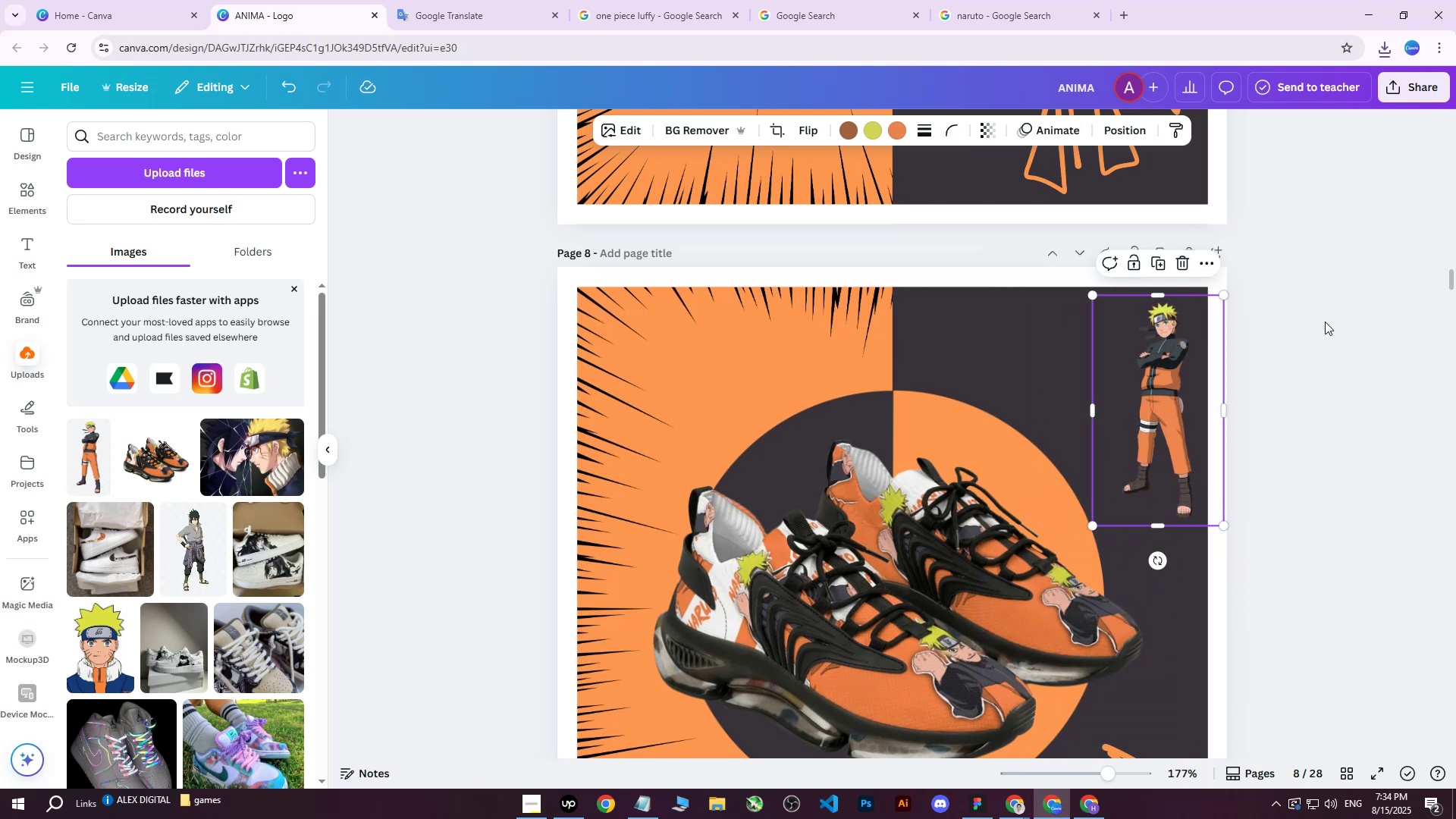 
left_click([1325, 322])
 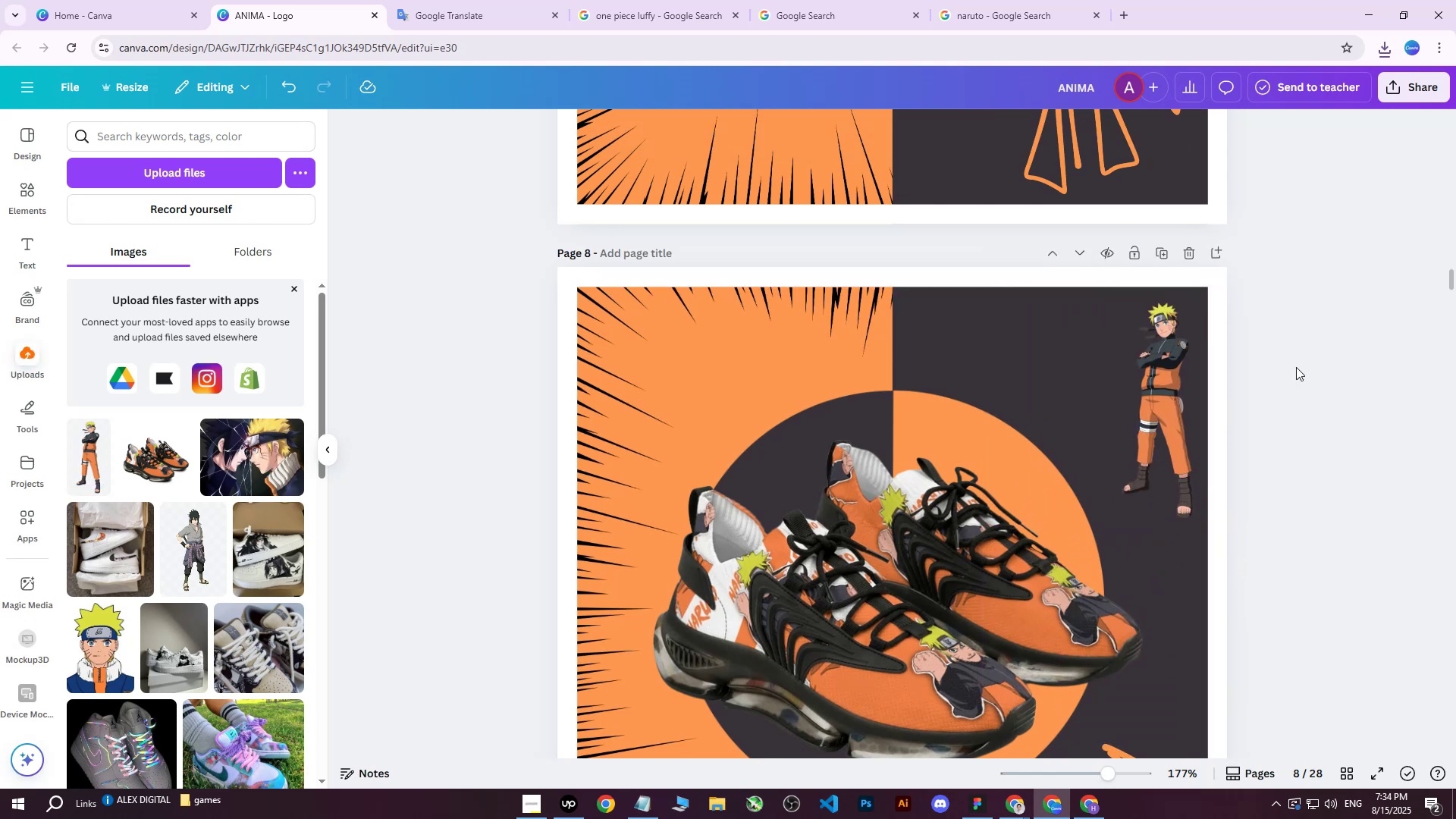 
scroll: coordinate [1237, 400], scroll_direction: down, amount: 1.0
 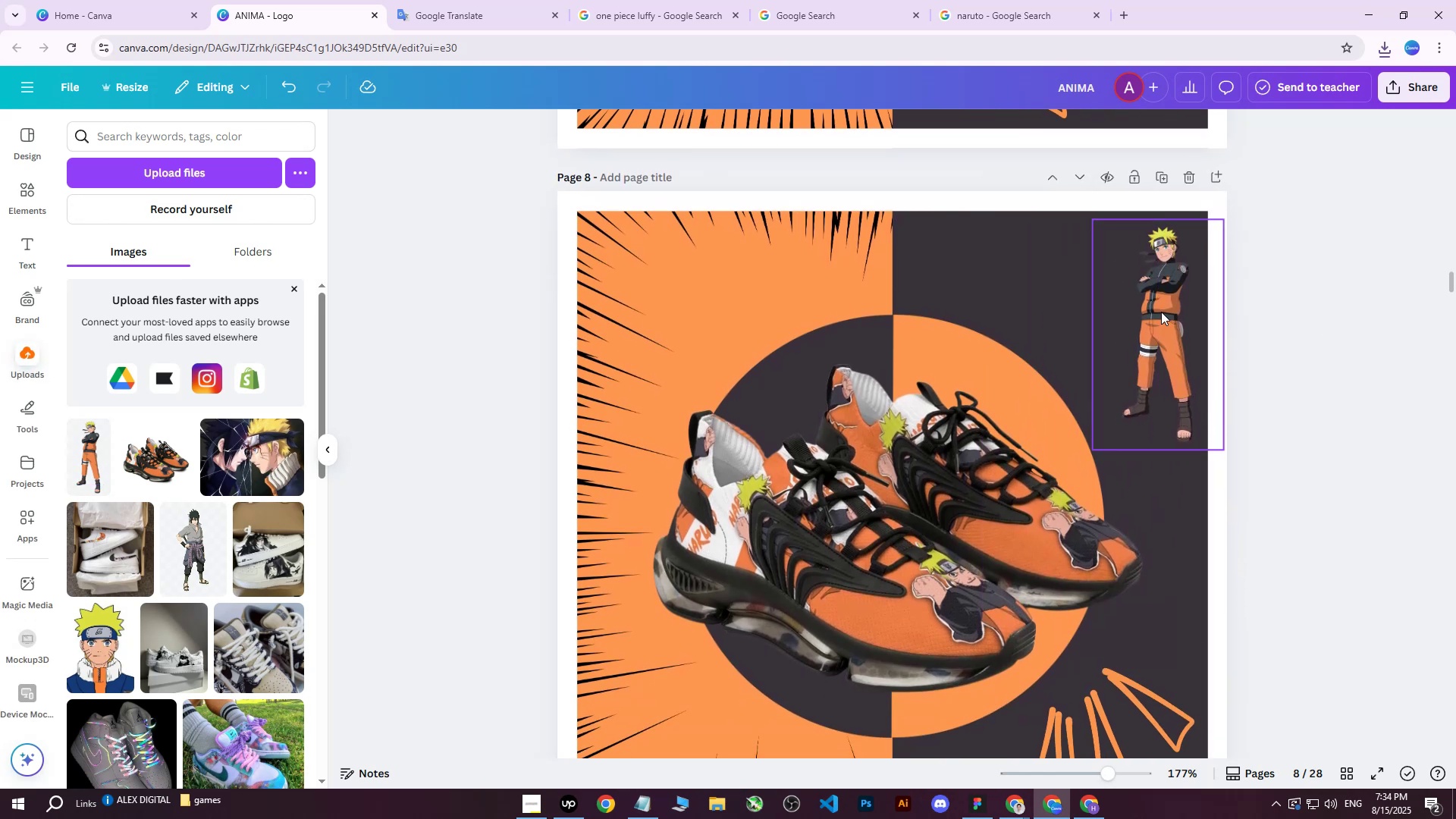 
left_click([1160, 309])
 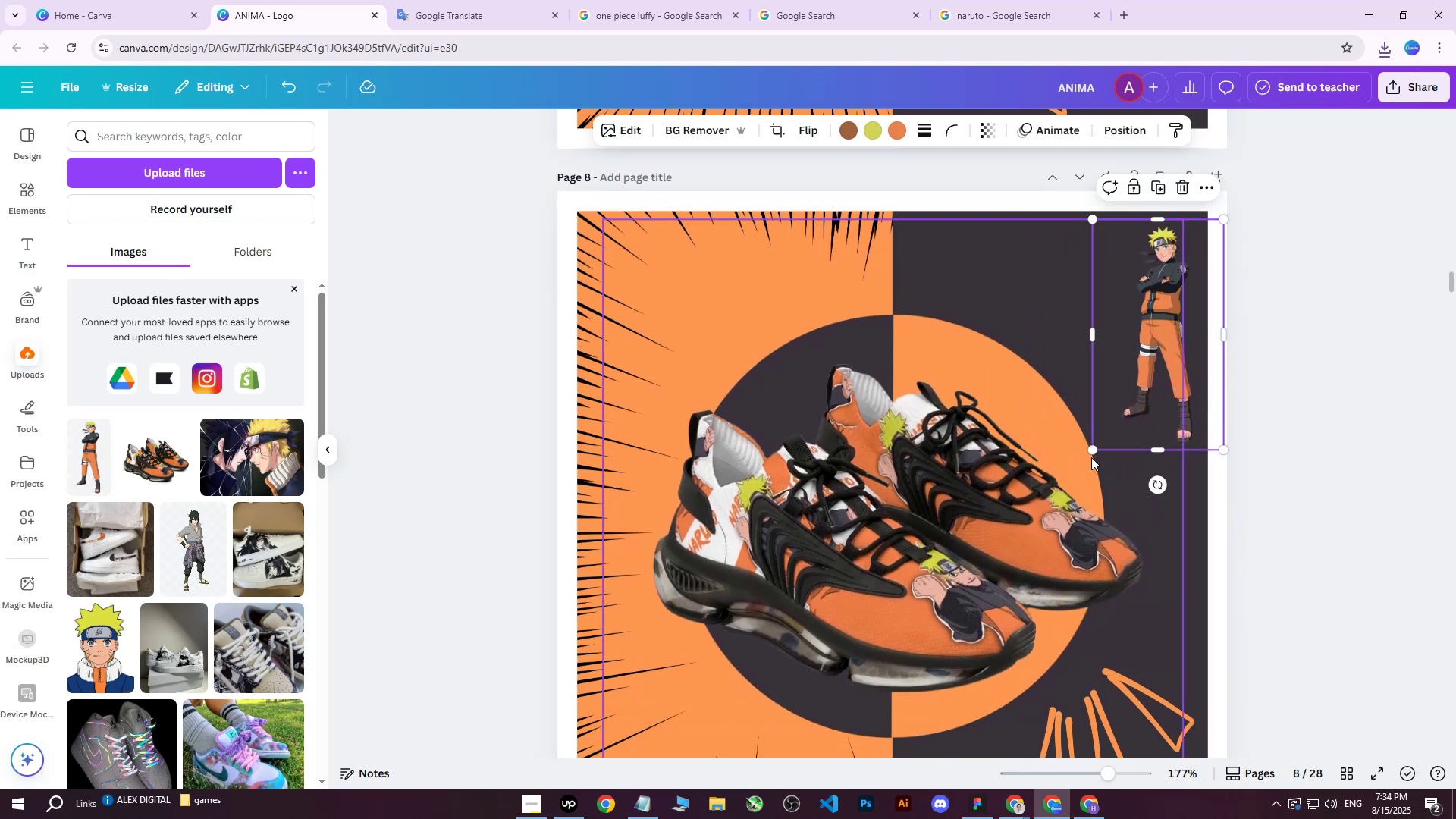 
left_click_drag(start_coordinate=[1090, 447], to_coordinate=[1081, 460])
 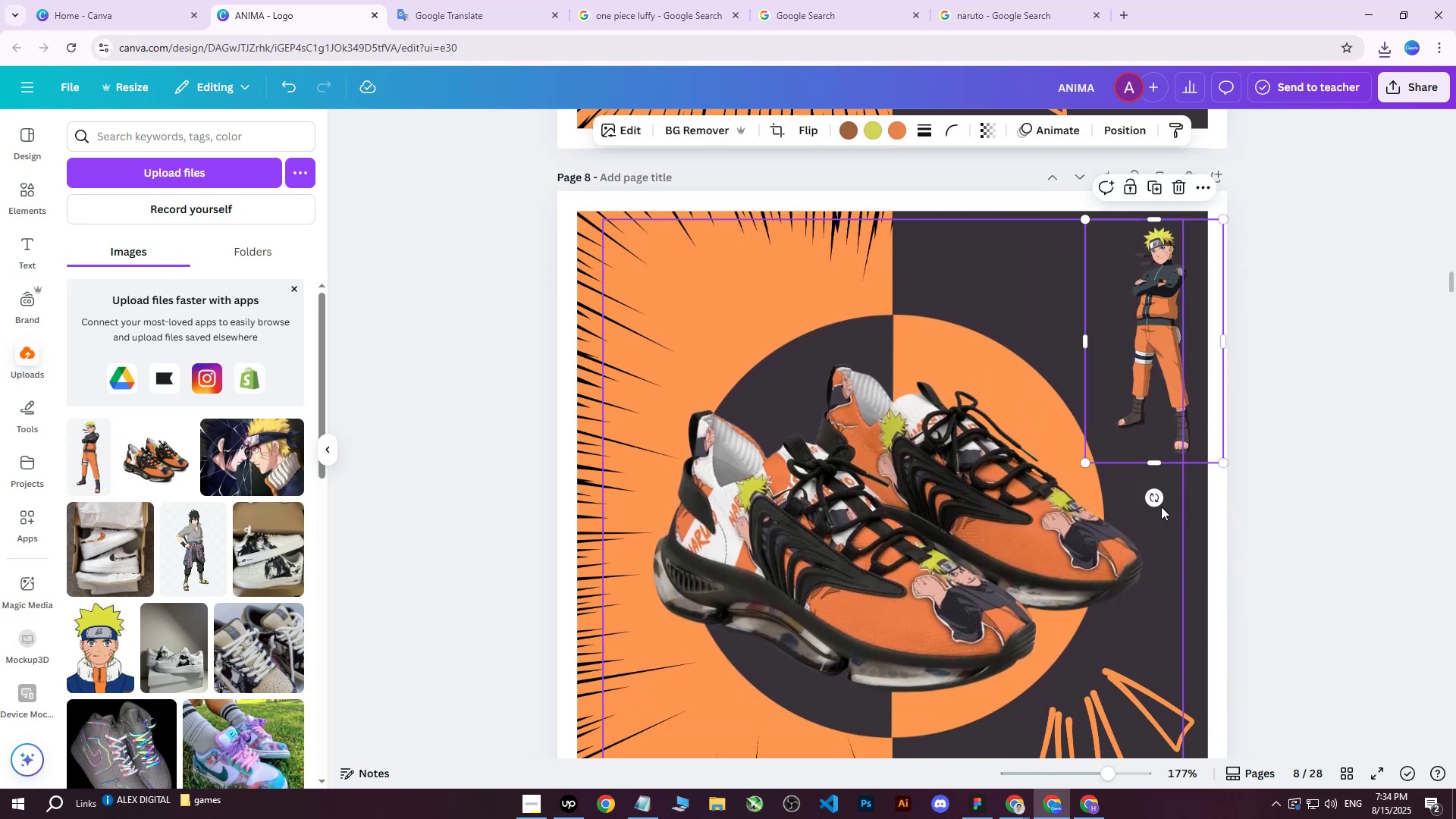 
left_click_drag(start_coordinate=[1157, 501], to_coordinate=[1174, 492])
 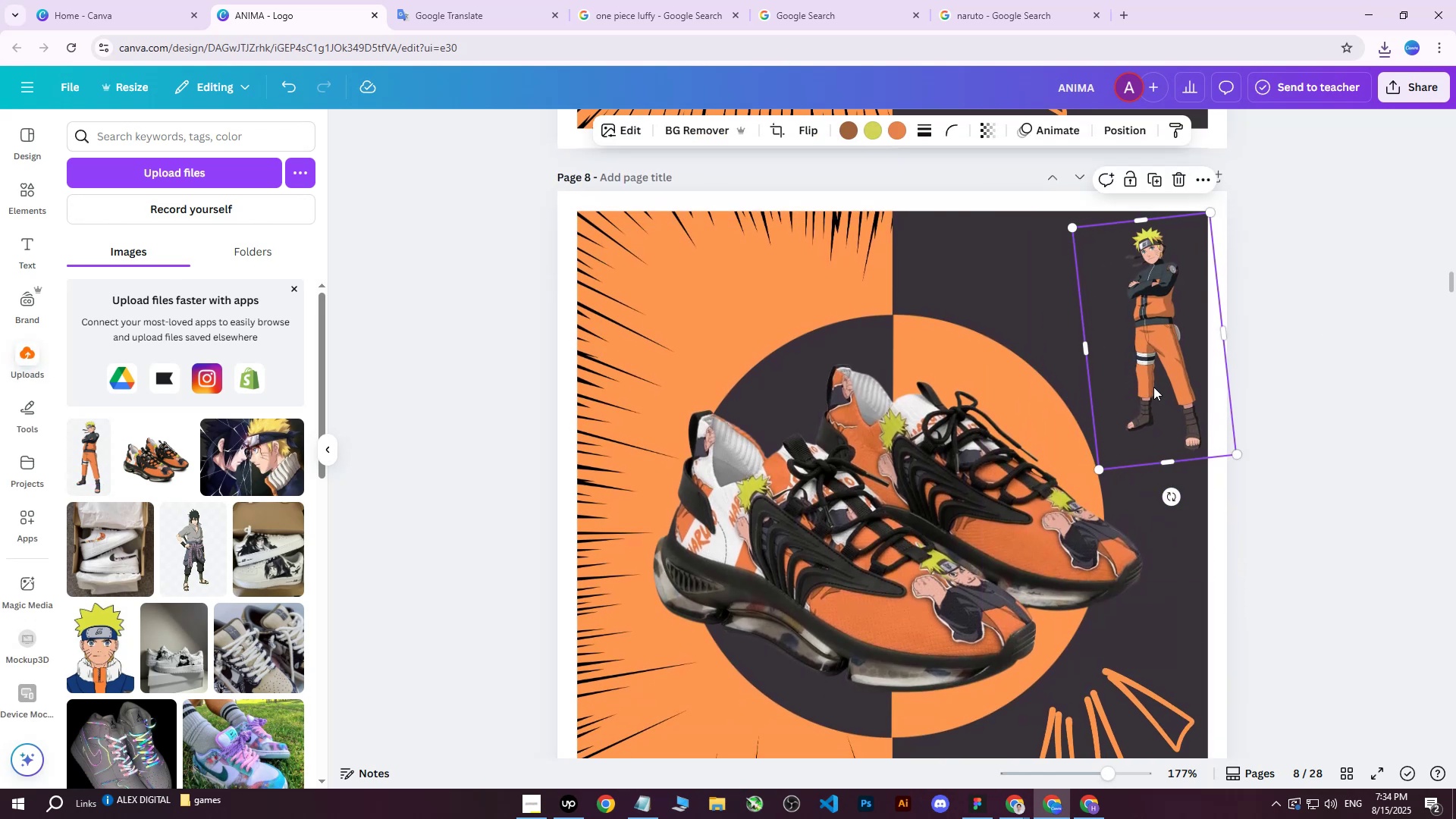 
left_click_drag(start_coordinate=[1153, 387], to_coordinate=[1147, 384])
 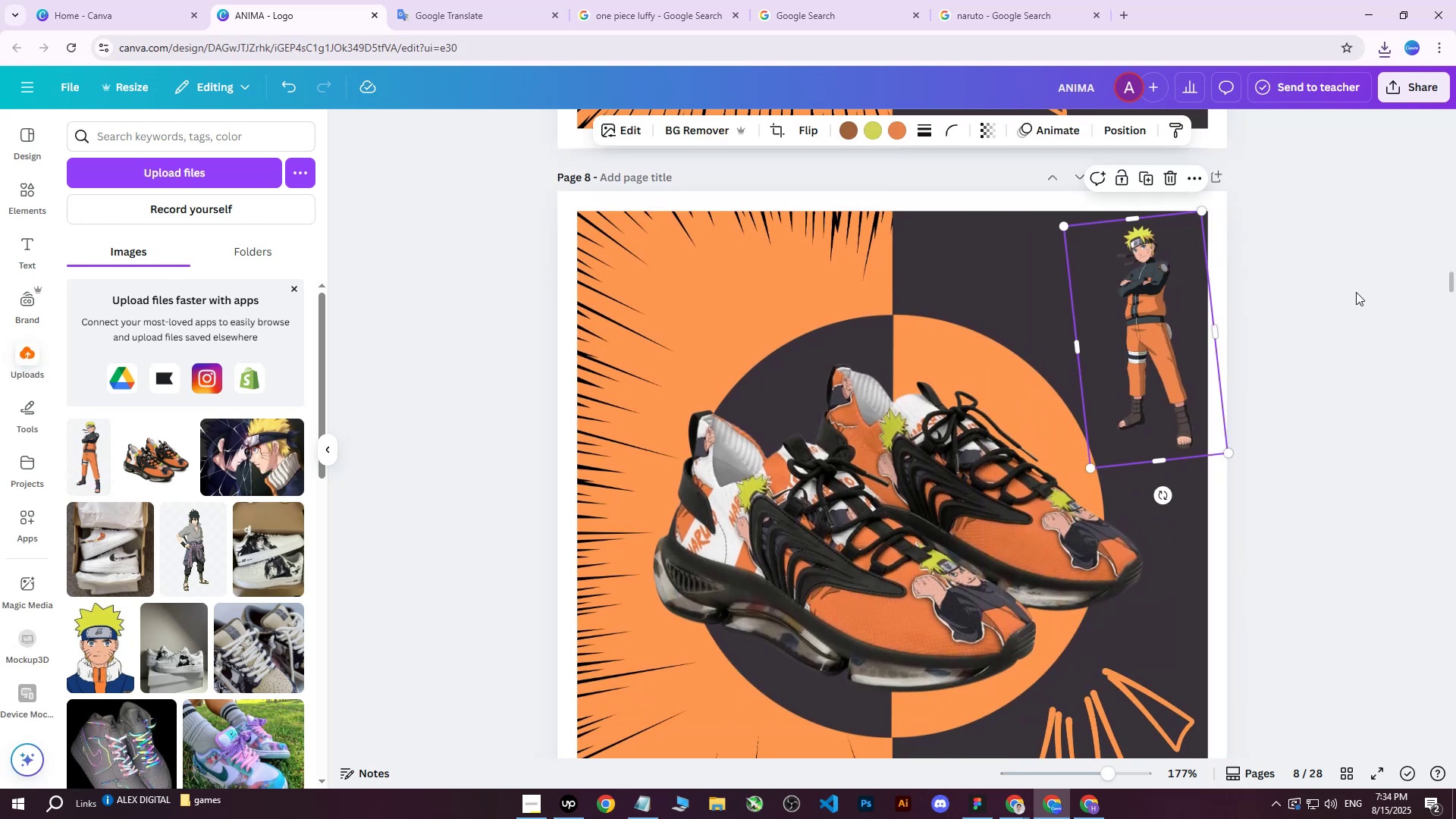 
left_click([1356, 292])
 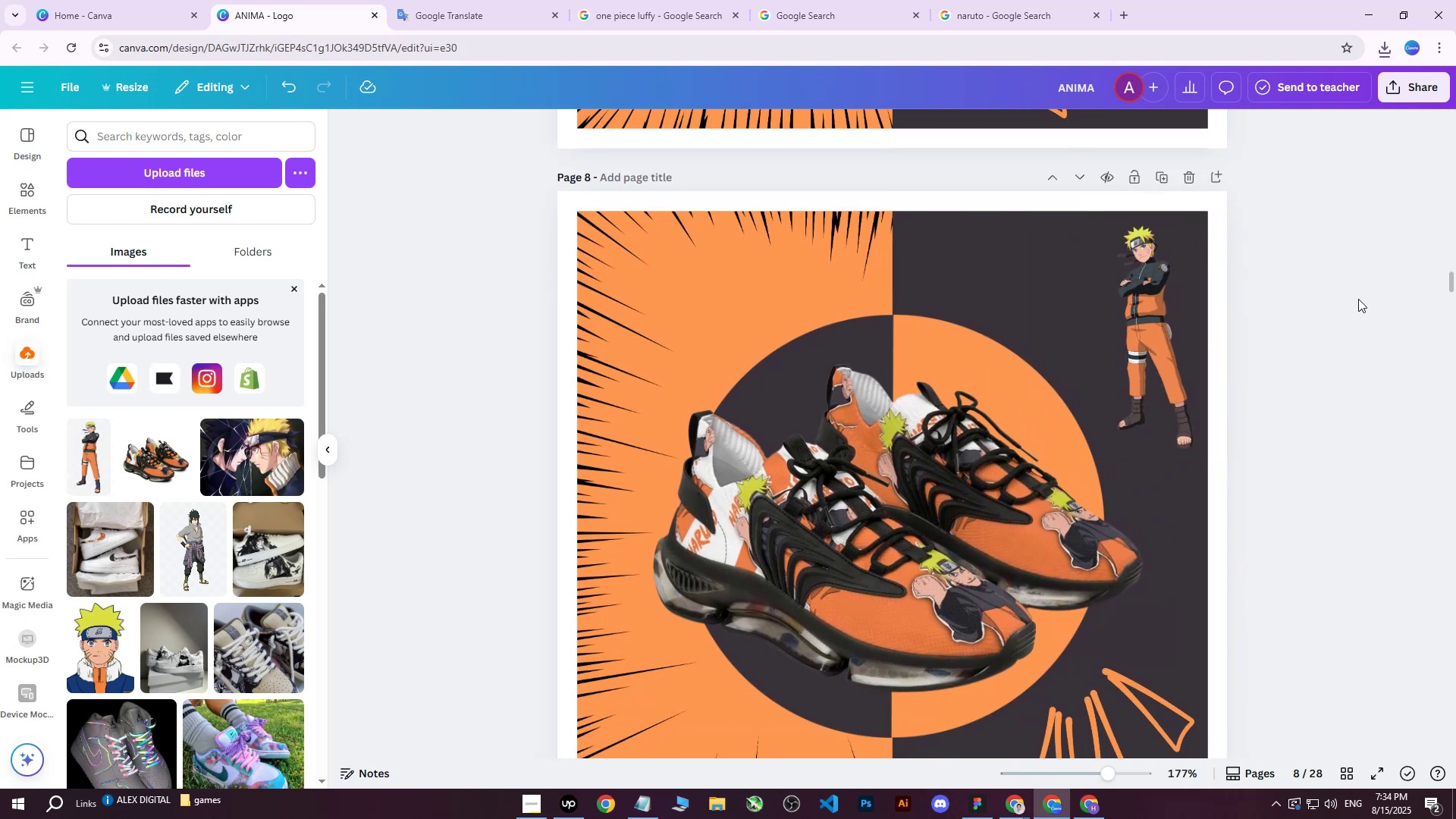 
scroll: coordinate [1358, 299], scroll_direction: up, amount: 1.0
 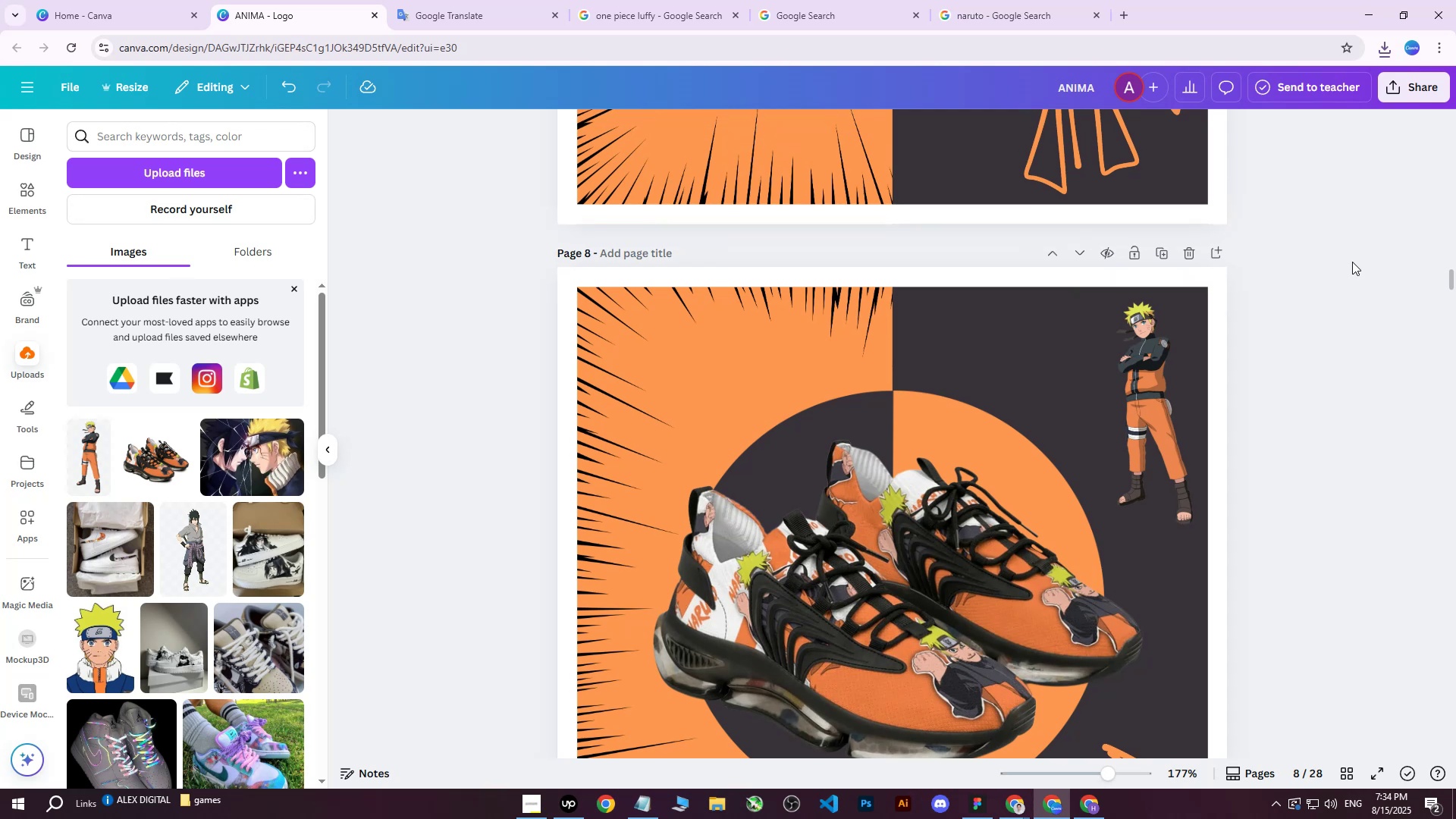 
scroll: coordinate [1306, 313], scroll_direction: down, amount: 2.0
 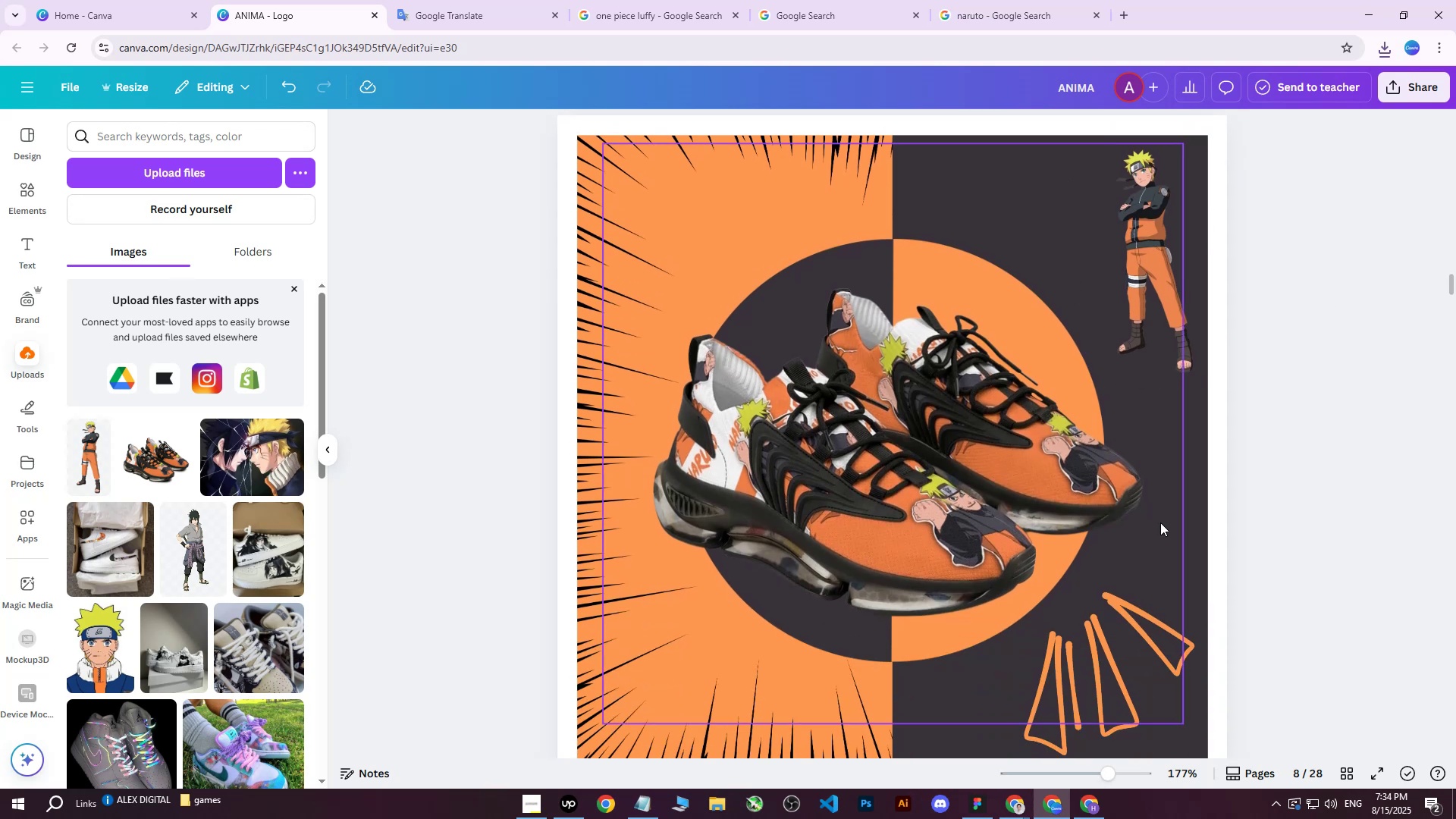 
scroll: coordinate [1080, 336], scroll_direction: up, amount: 2.0
 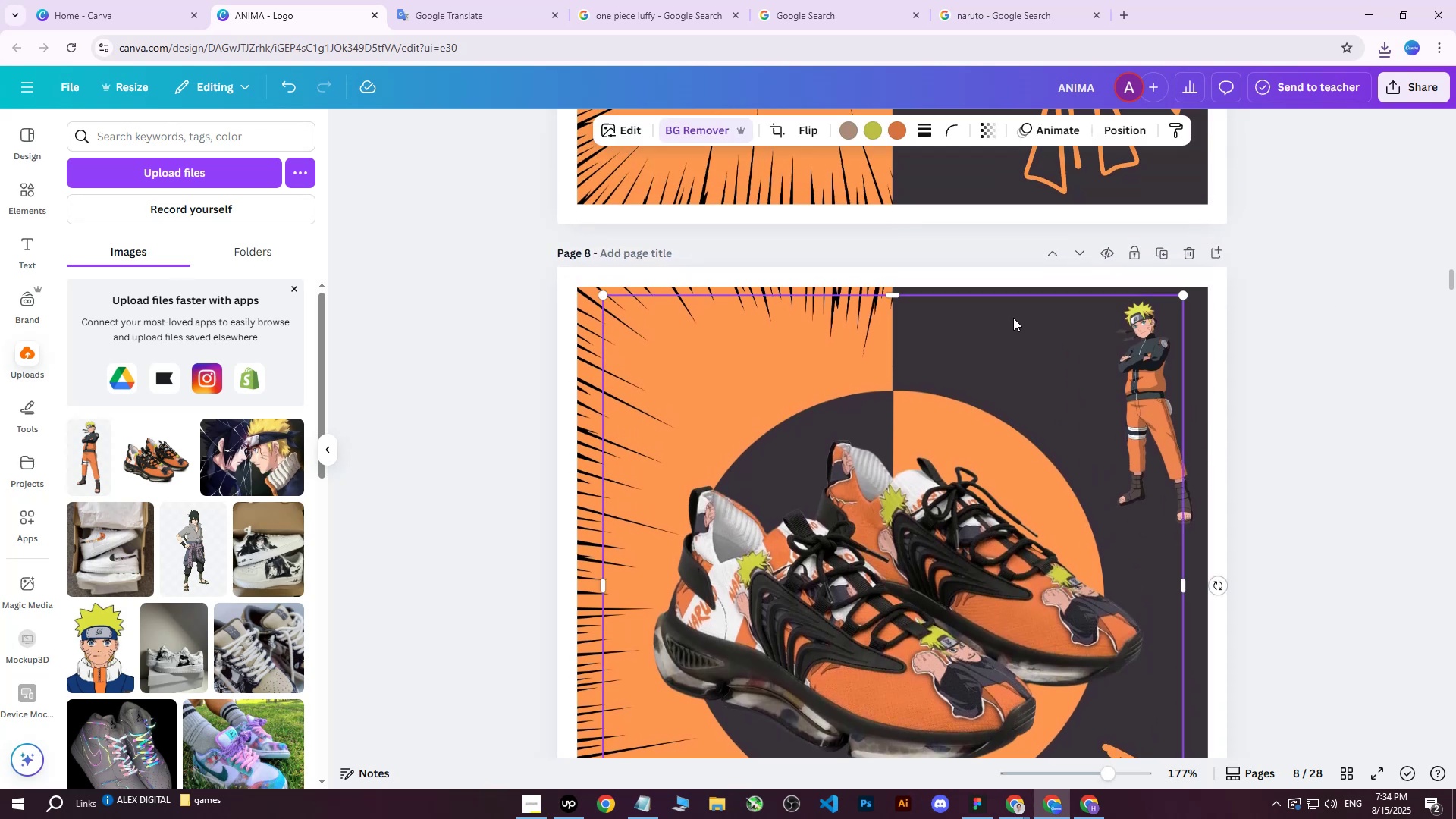 
left_click([1013, 318])
 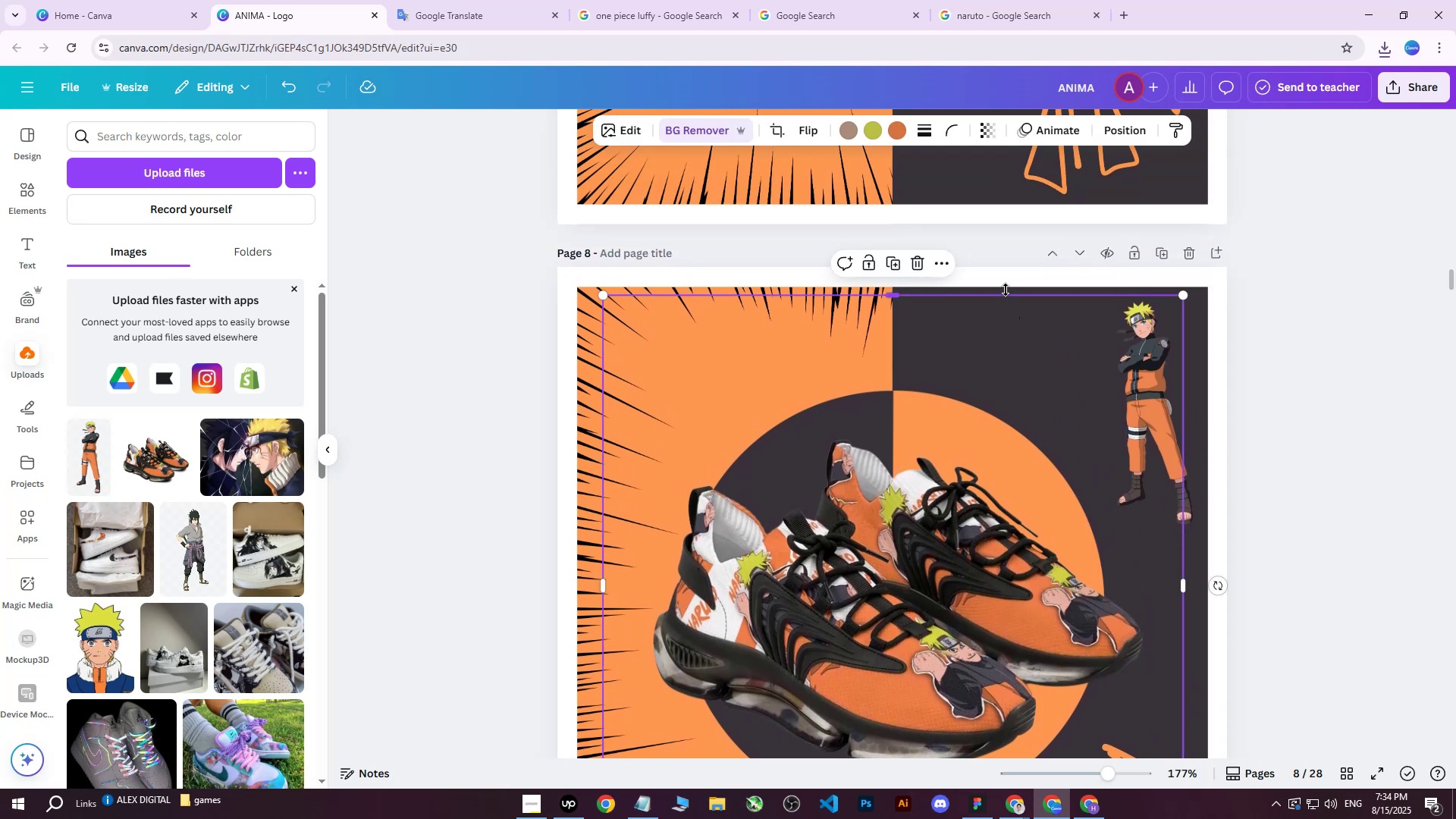 
left_click([1006, 290])
 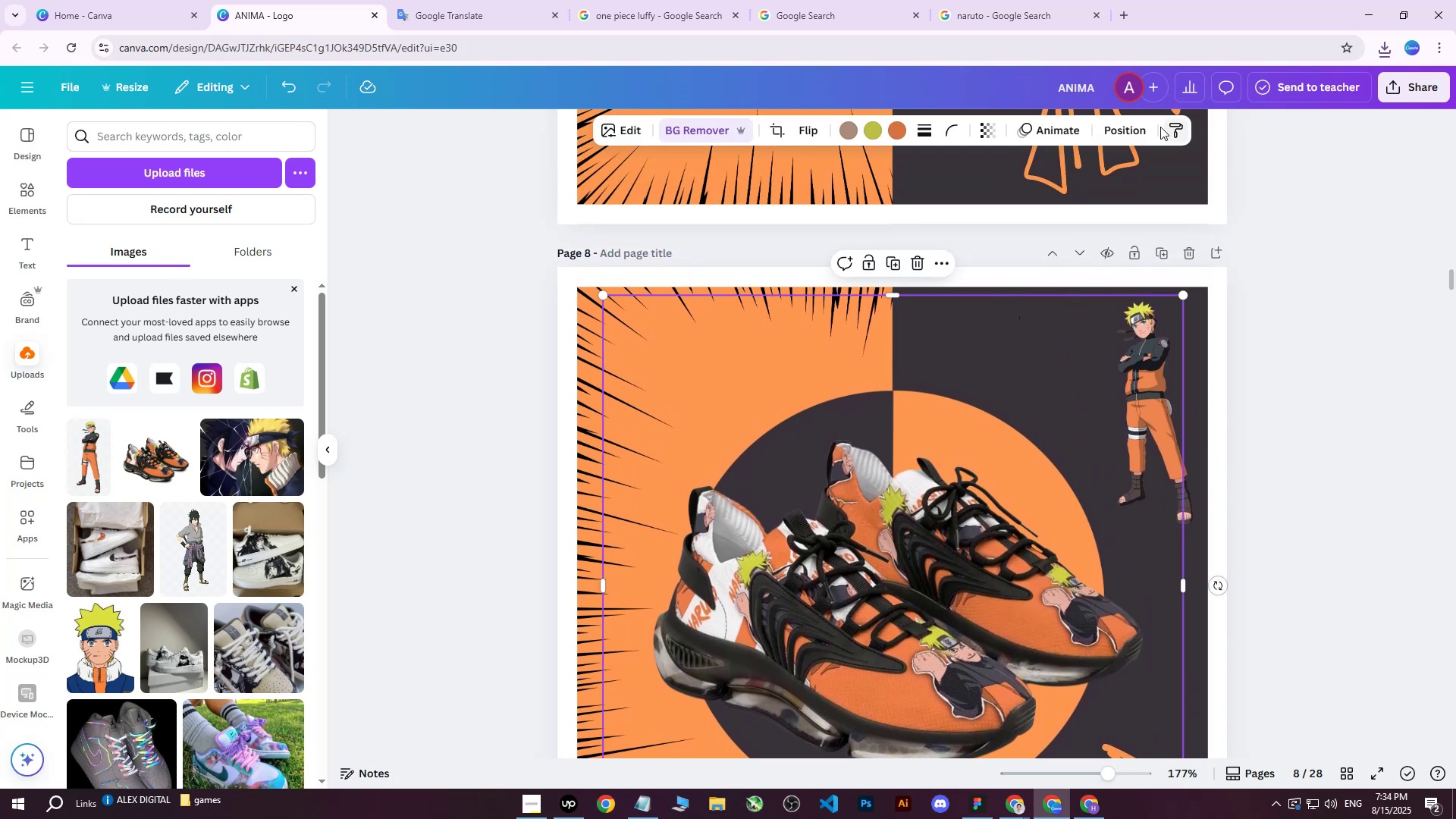 
left_click([1112, 121])
 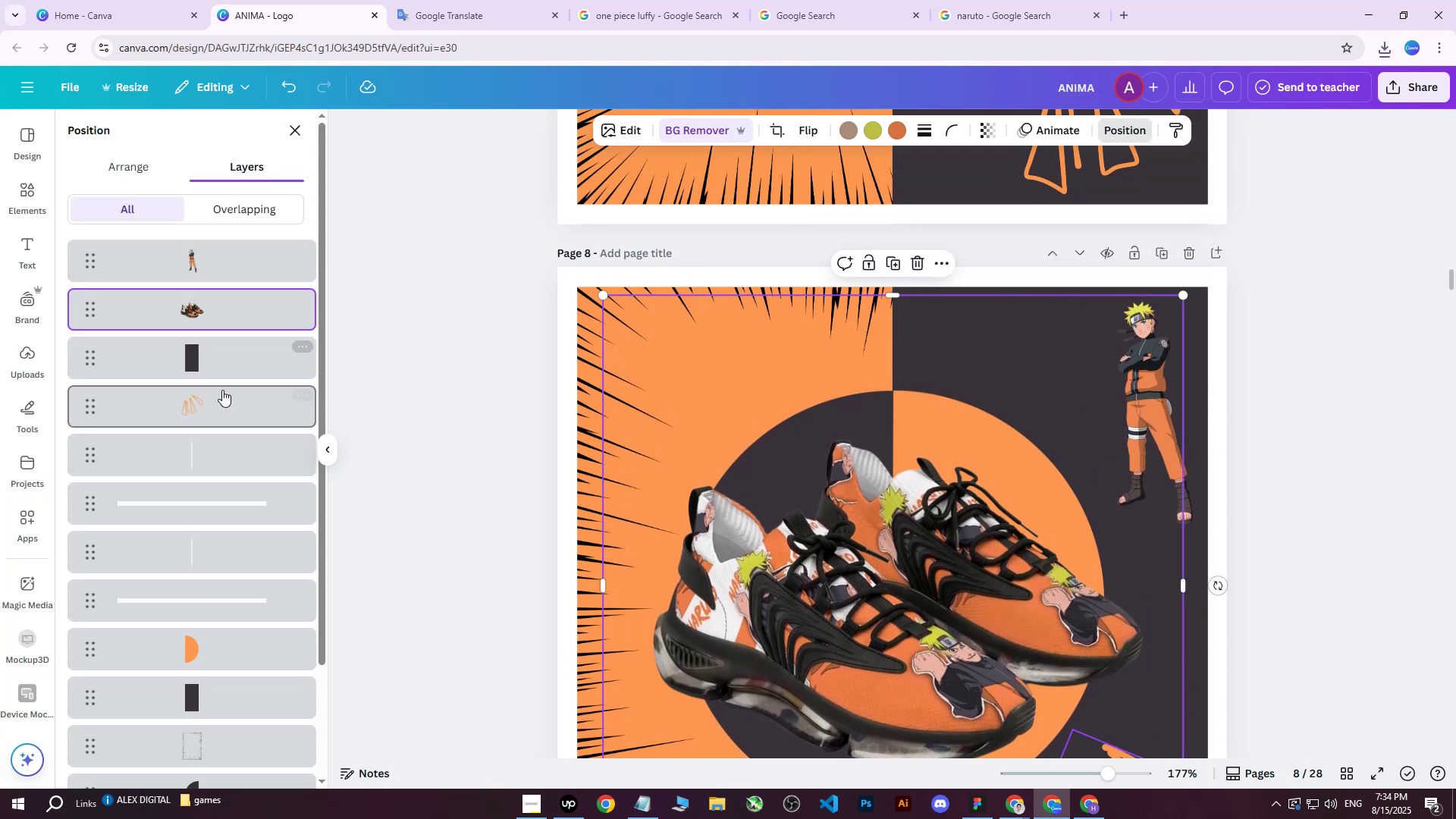 
left_click([202, 374])
 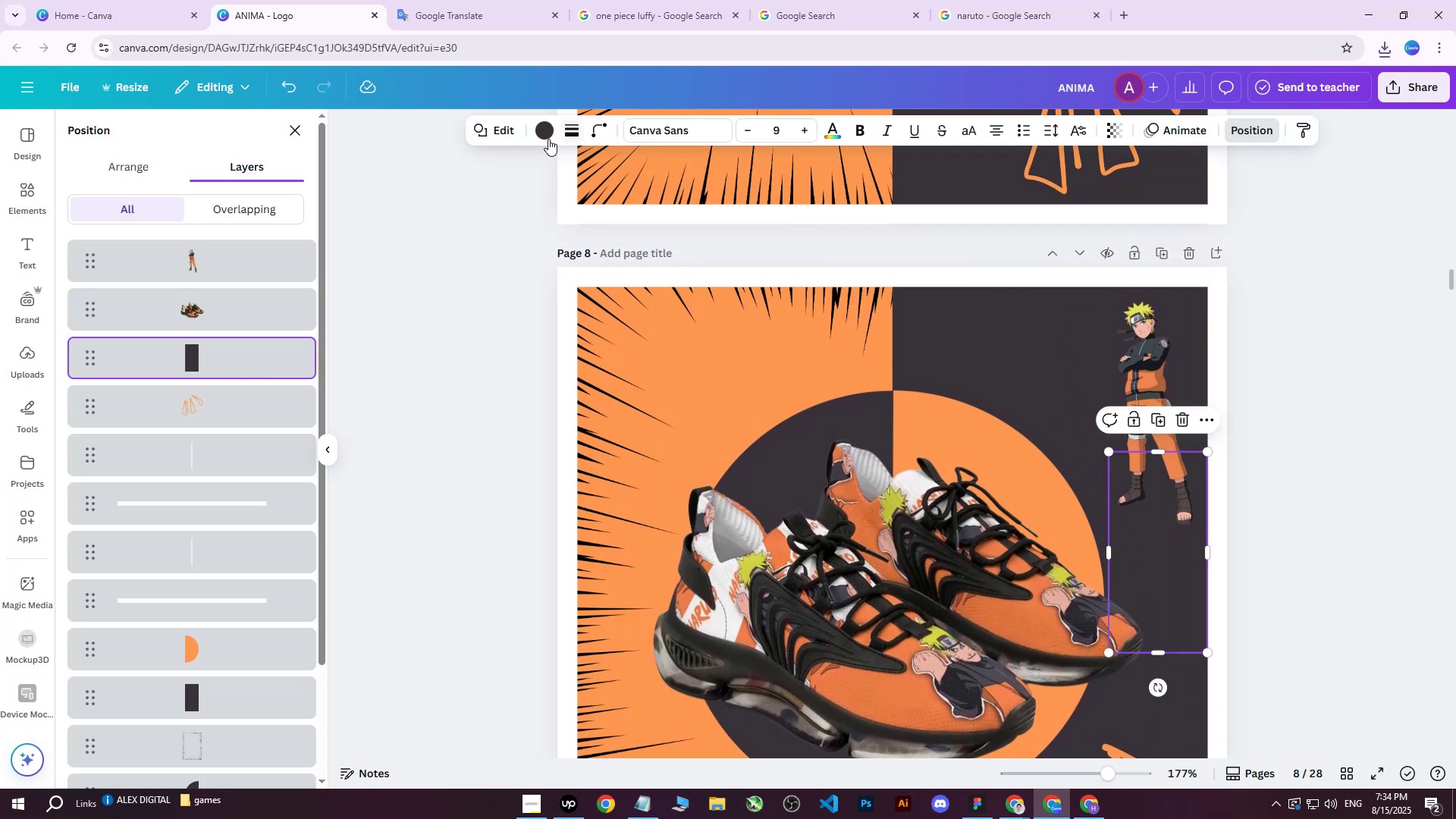 
left_click([544, 134])
 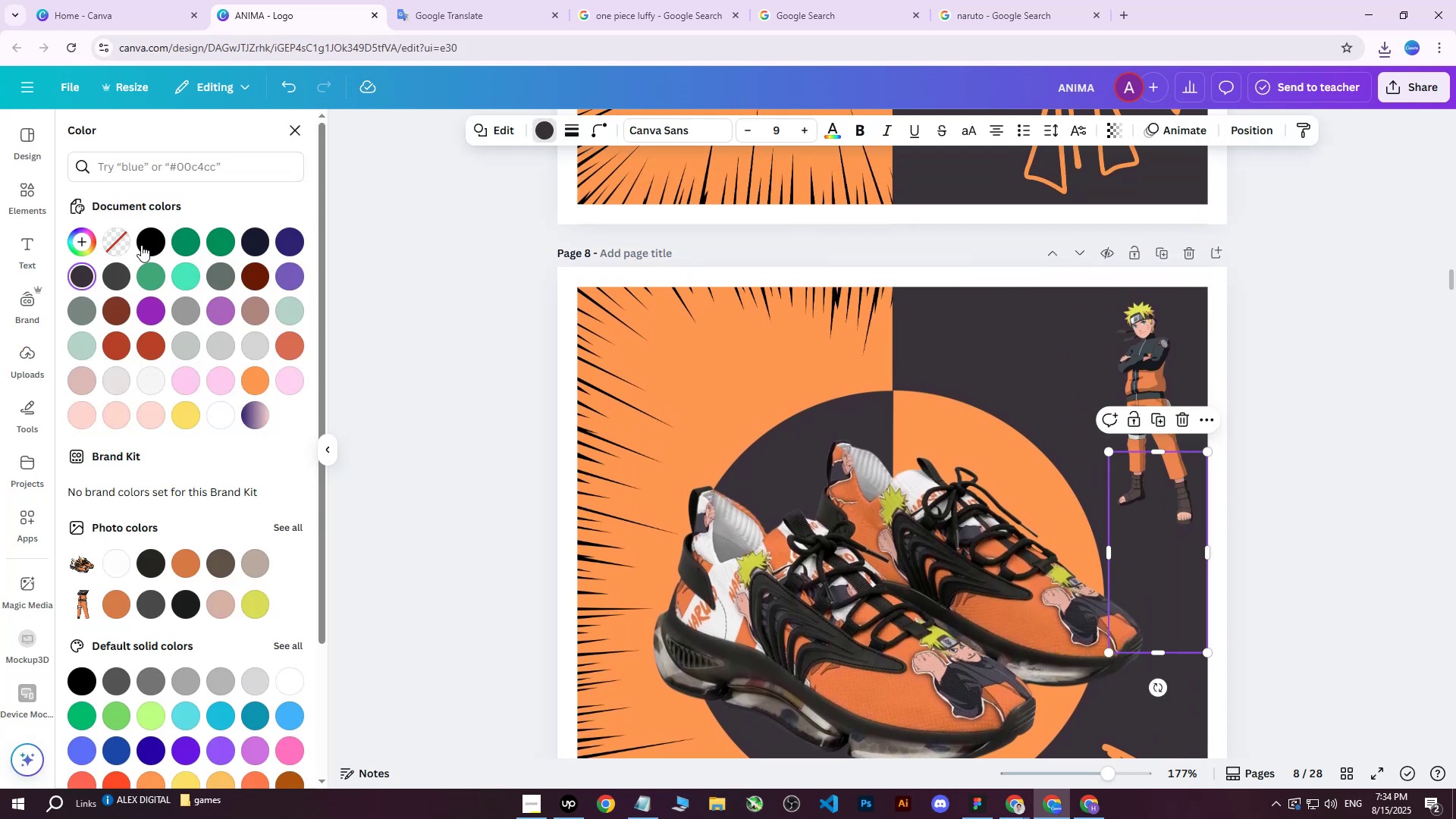 
left_click([139, 243])
 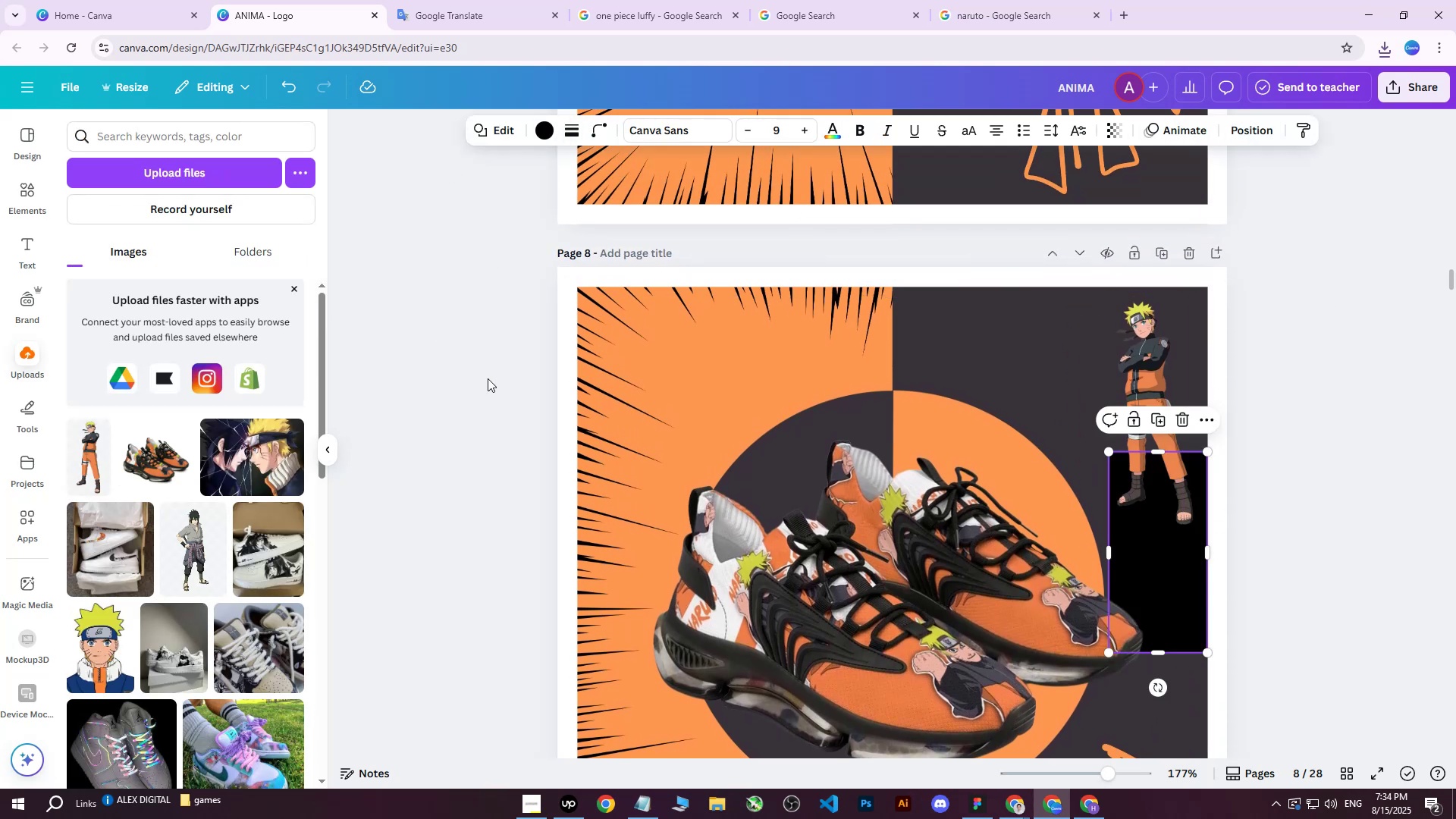 
double_click([488, 378])
 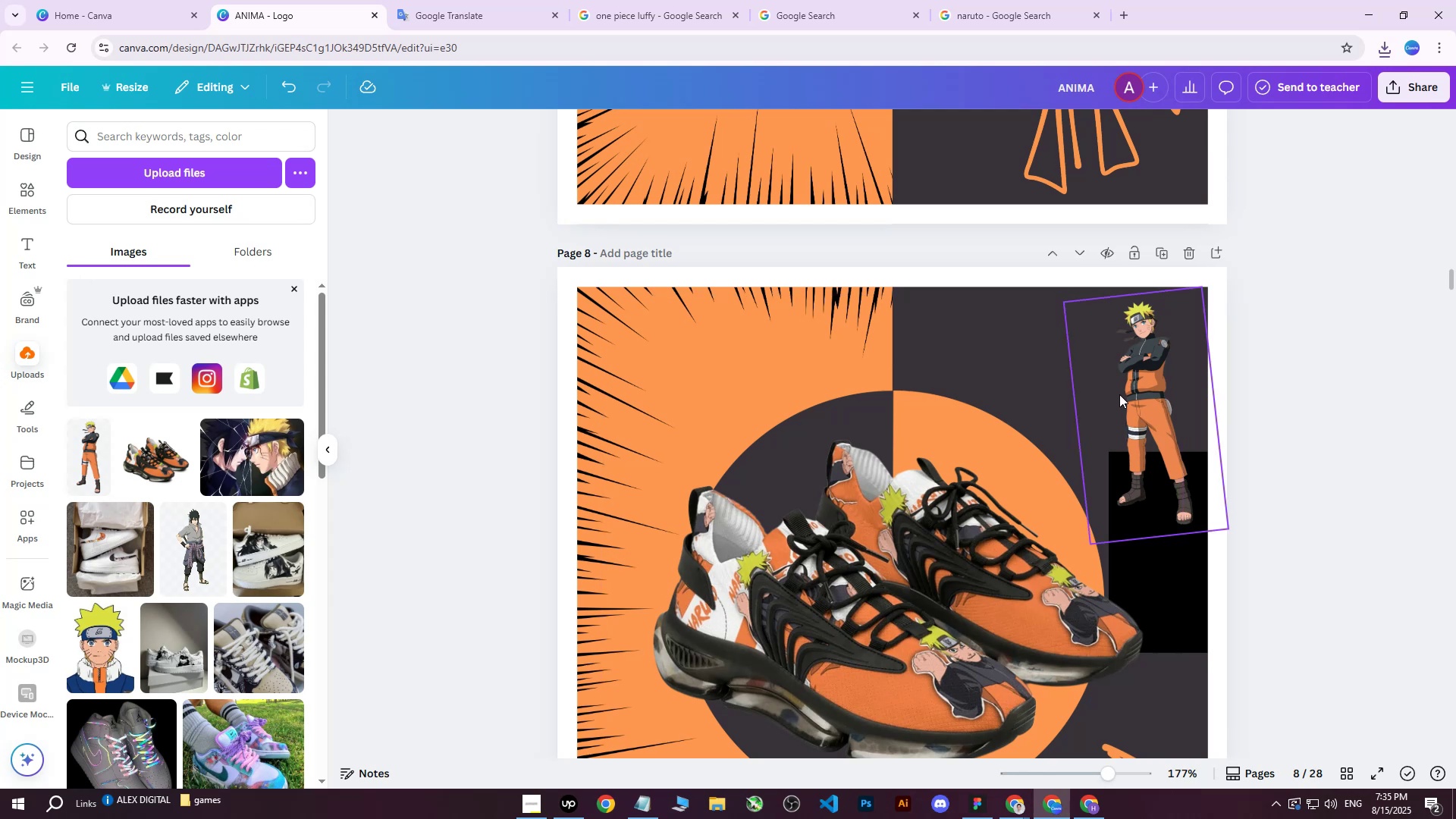 
left_click([1178, 589])
 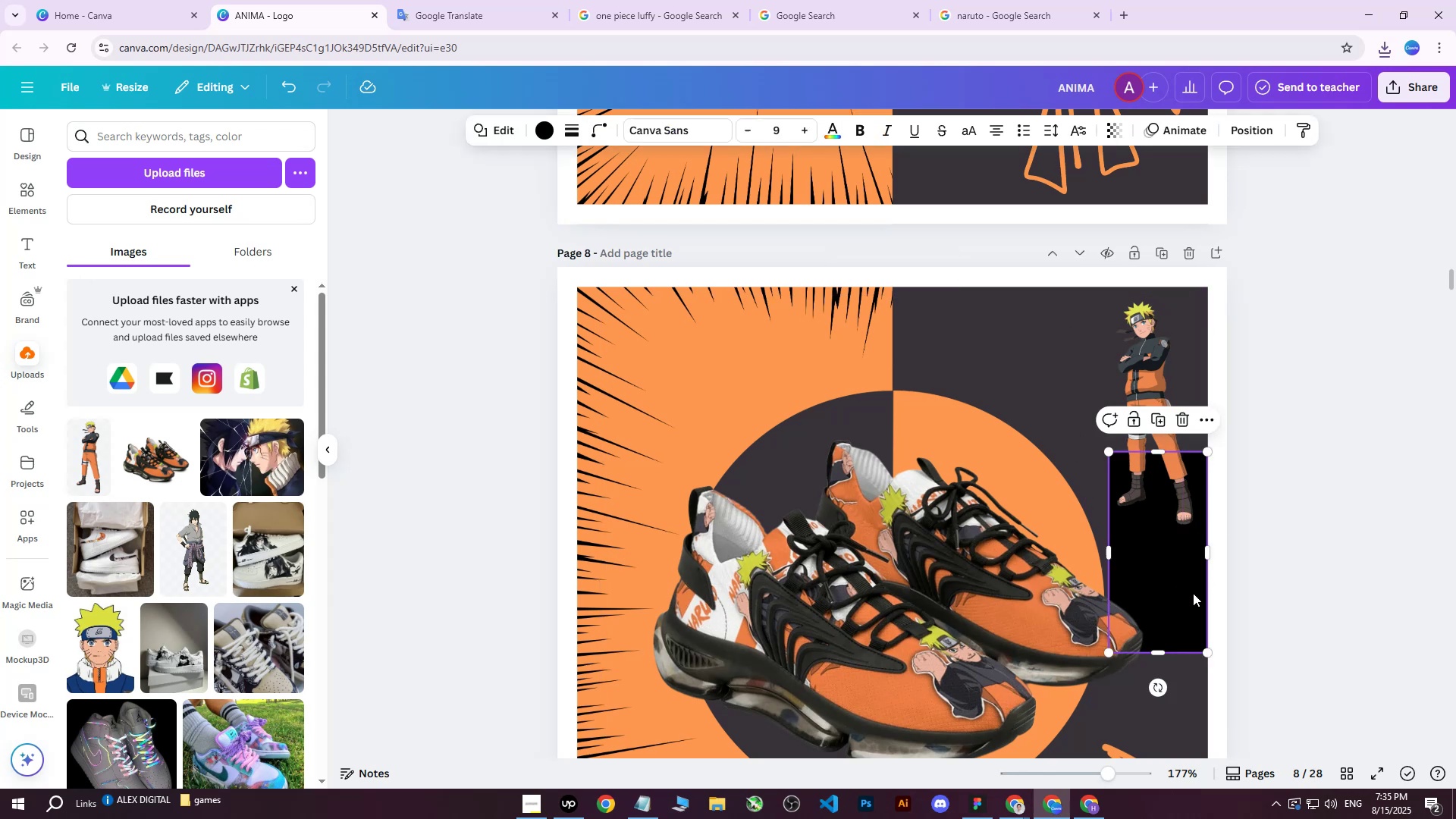 
left_click([1193, 593])
 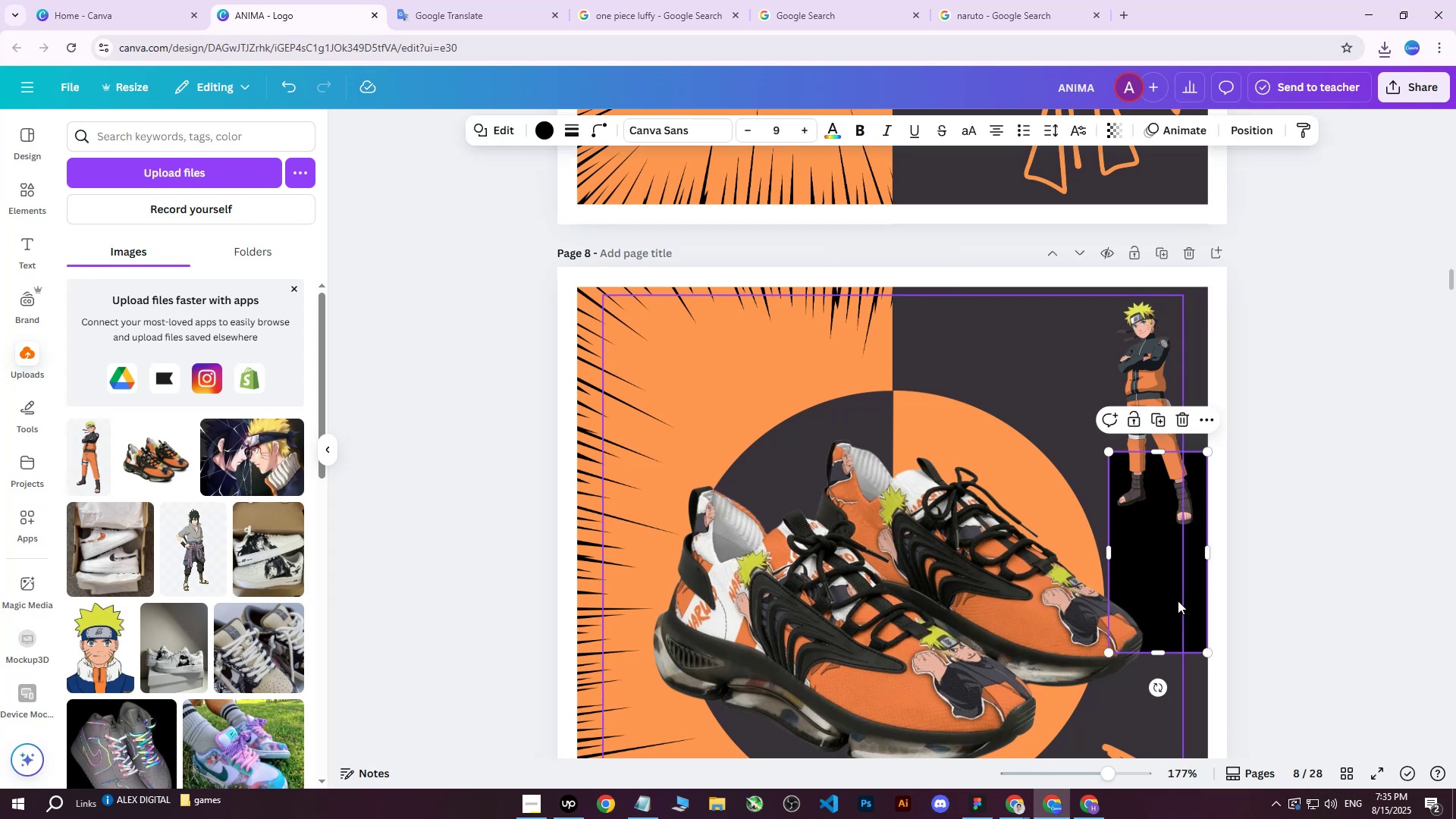 
left_click_drag(start_coordinate=[1178, 601], to_coordinate=[1216, 588])
 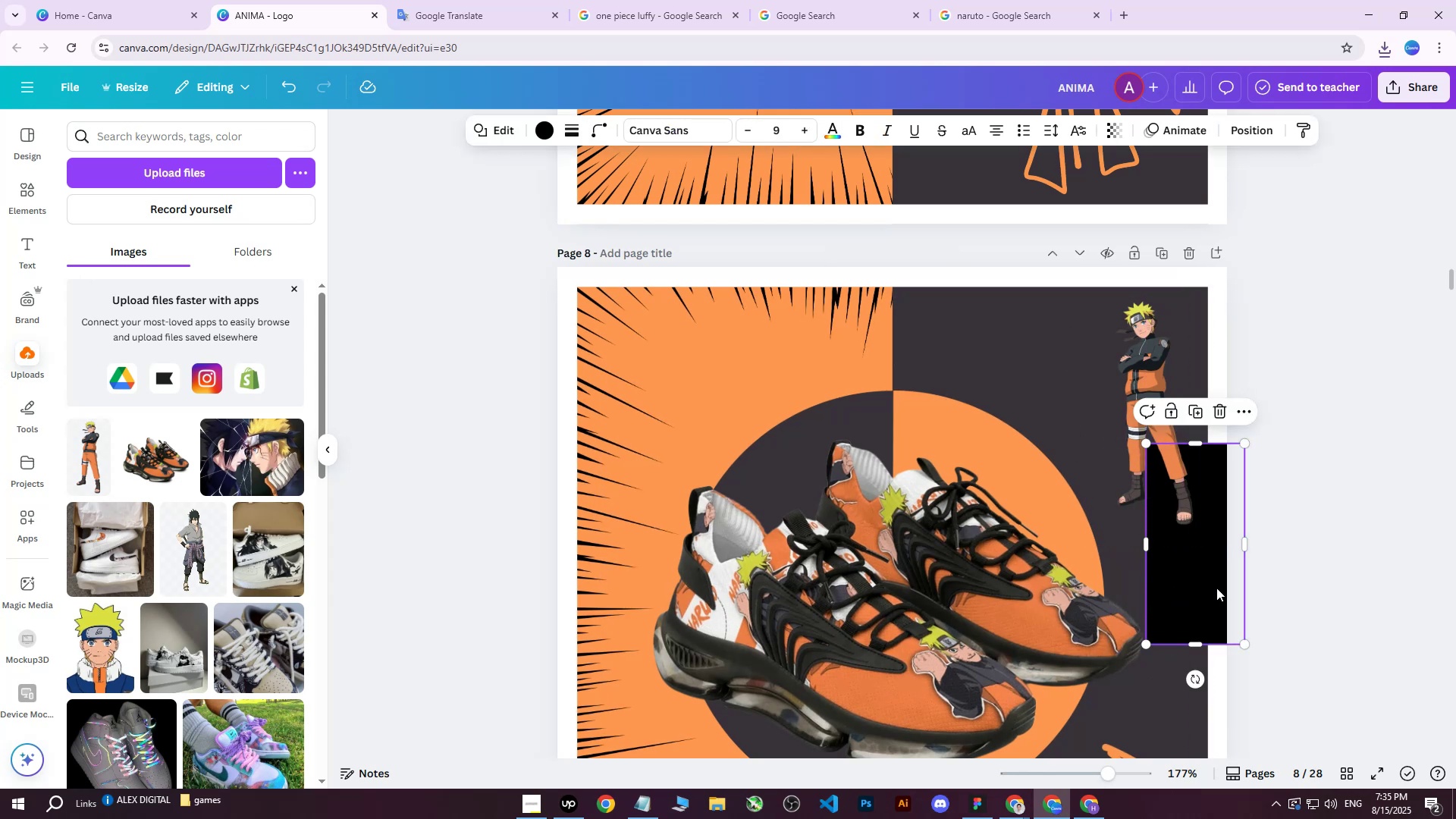 
key(Delete)
 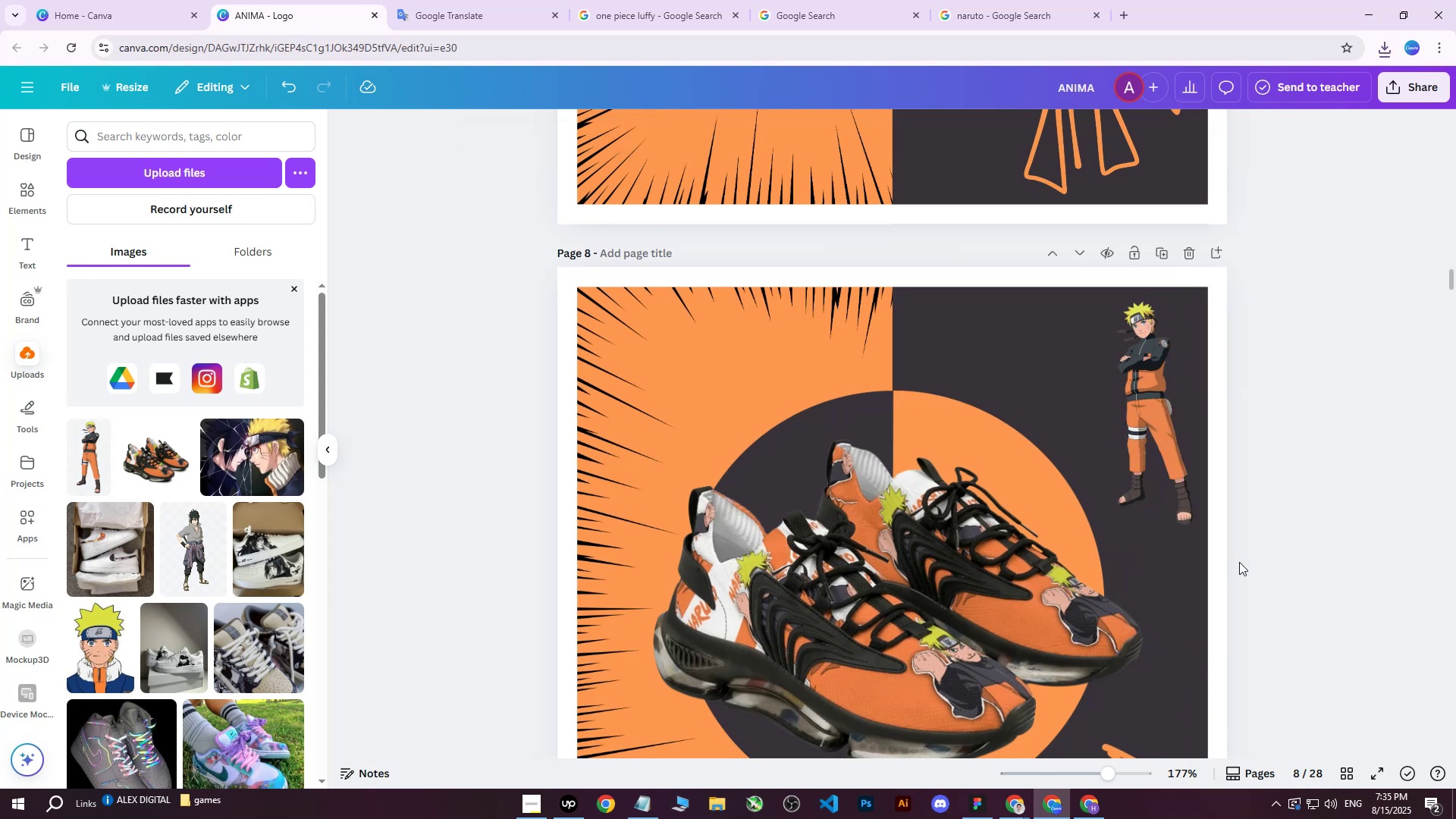 
scroll: coordinate [1239, 562], scroll_direction: up, amount: 6.0
 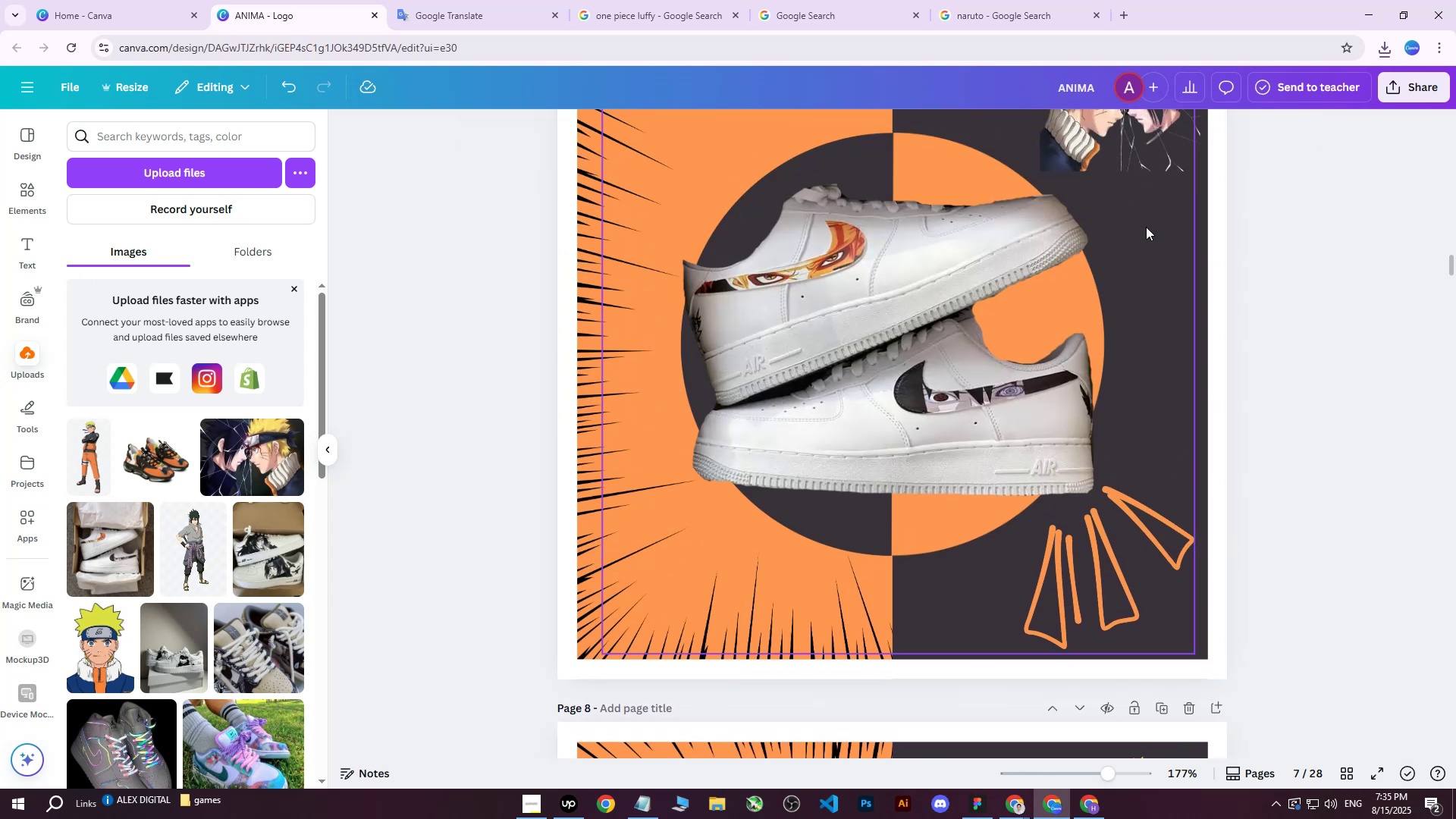 
left_click([1148, 204])
 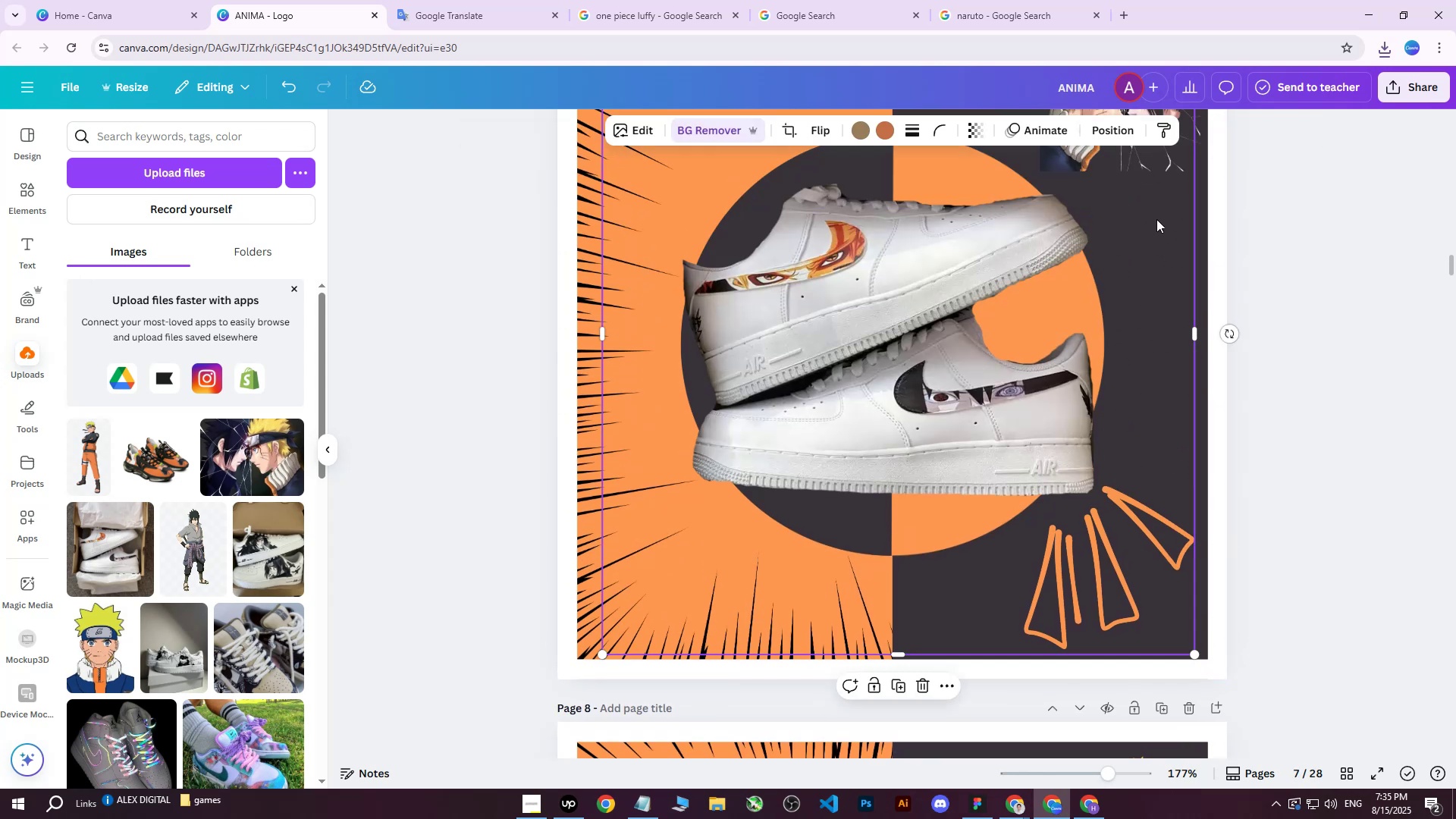 
scroll: coordinate [1156, 219], scroll_direction: up, amount: 2.0
 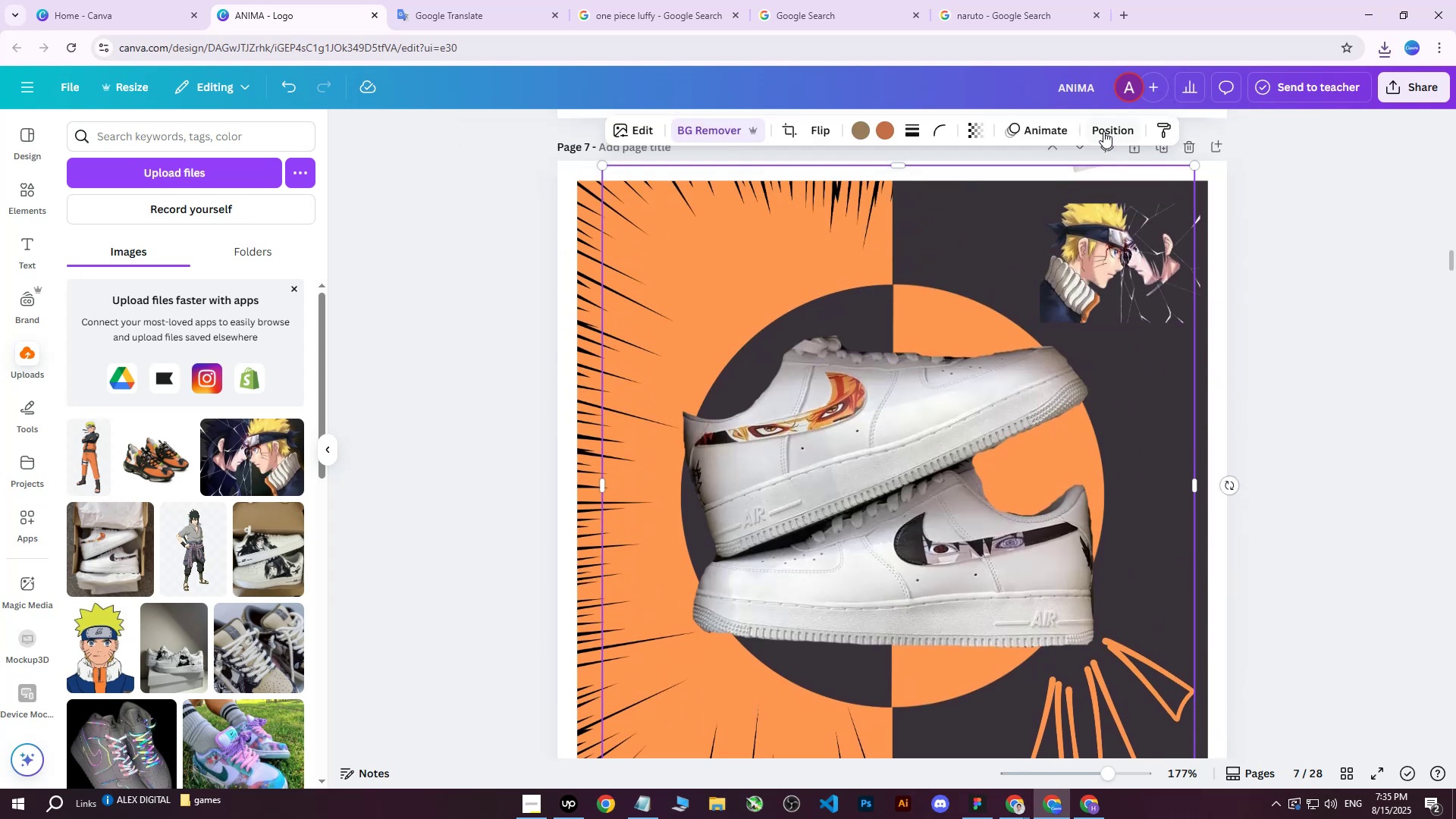 
left_click([1103, 129])
 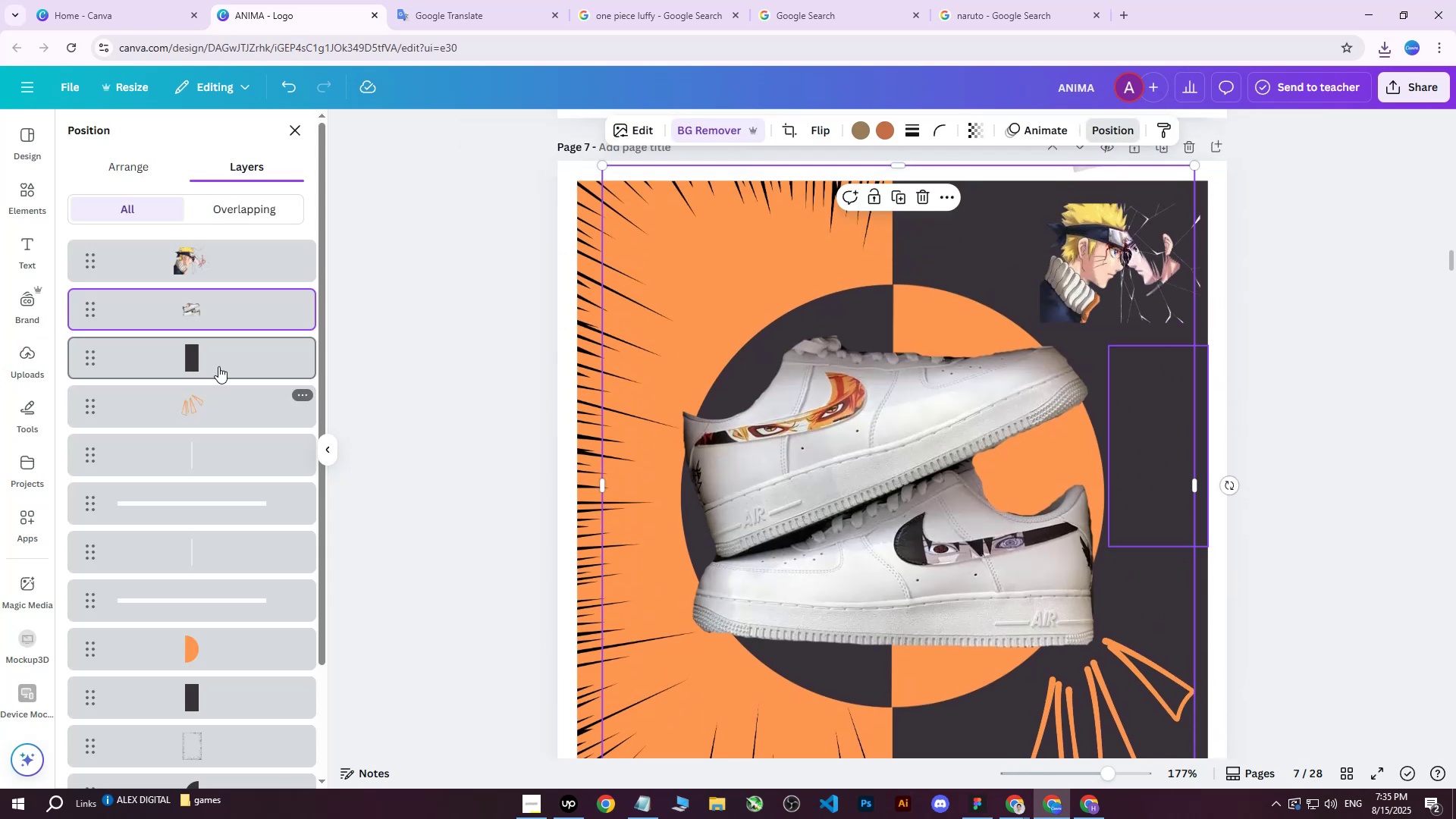 
left_click([215, 356])
 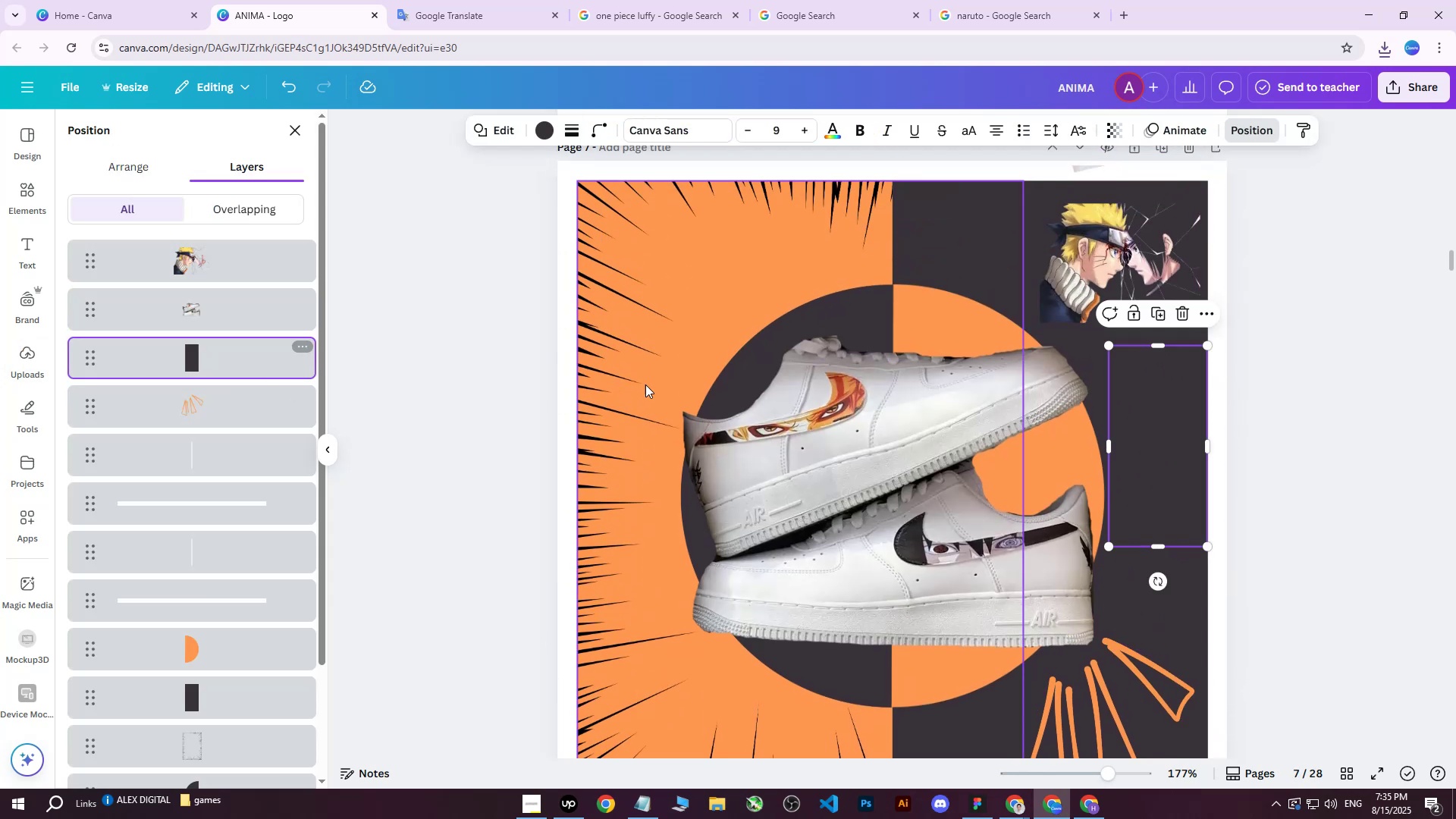 
key(Delete)
 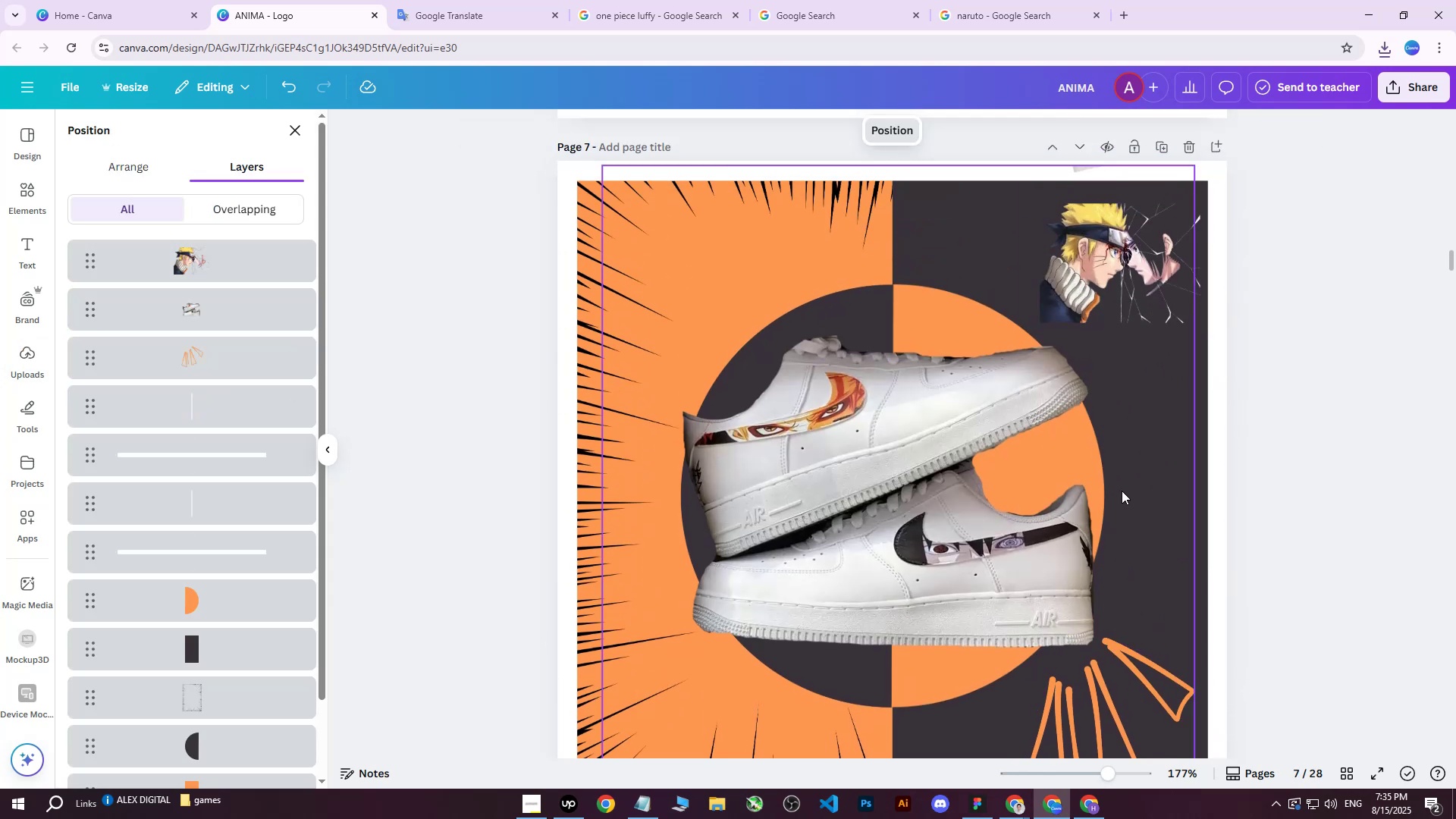 
scroll: coordinate [1166, 513], scroll_direction: down, amount: 8.0
 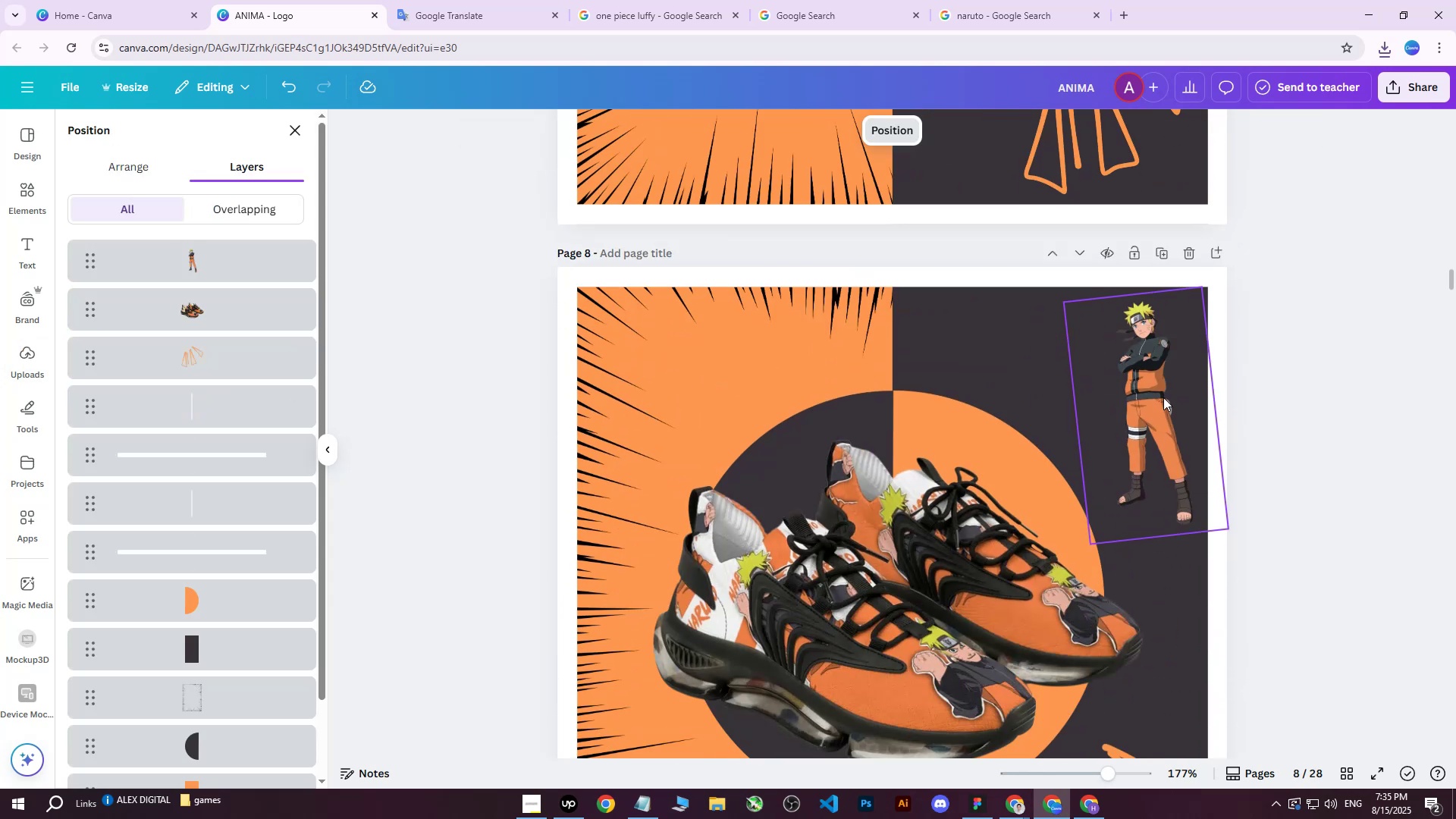 
left_click([1163, 397])
 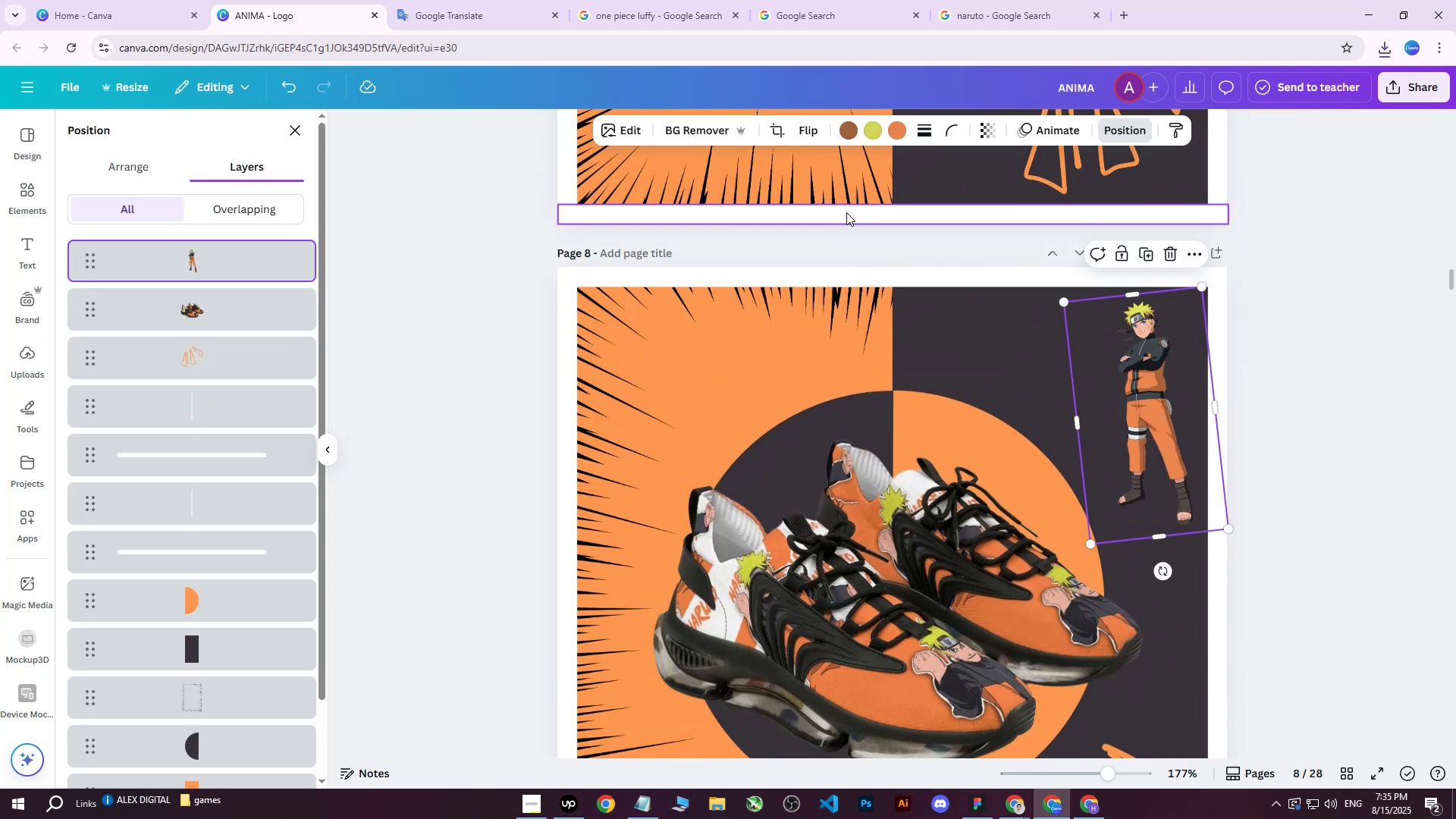 
scroll: coordinate [925, 260], scroll_direction: down, amount: 3.0
 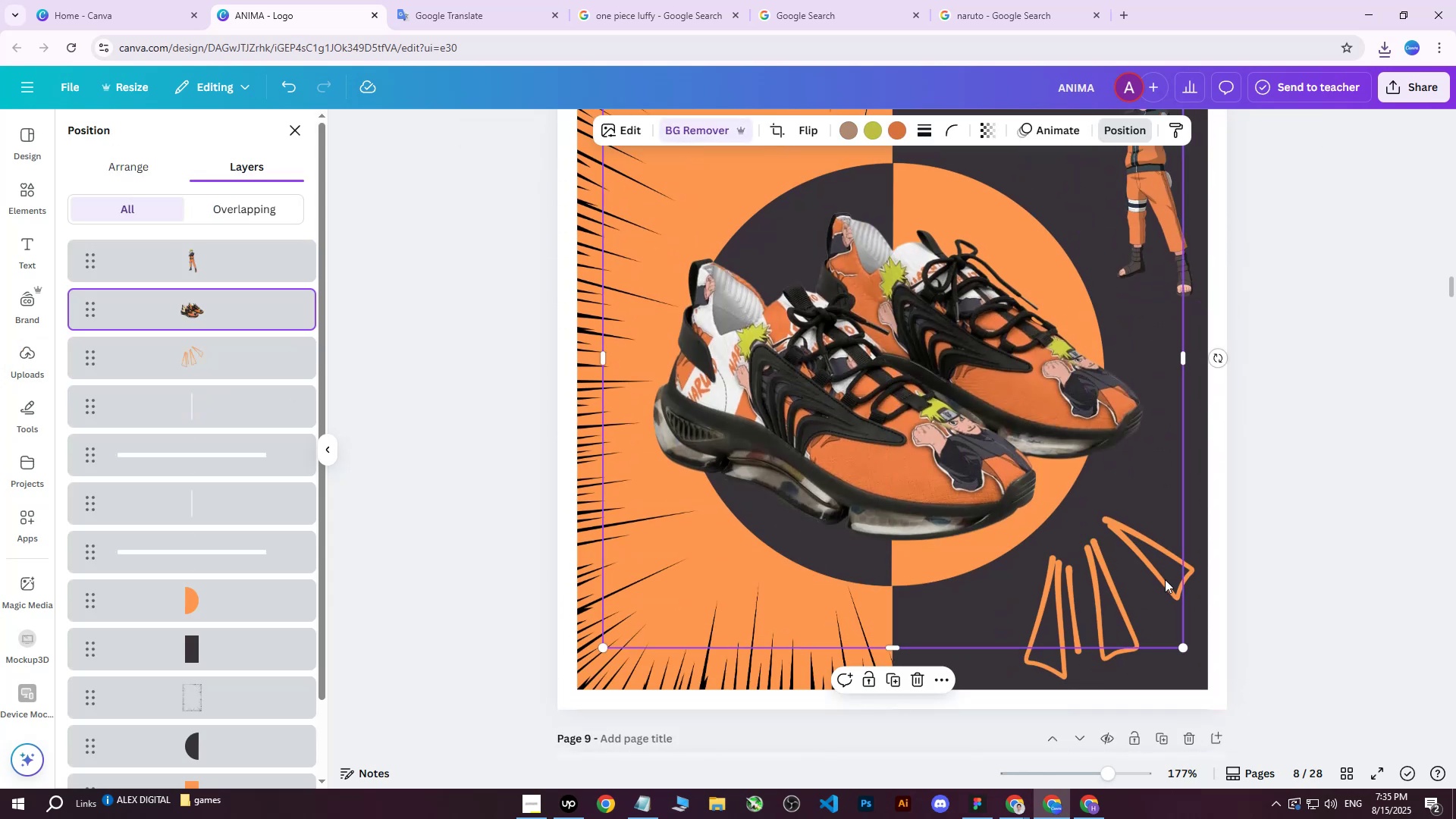 
double_click([1098, 636])
 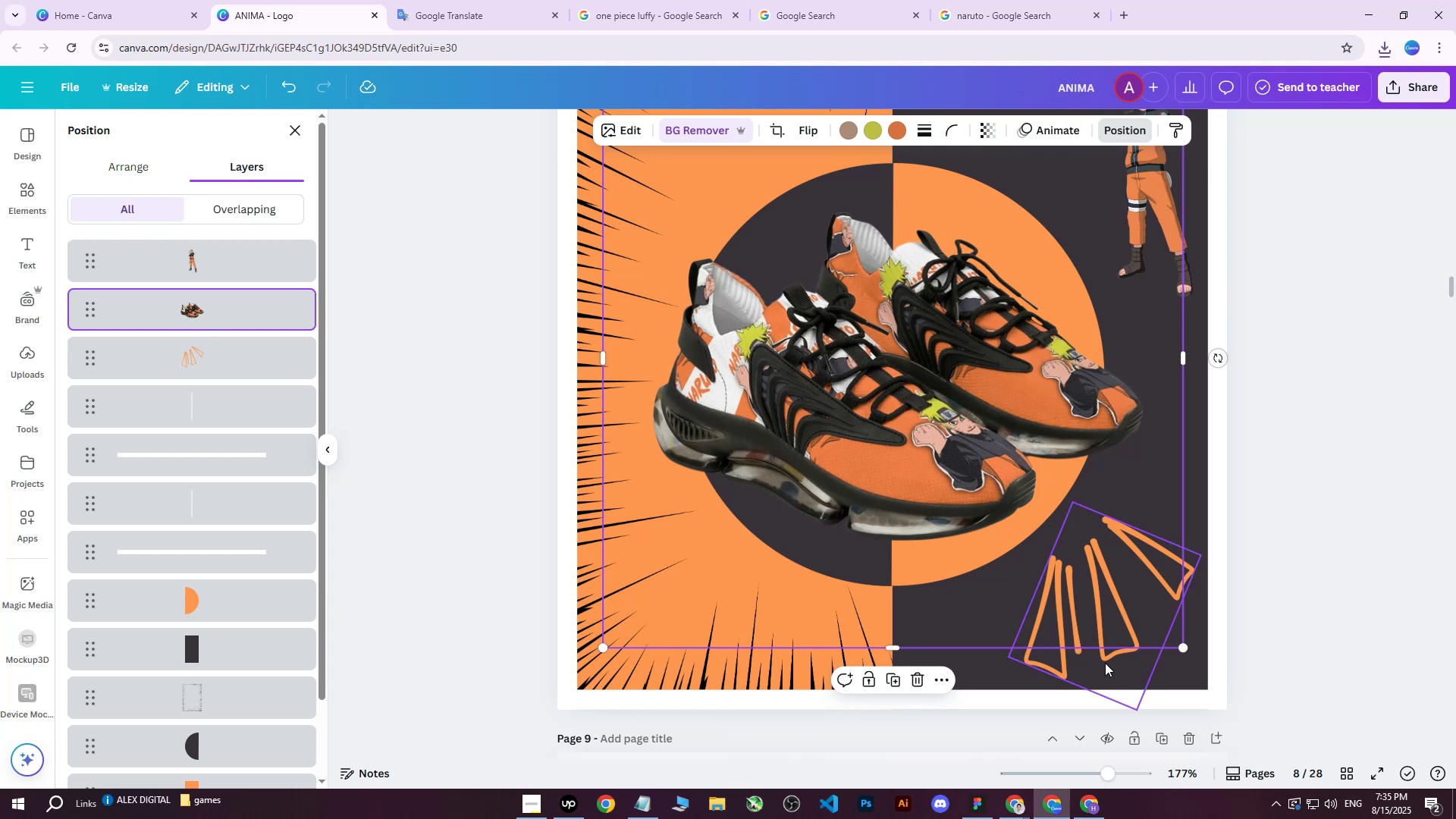 
triple_click([1105, 663])
 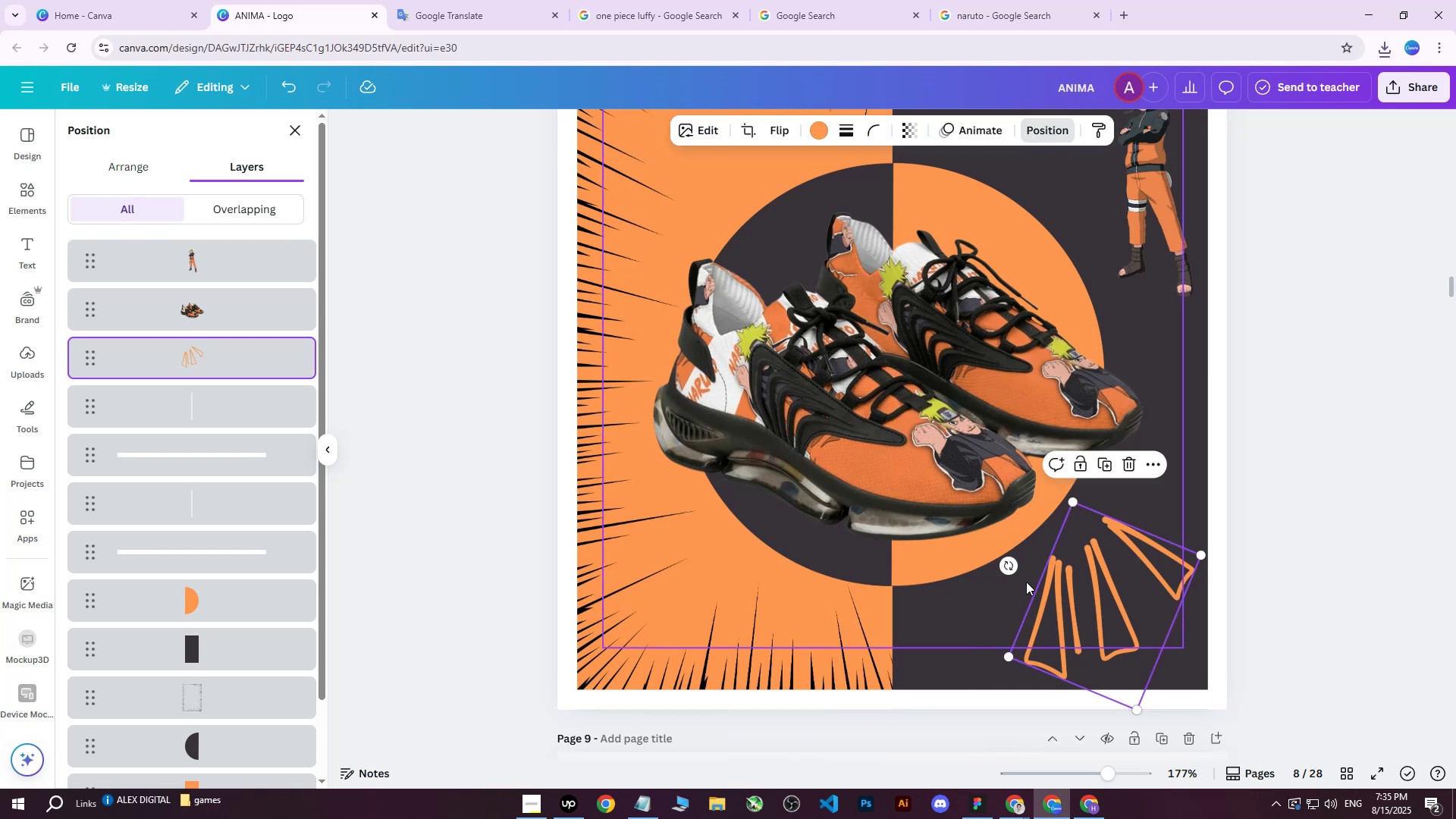 
left_click_drag(start_coordinate=[1015, 566], to_coordinate=[1015, 583])
 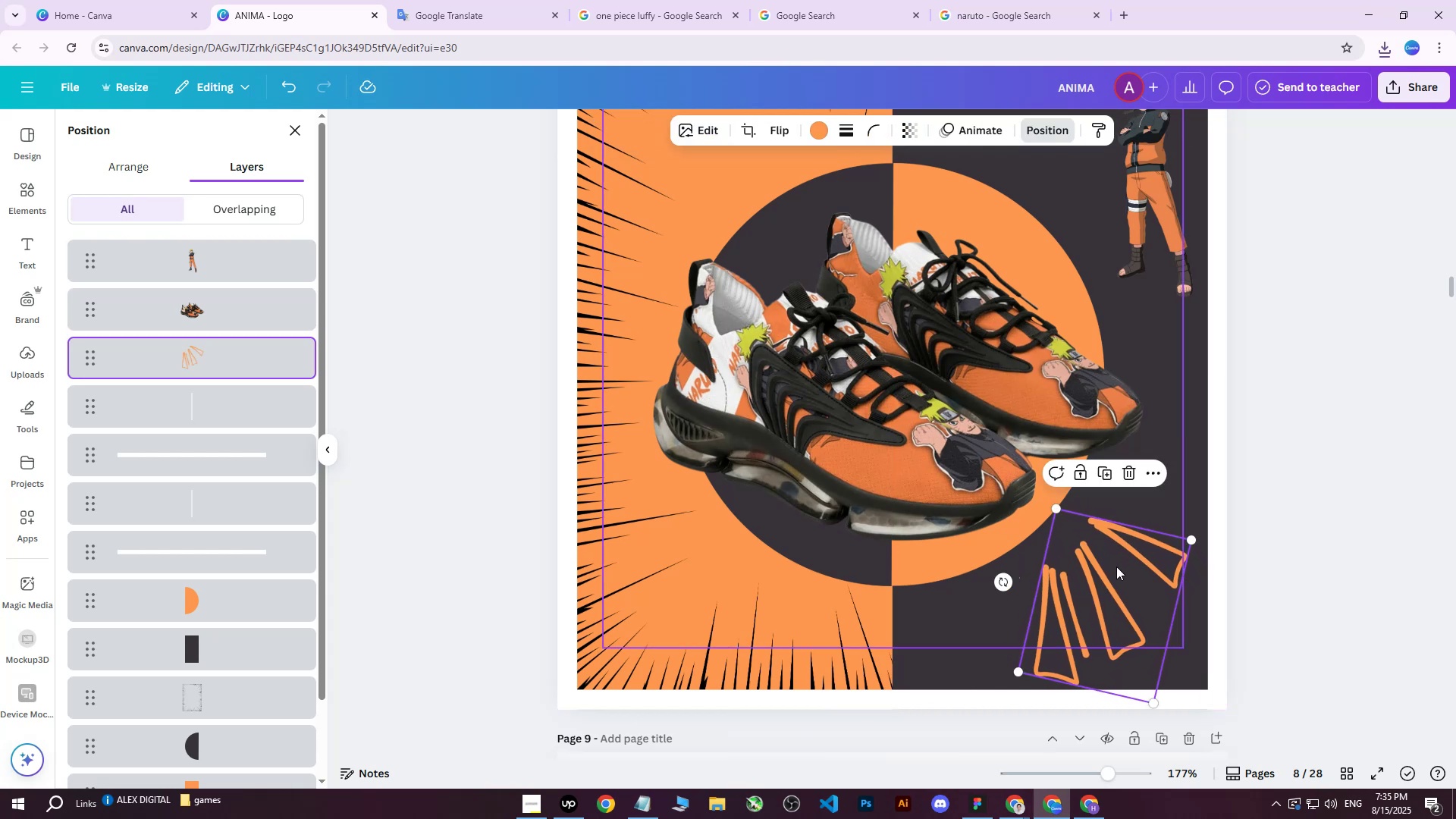 
left_click_drag(start_coordinate=[1116, 568], to_coordinate=[1116, 560])
 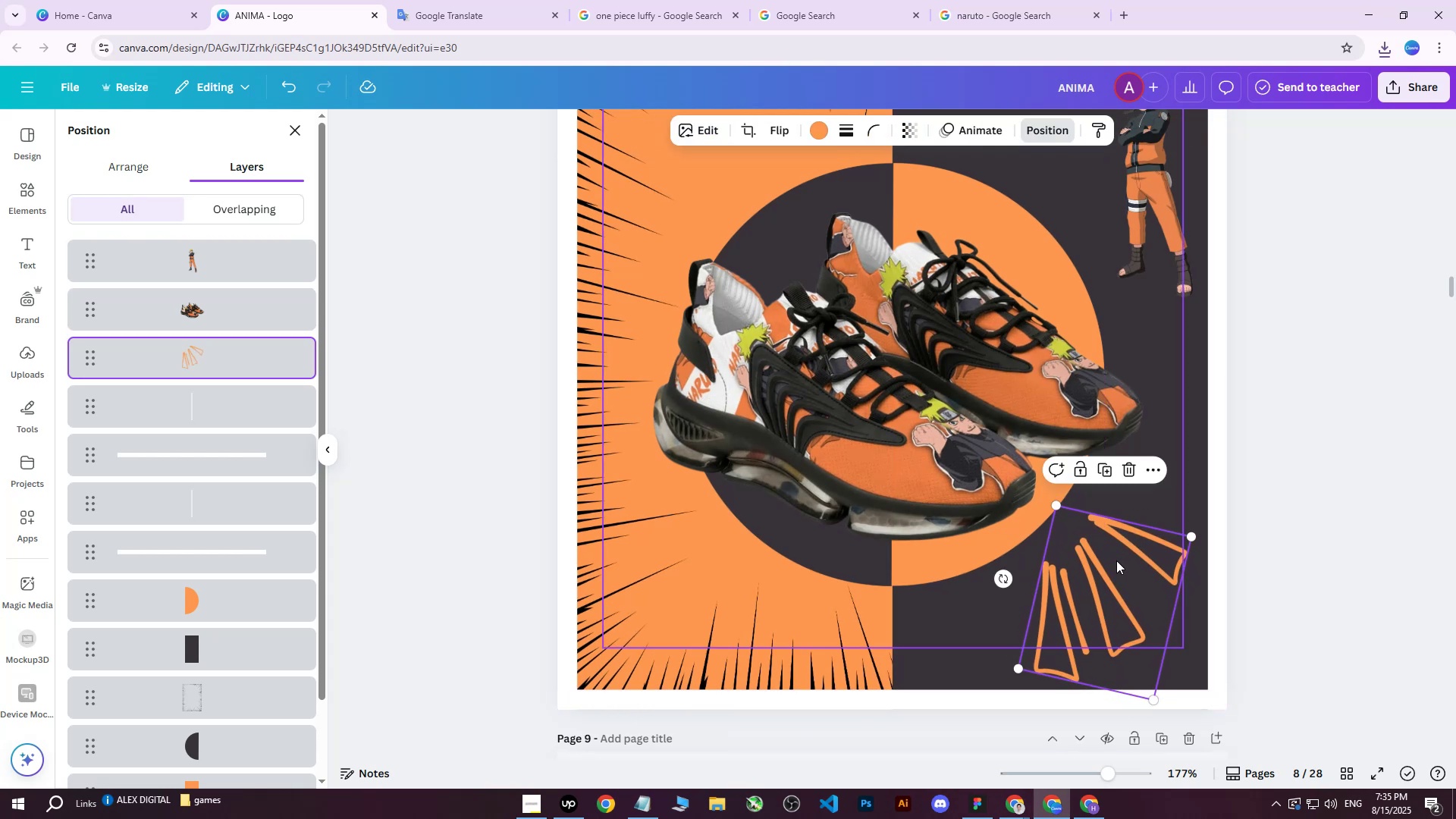 
left_click_drag(start_coordinate=[1116, 560], to_coordinate=[1116, 554])
 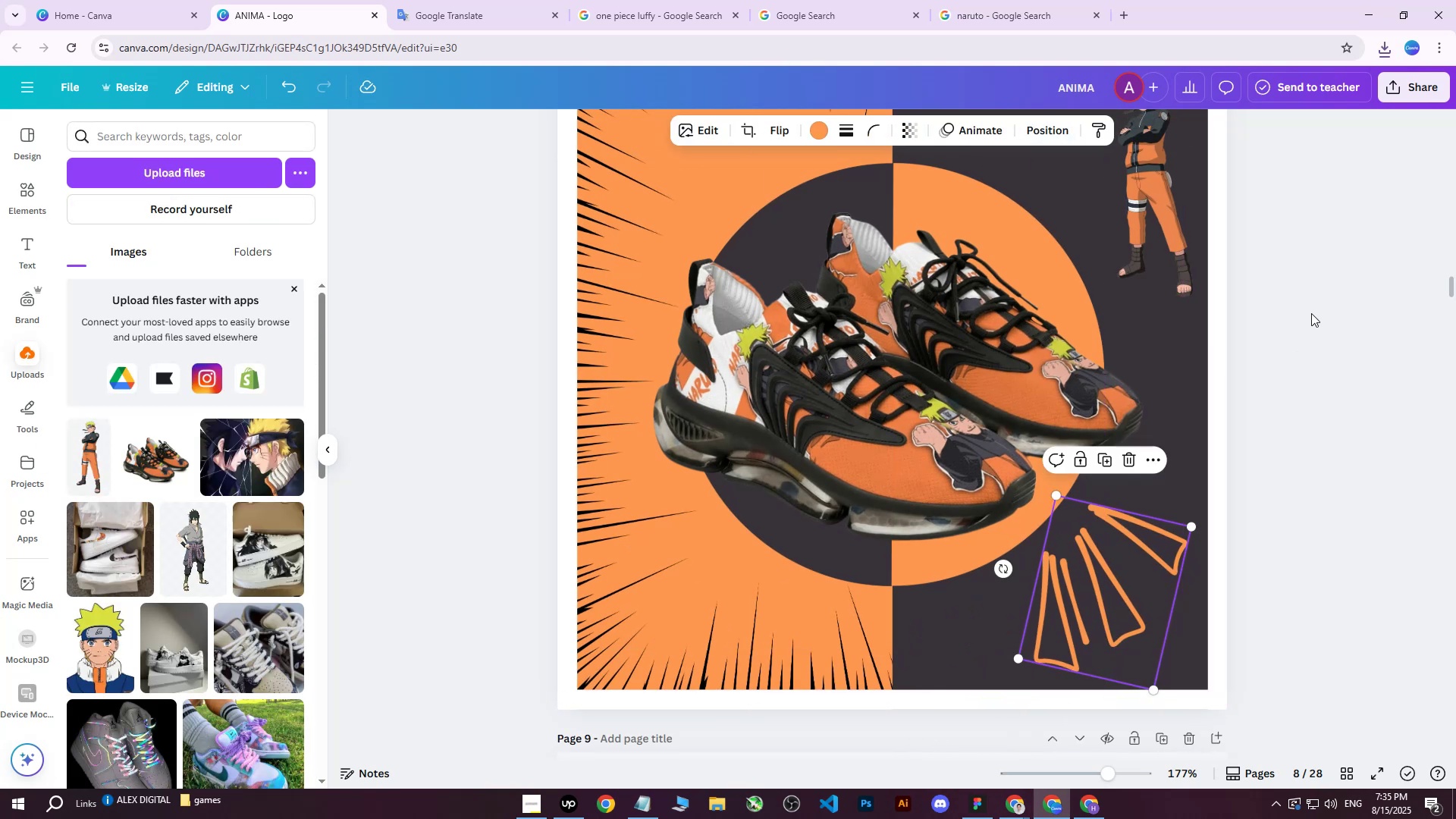 
scroll: coordinate [1264, 334], scroll_direction: up, amount: 3.0
 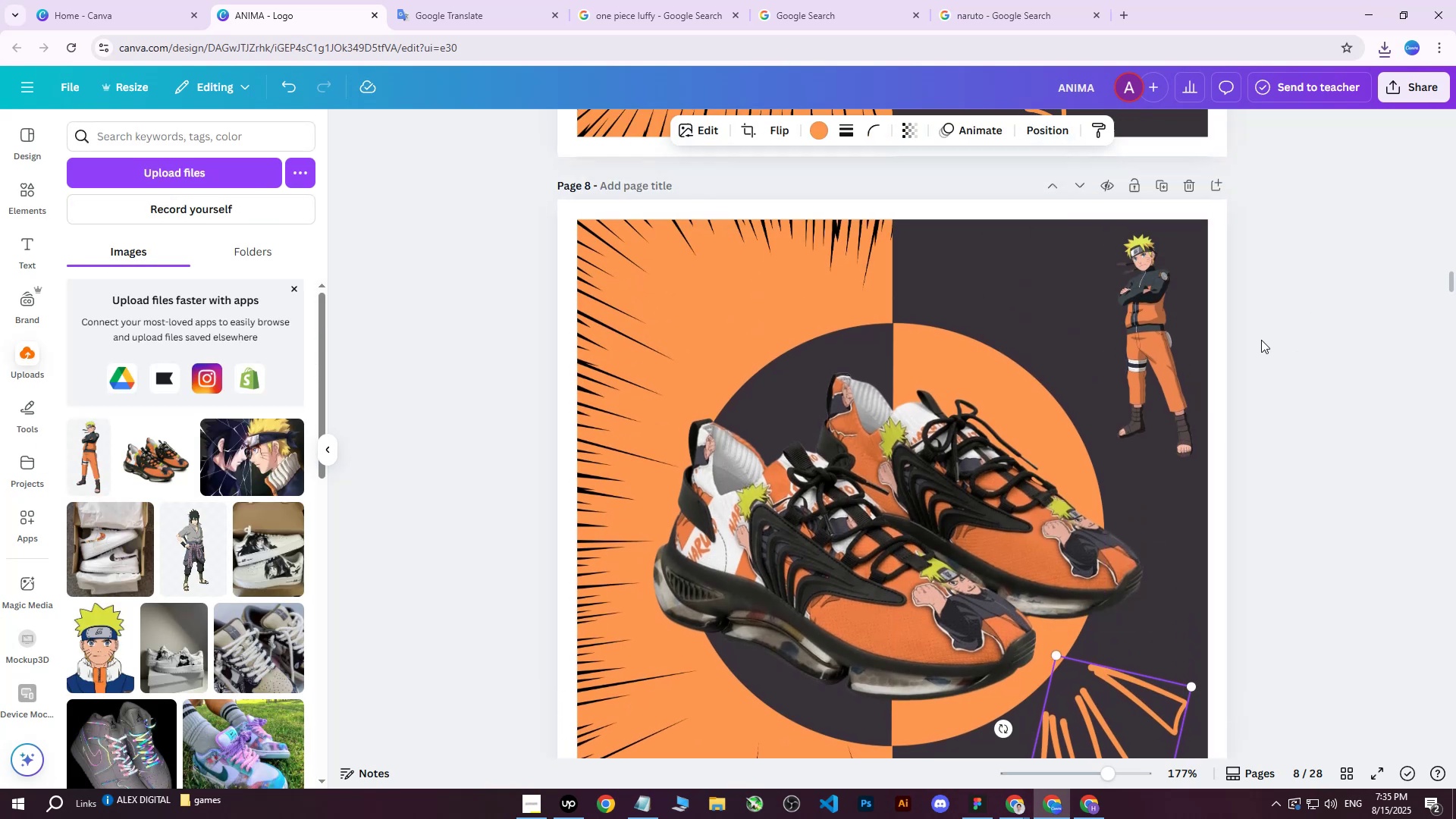 
mouse_move([1247, 323])
 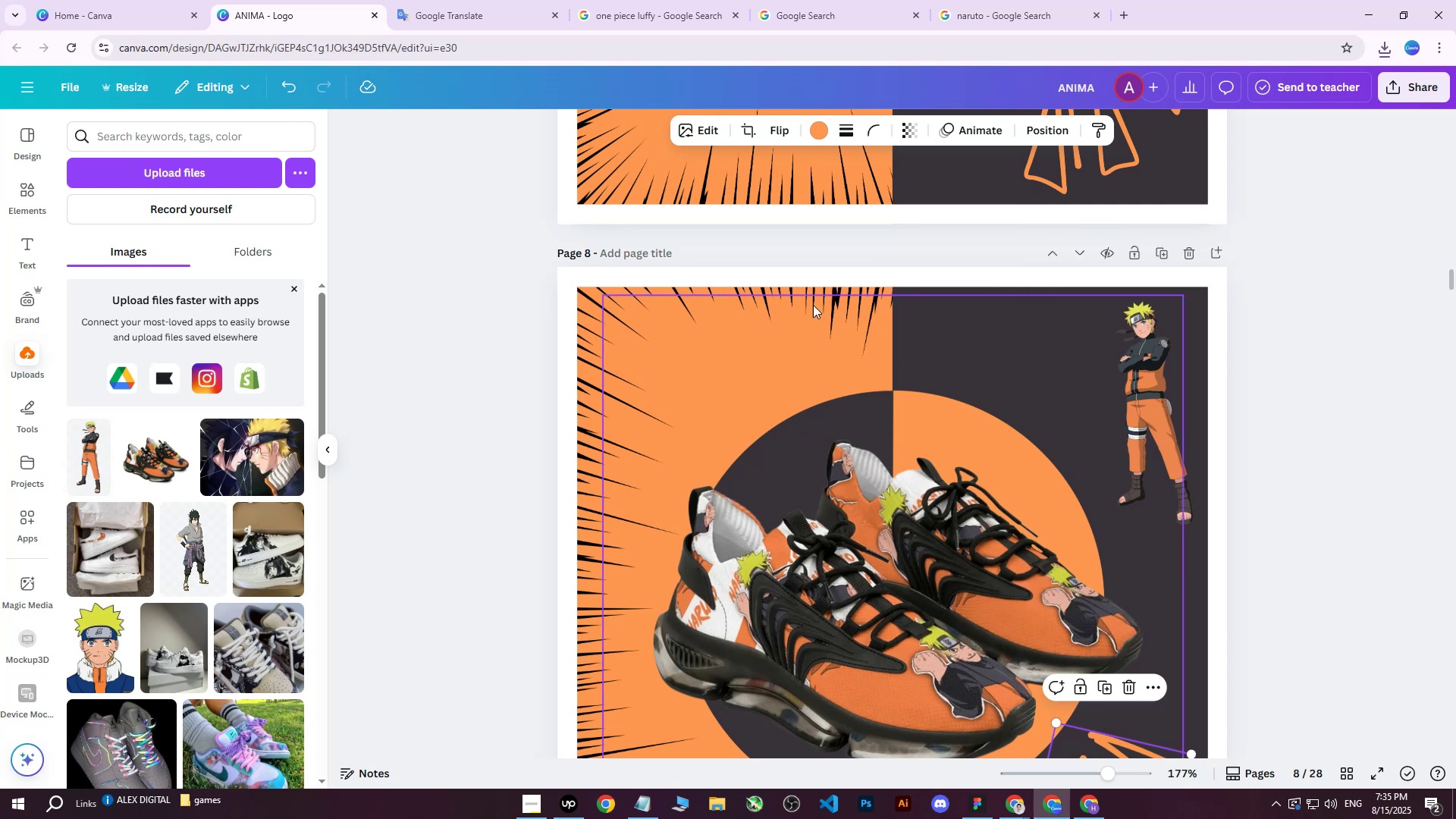 
scroll: coordinate [1204, 354], scroll_direction: down, amount: 2.0
 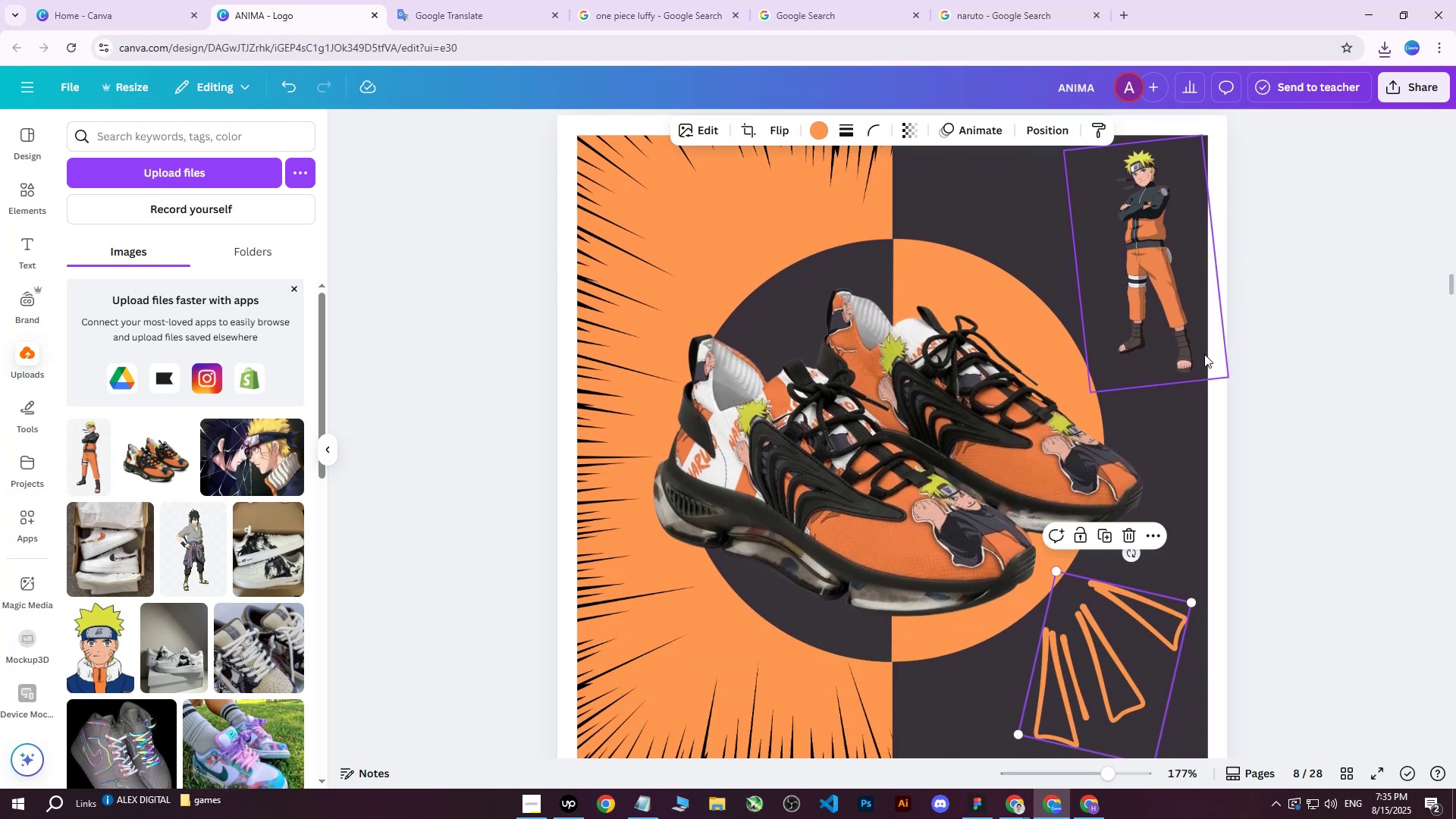 
scroll: coordinate [1204, 354], scroll_direction: up, amount: 2.0
 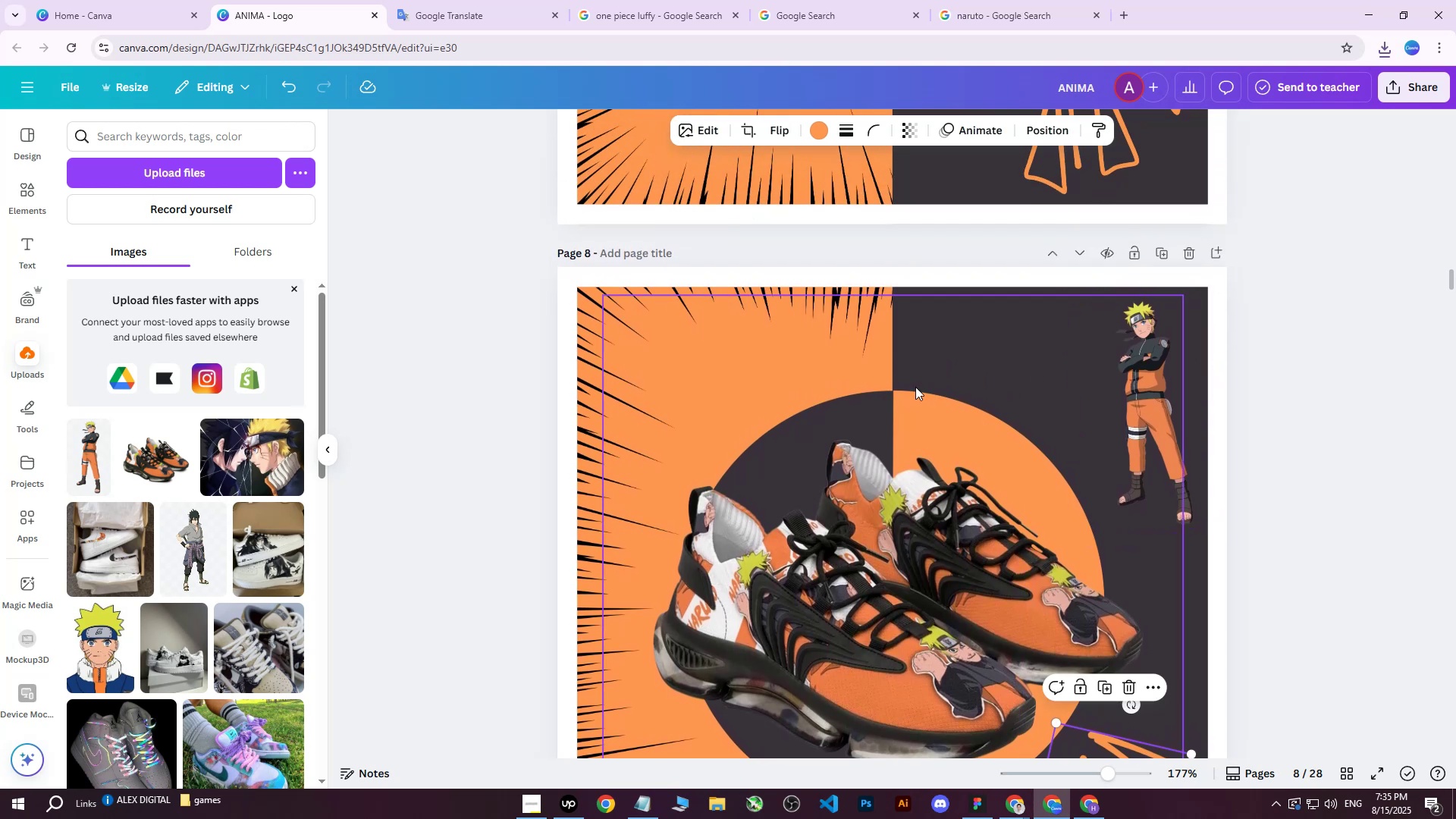 
scroll: coordinate [966, 362], scroll_direction: down, amount: 1.0
 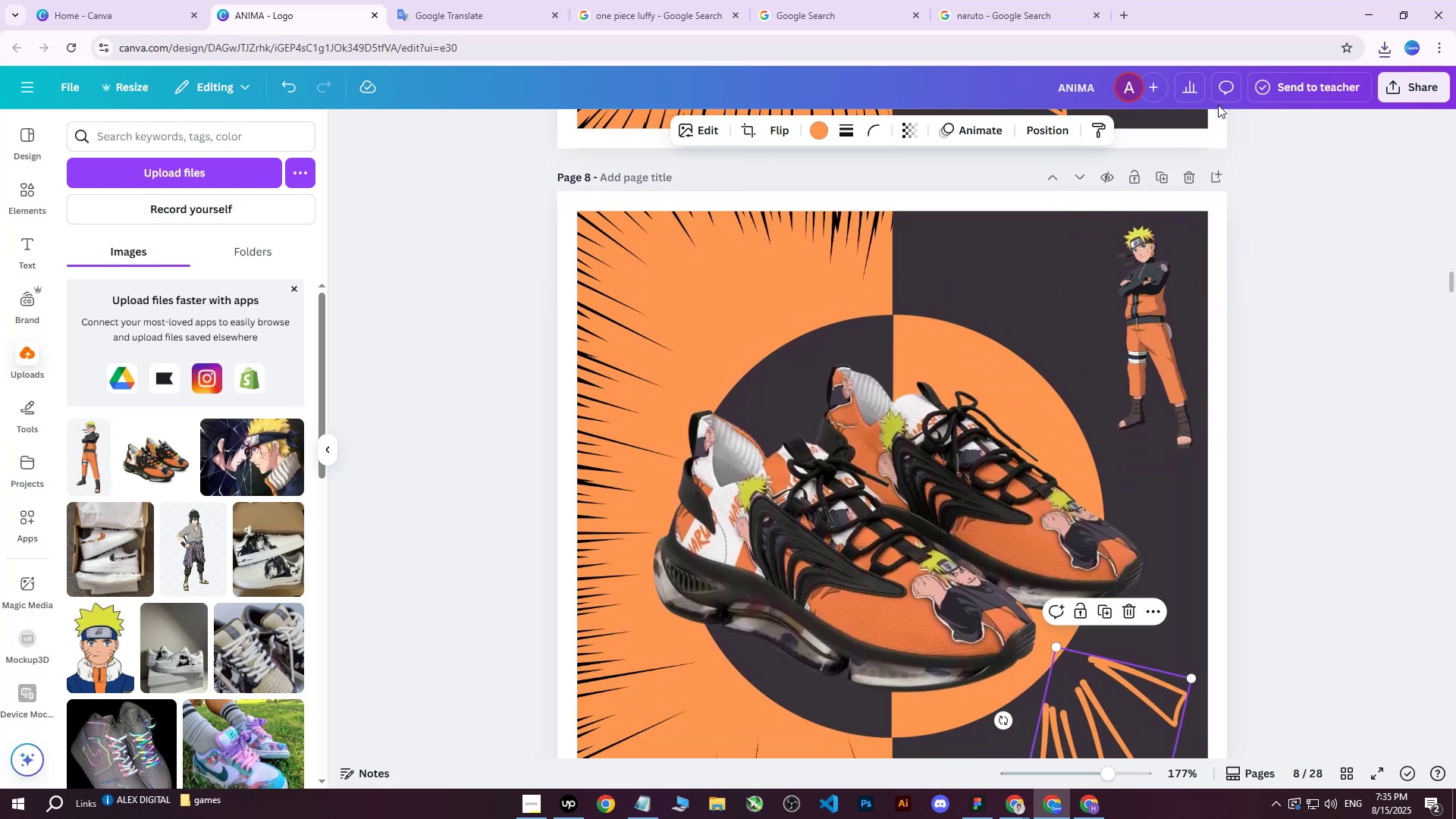 
left_click([1024, 132])
 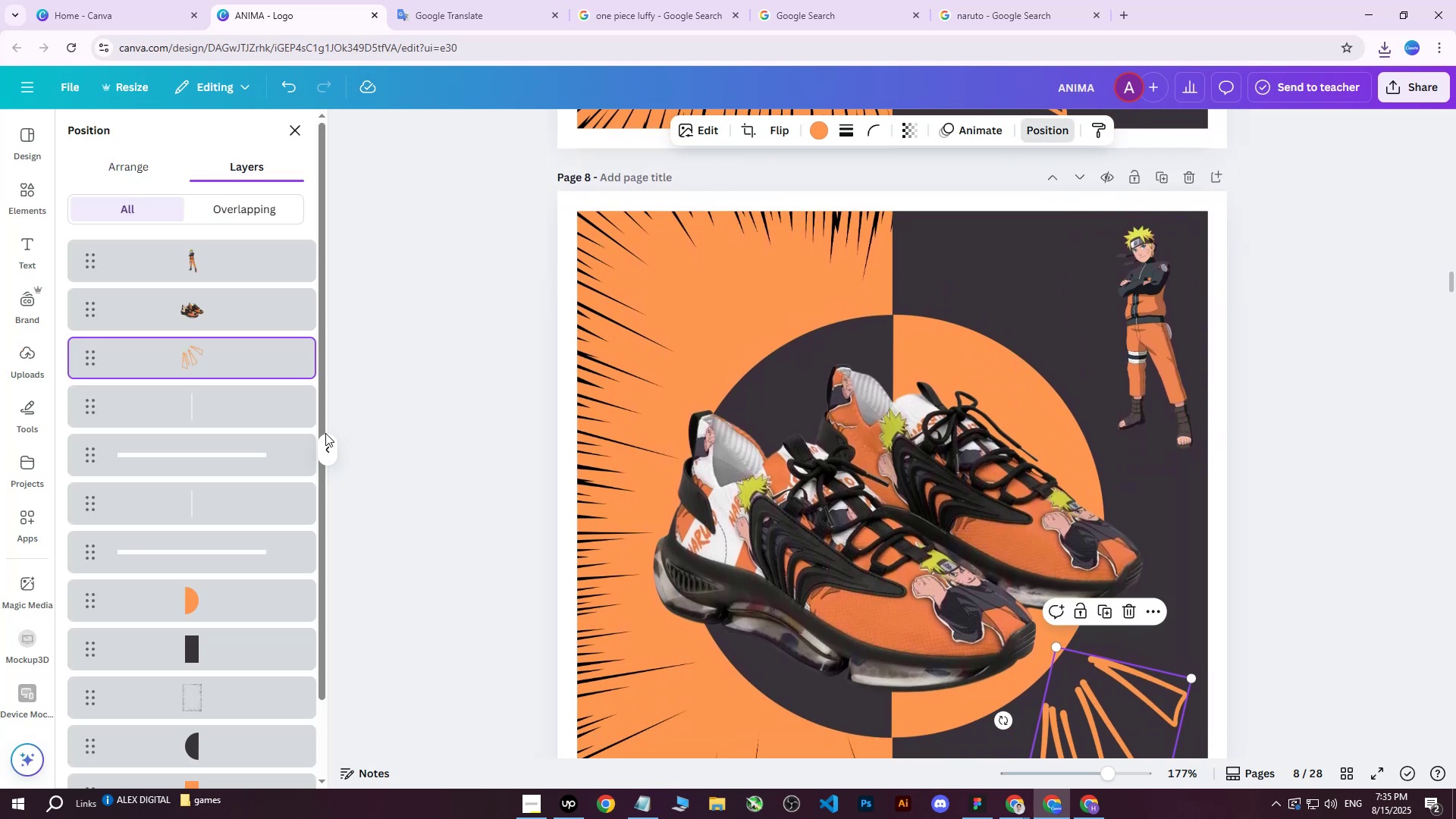 
scroll: coordinate [323, 504], scroll_direction: down, amount: 3.0
 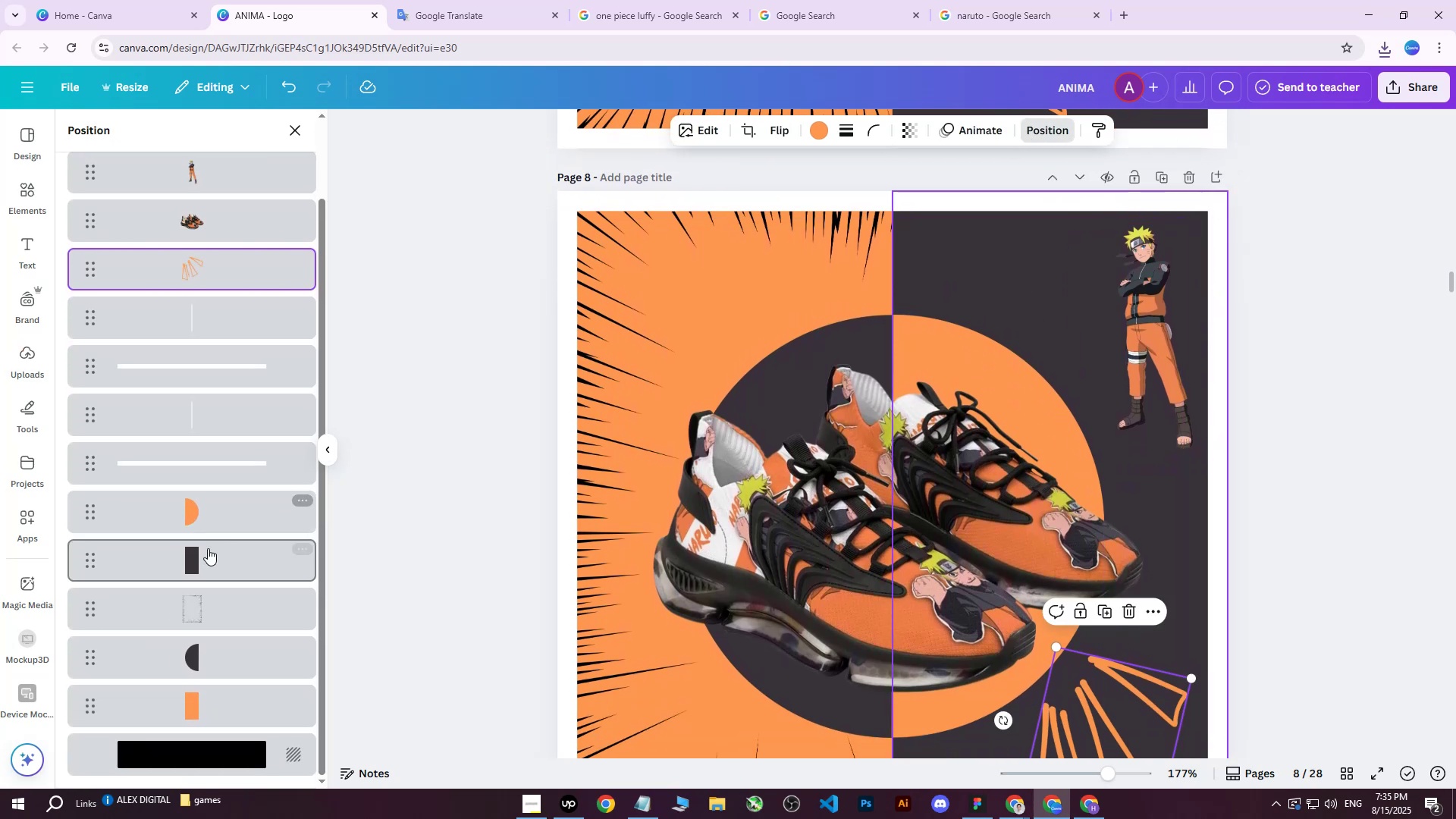 
left_click([202, 552])
 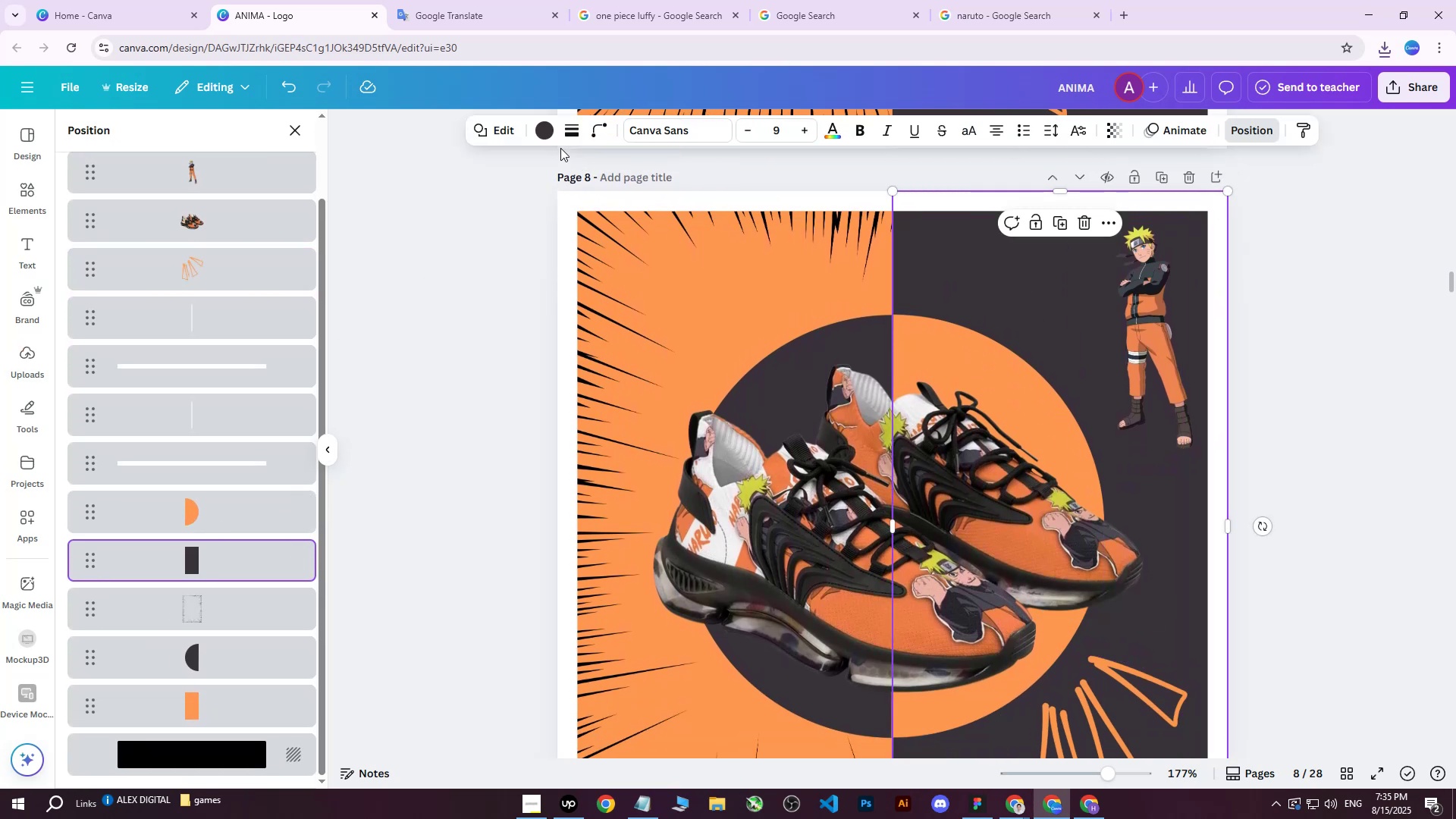 
left_click([548, 125])
 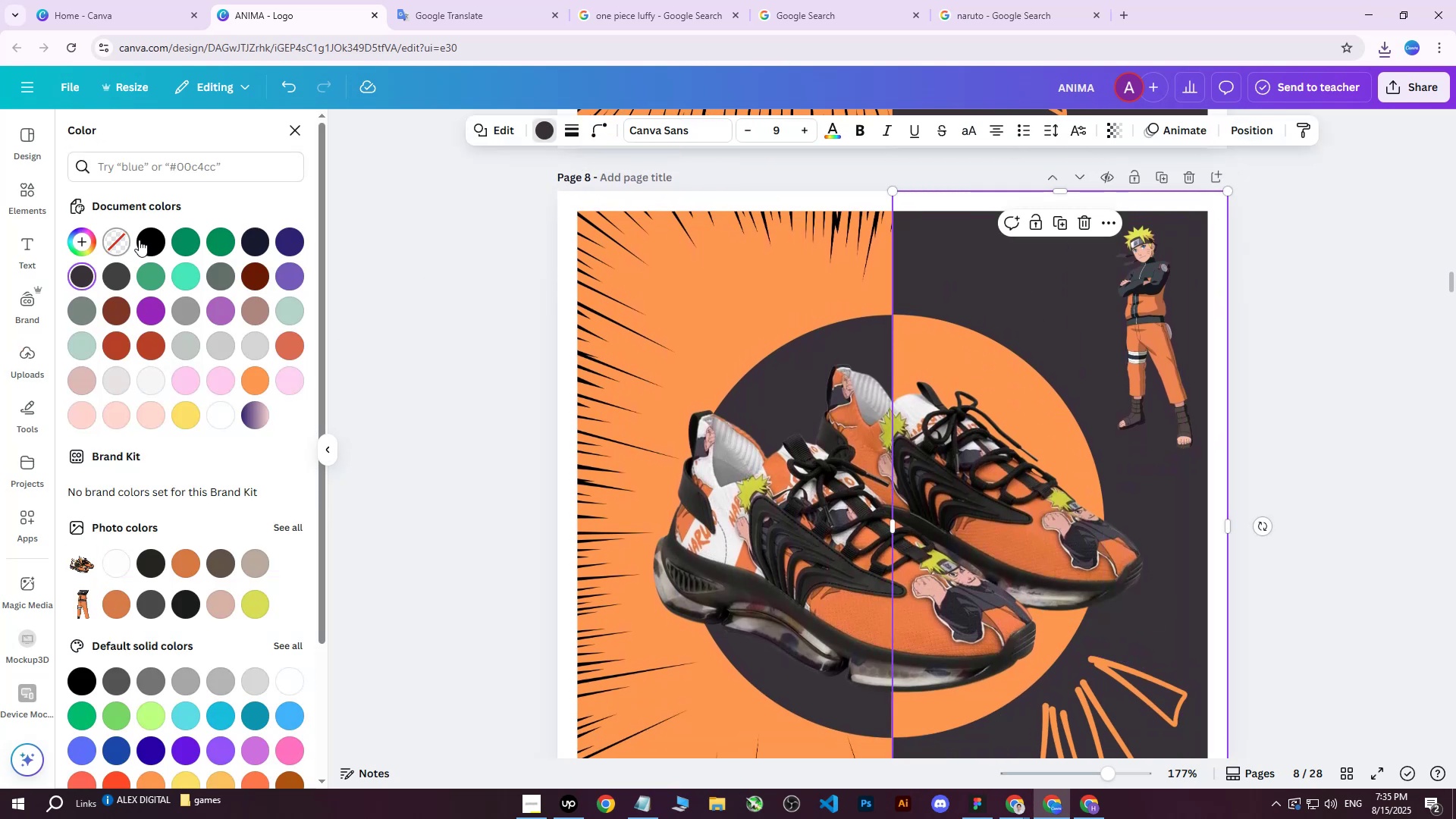 
left_click([154, 239])
 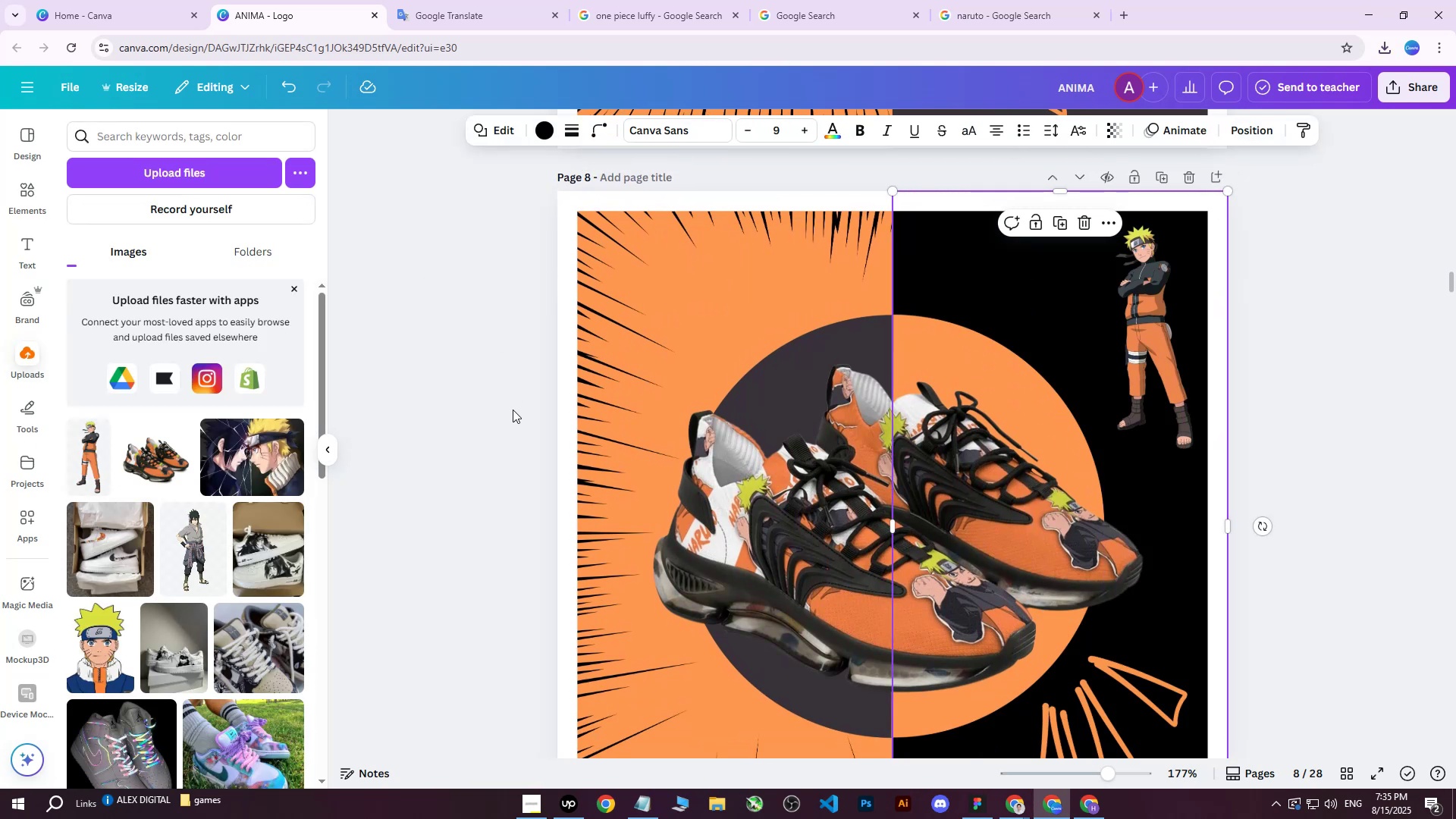 
double_click([513, 410])
 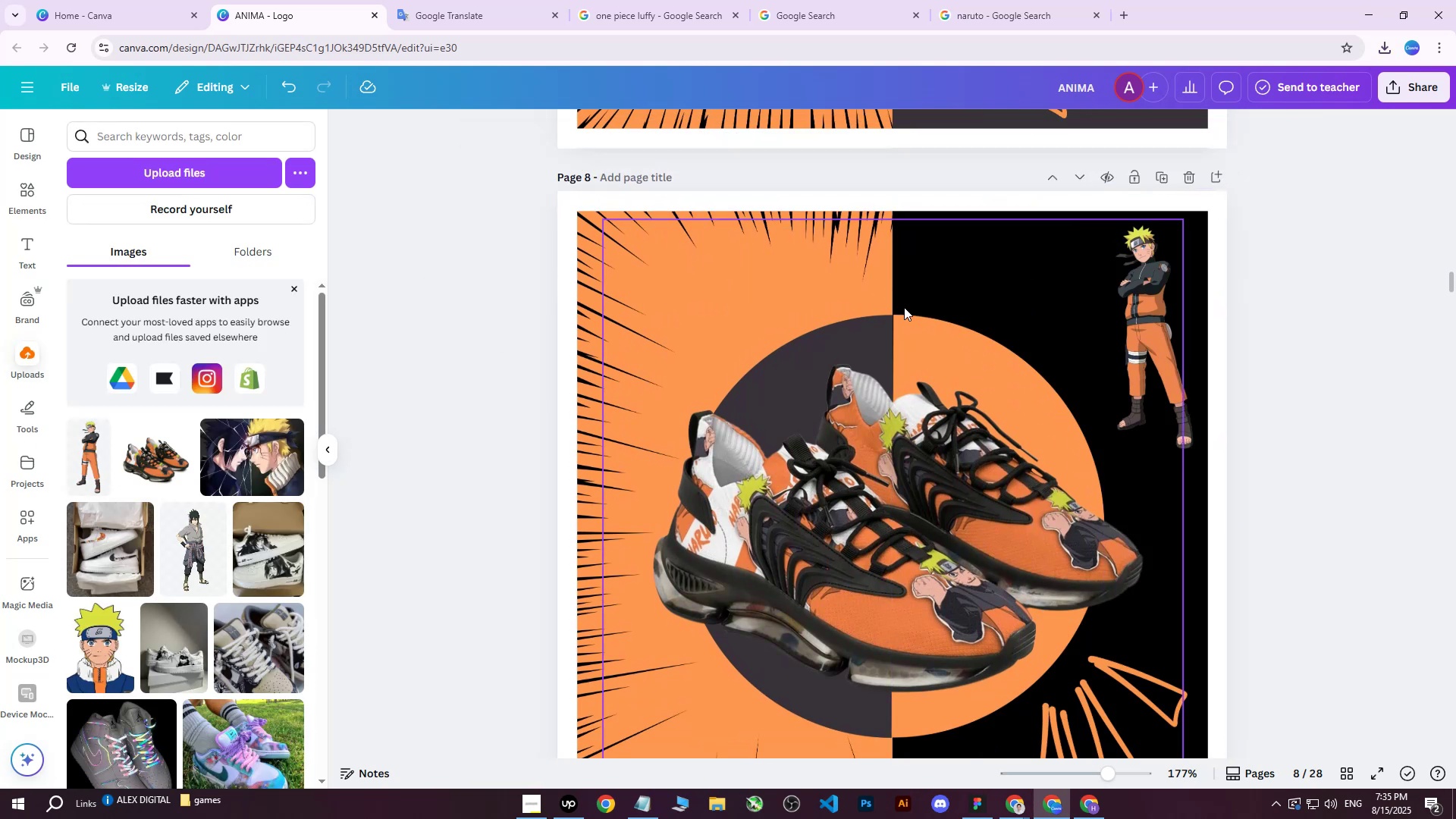 
left_click([765, 302])
 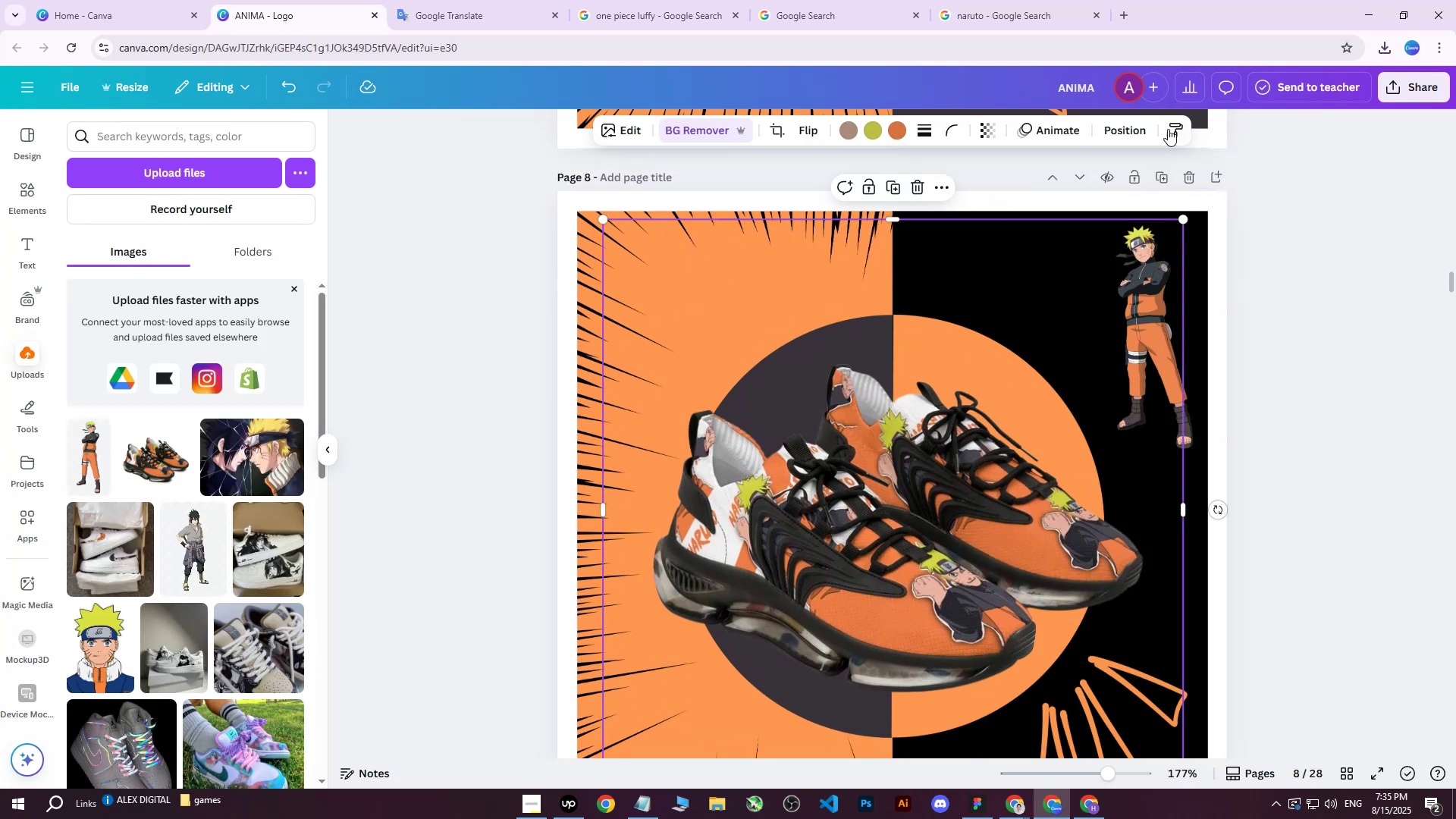 
left_click([1140, 122])
 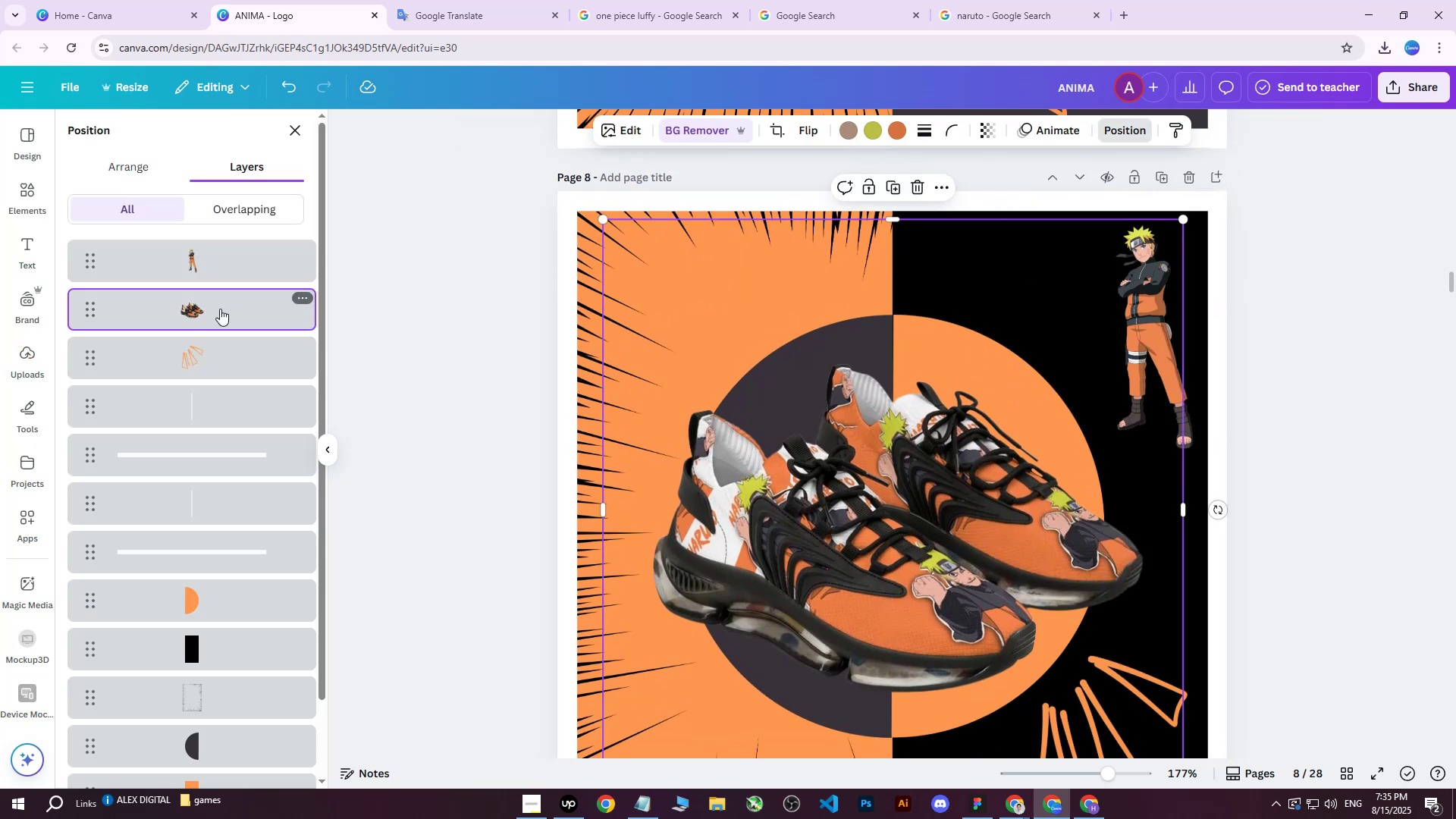 
scroll: coordinate [171, 462], scroll_direction: down, amount: 1.0
 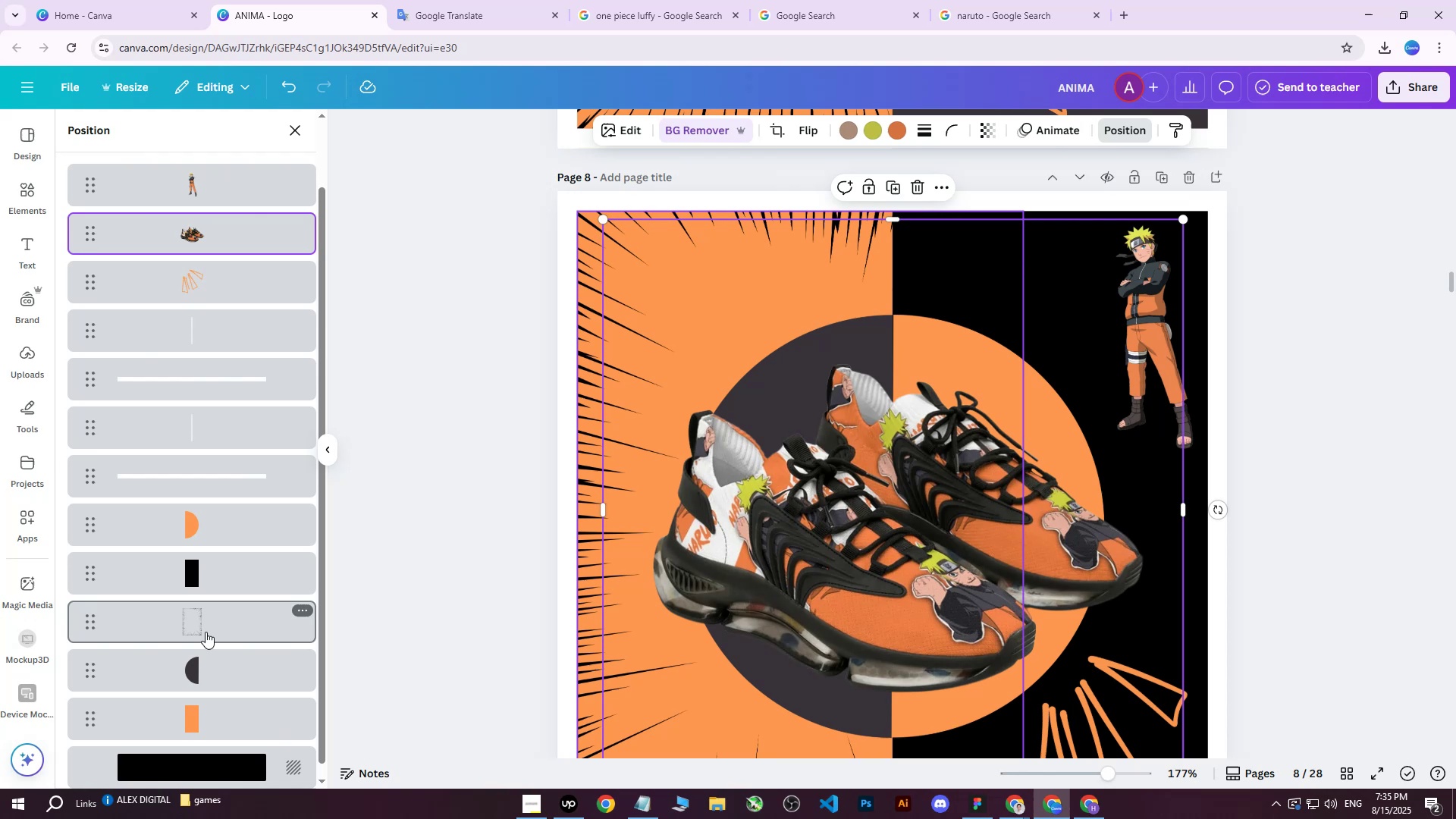 
wait(15.22)
 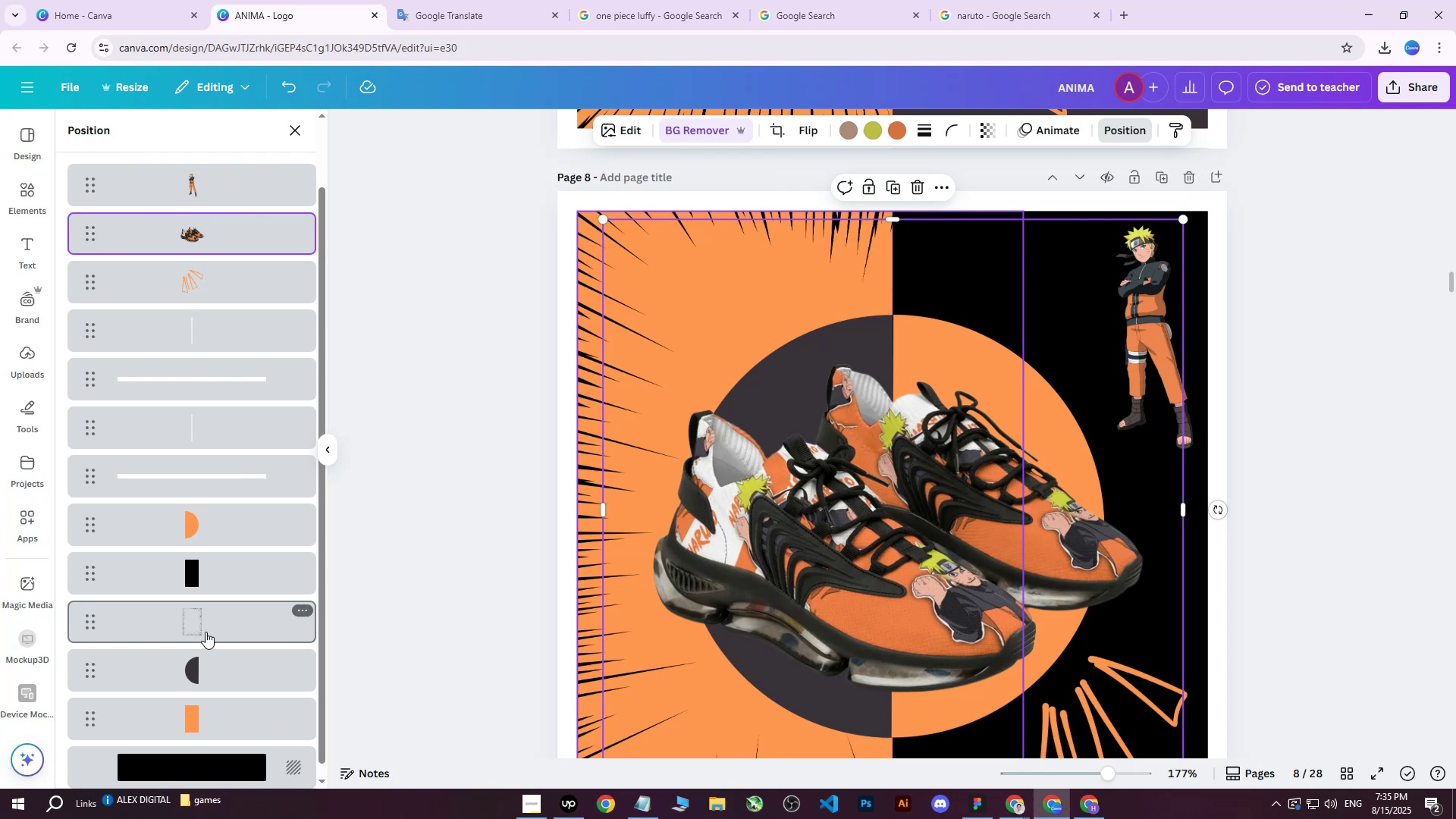 
left_click([185, 661])
 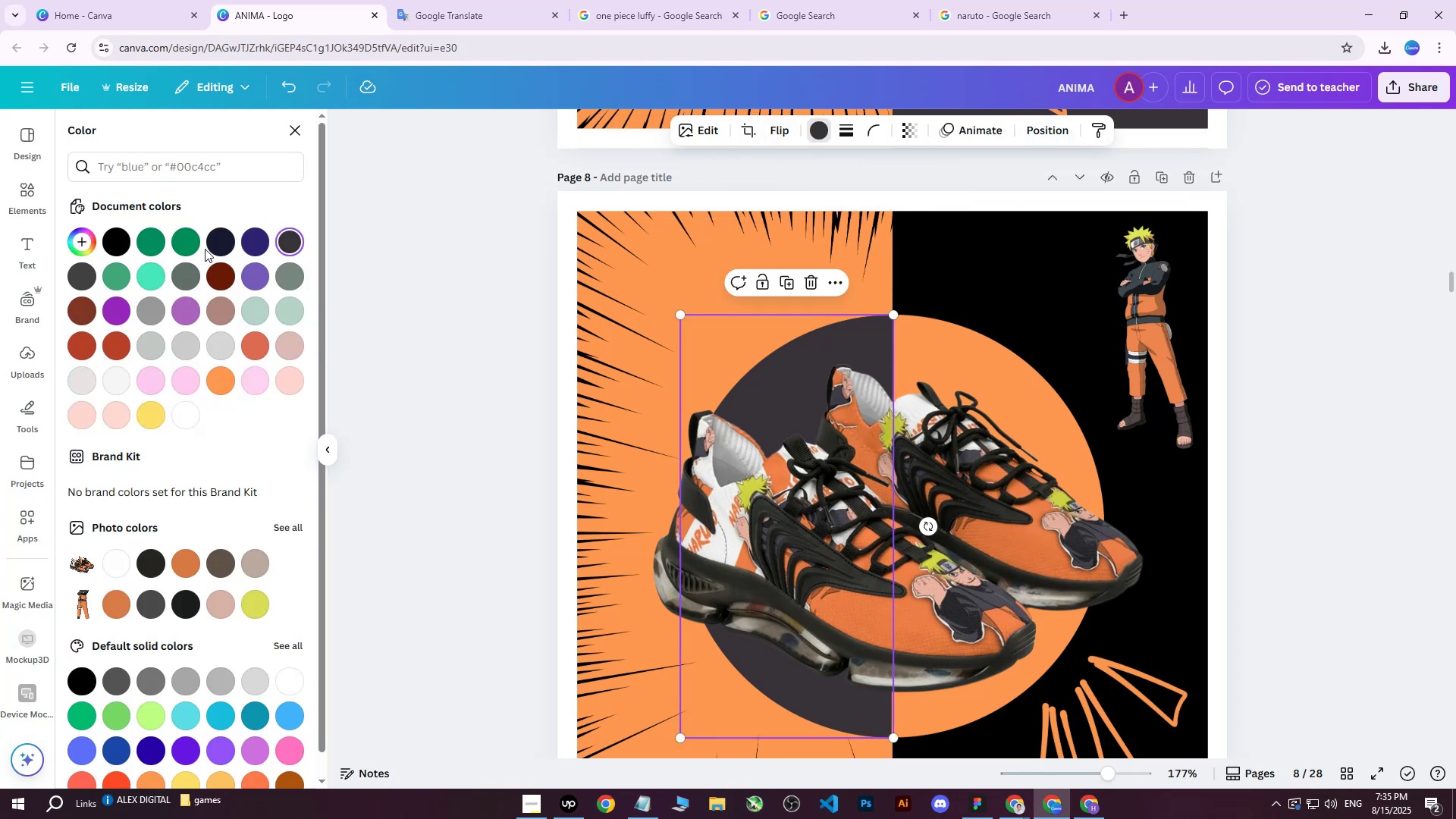 
left_click([103, 243])
 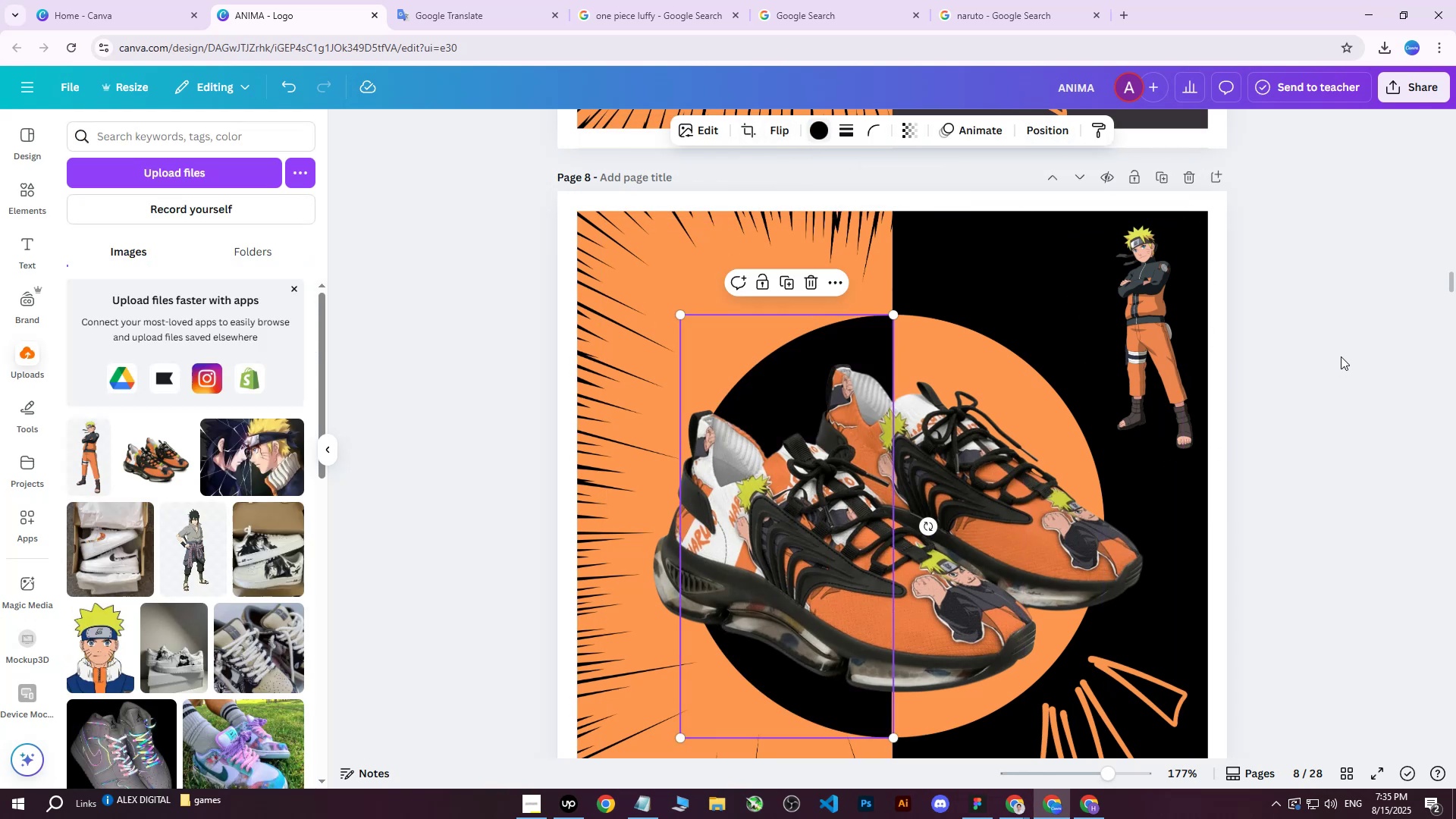 
double_click([1341, 356])
 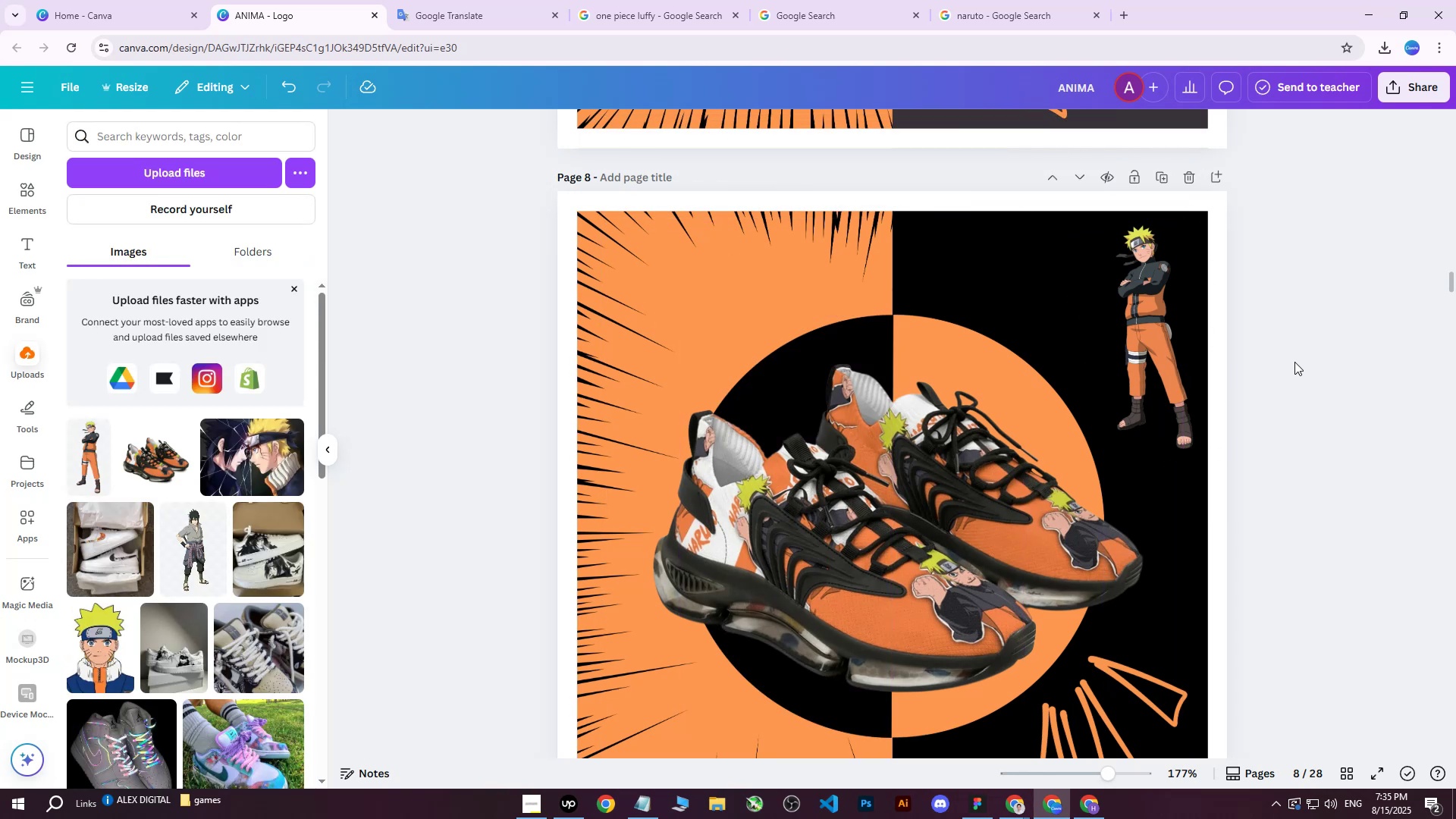 
scroll: coordinate [1278, 369], scroll_direction: down, amount: 2.0
 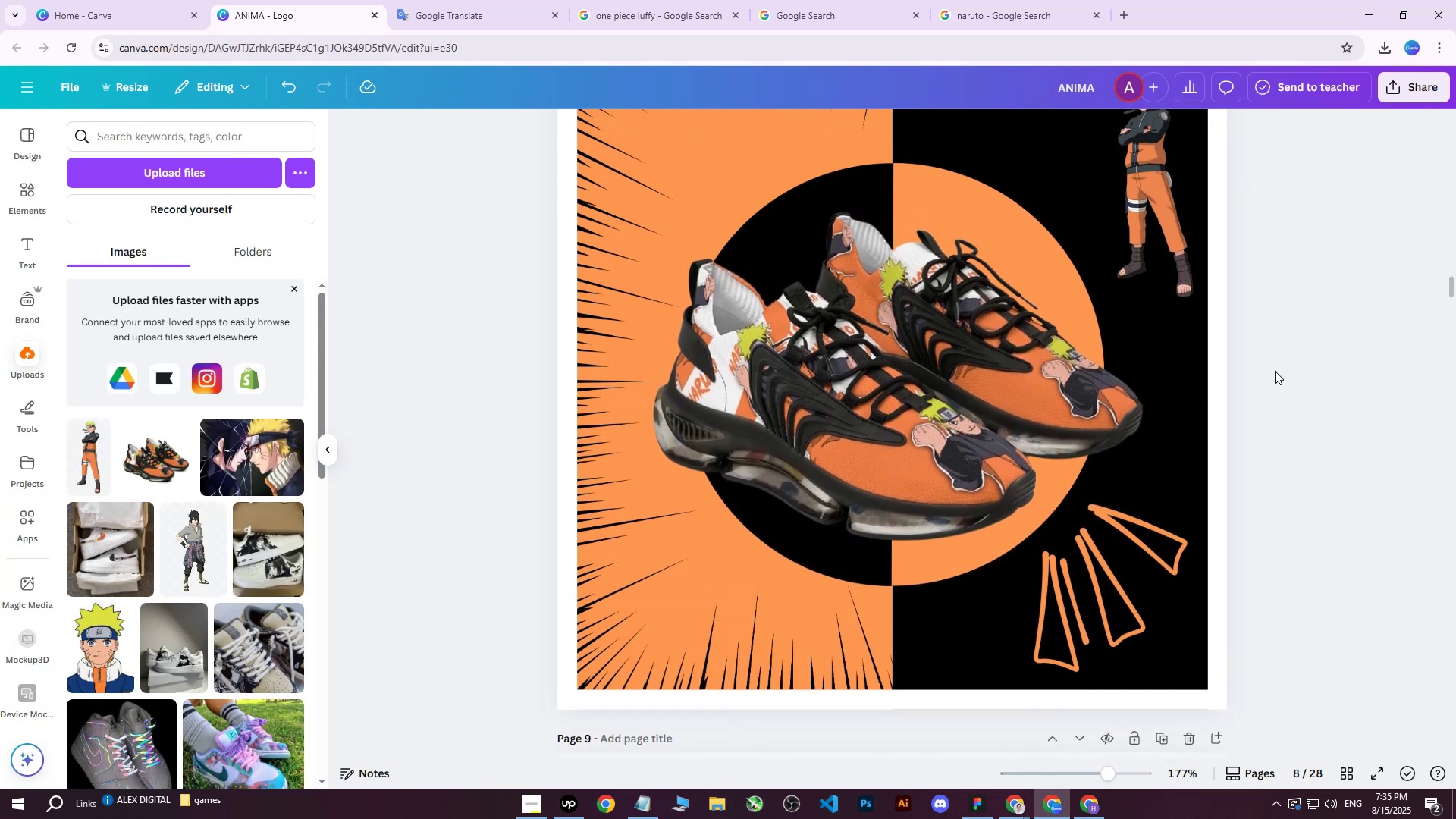 
scroll: coordinate [1269, 367], scroll_direction: up, amount: 3.0
 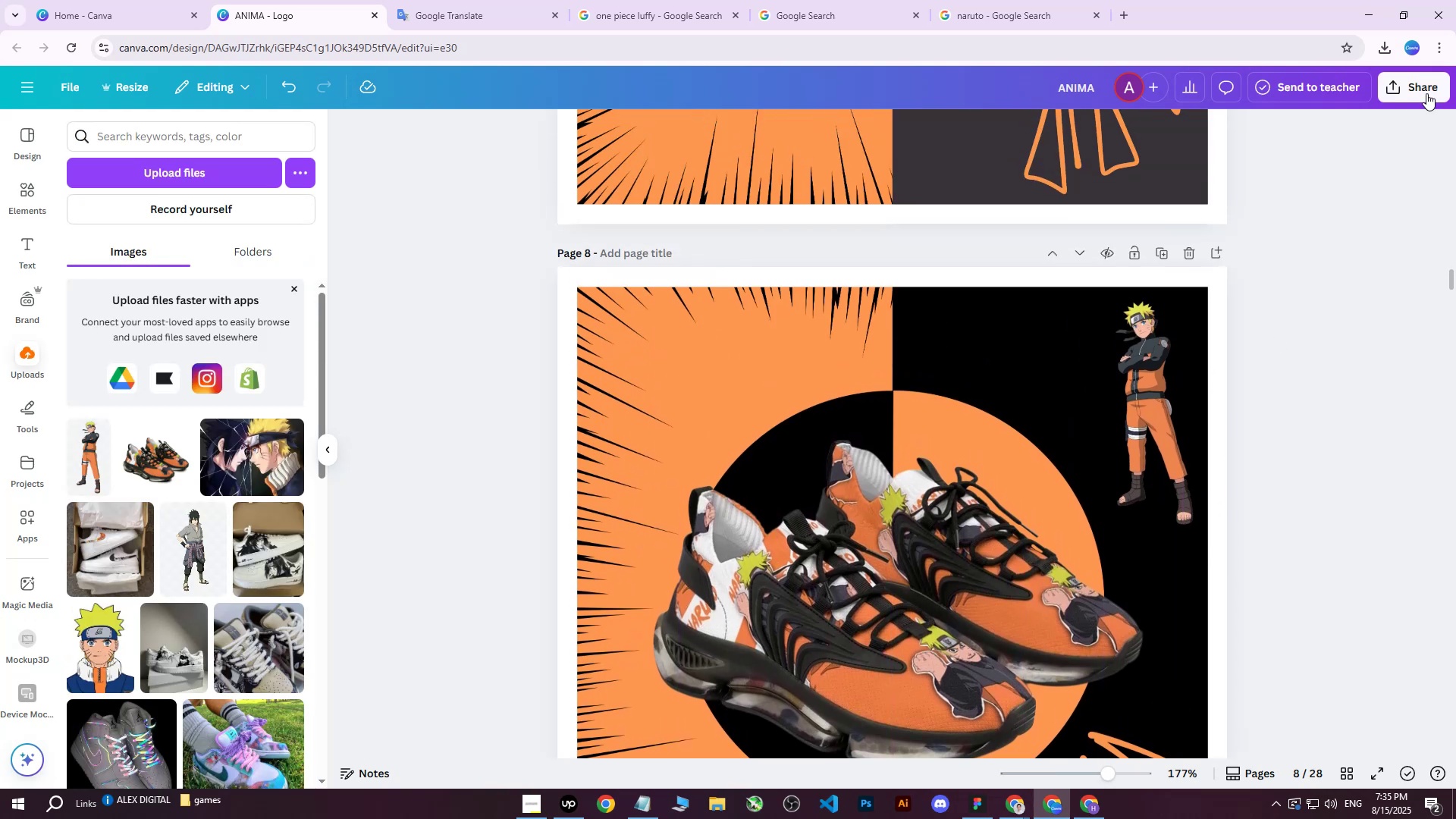 
left_click([1426, 93])
 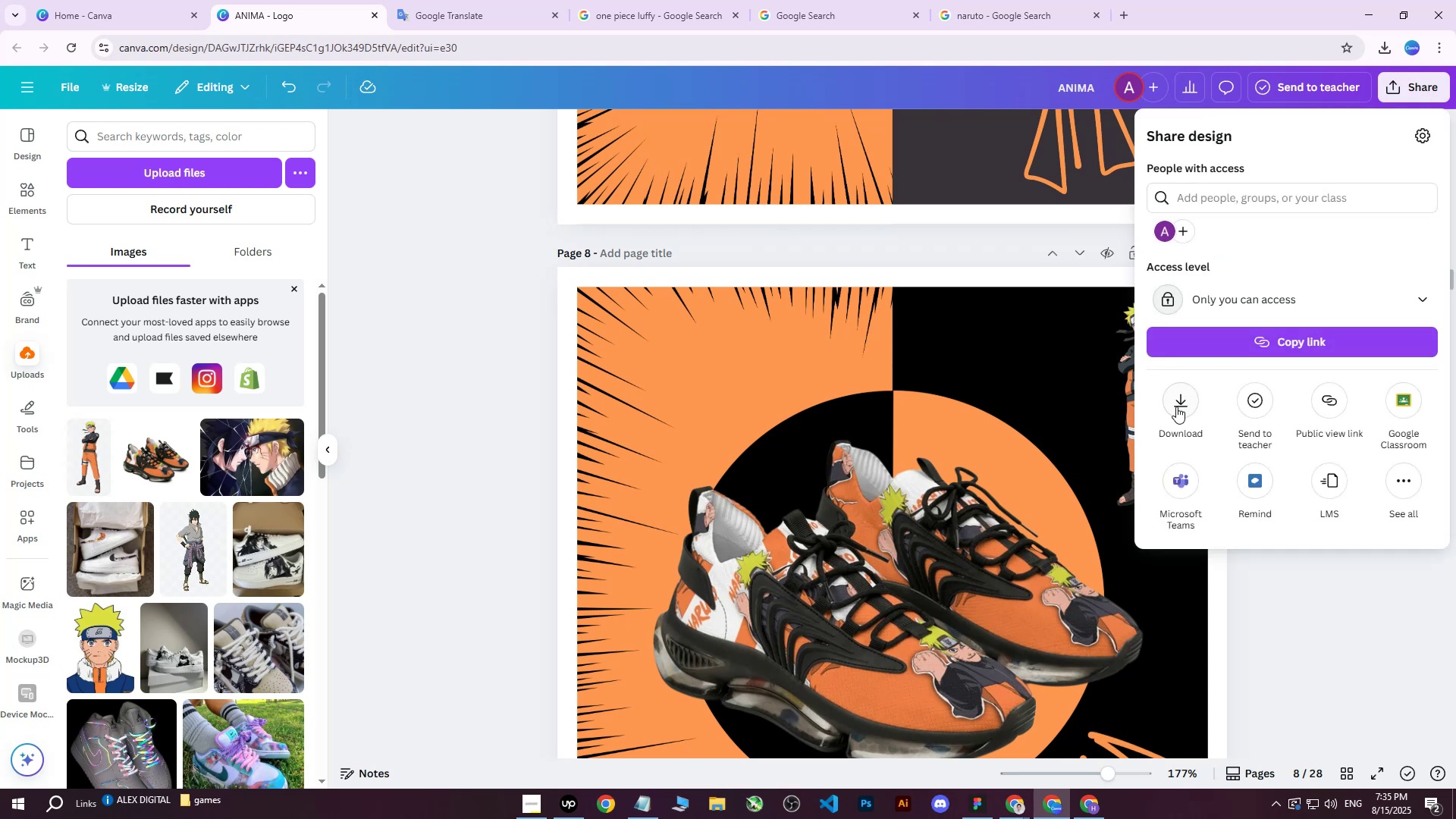 
left_click([1178, 415])
 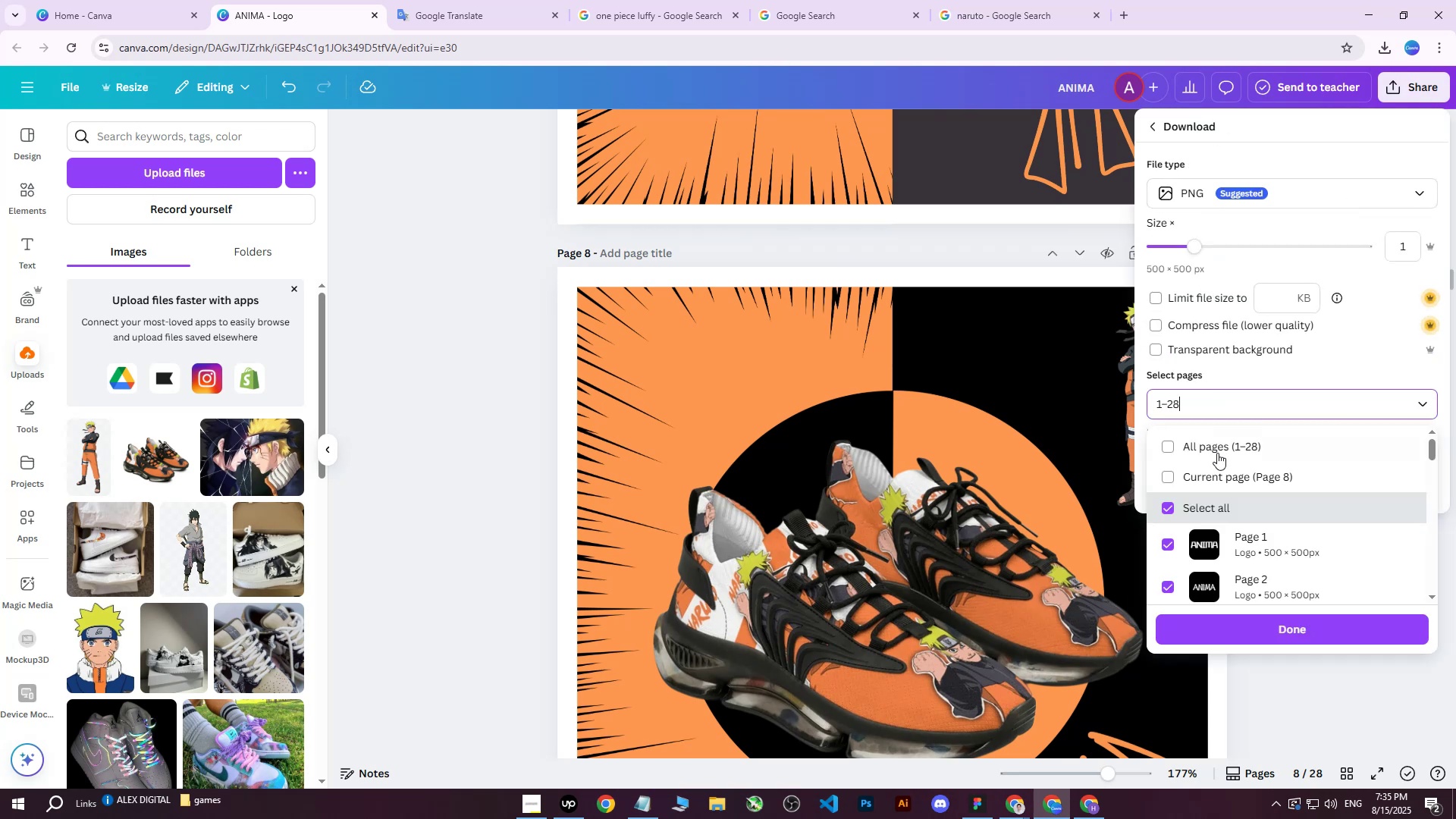 
triple_click([1213, 462])
 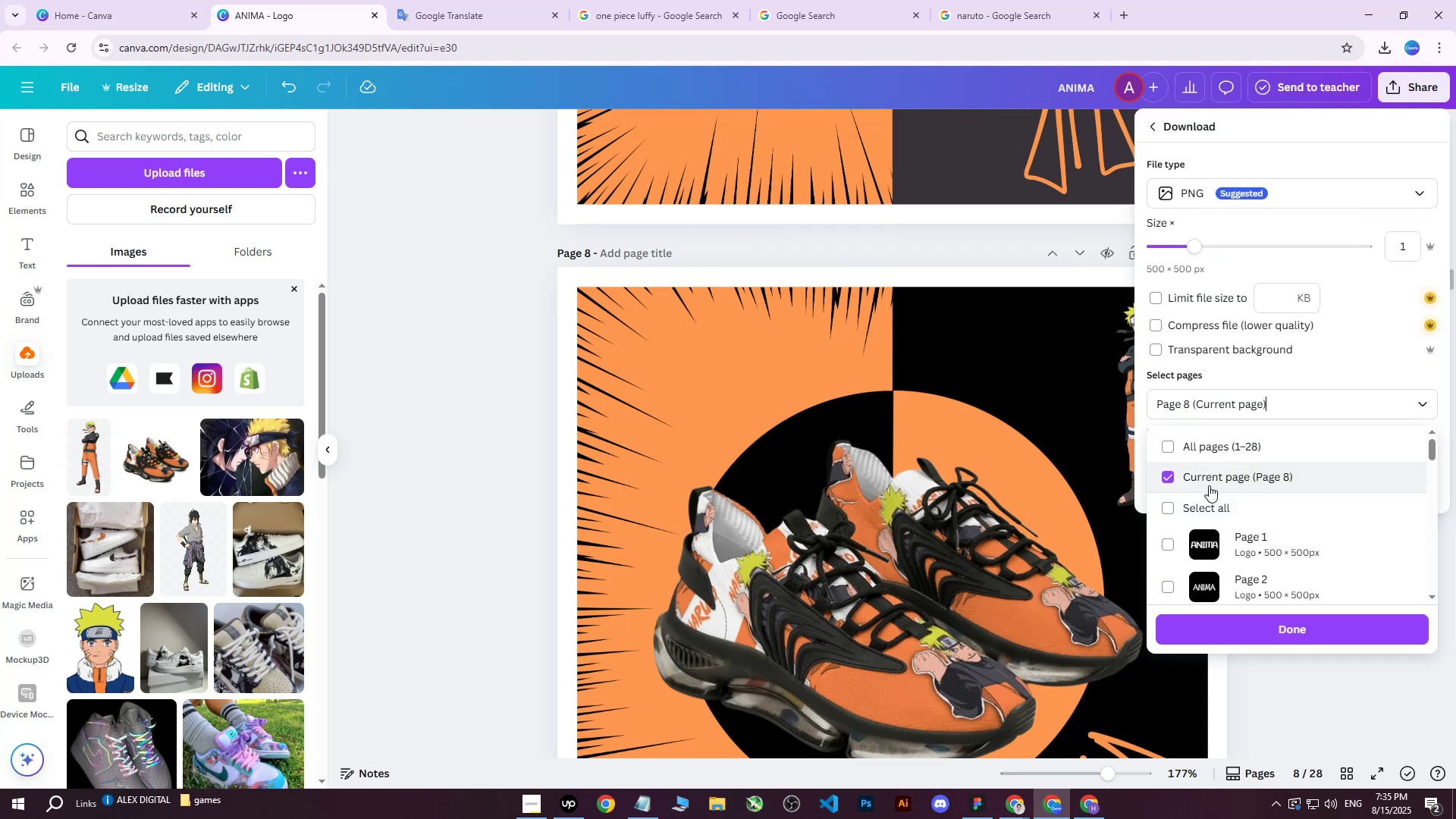 
triple_click([1209, 485])
 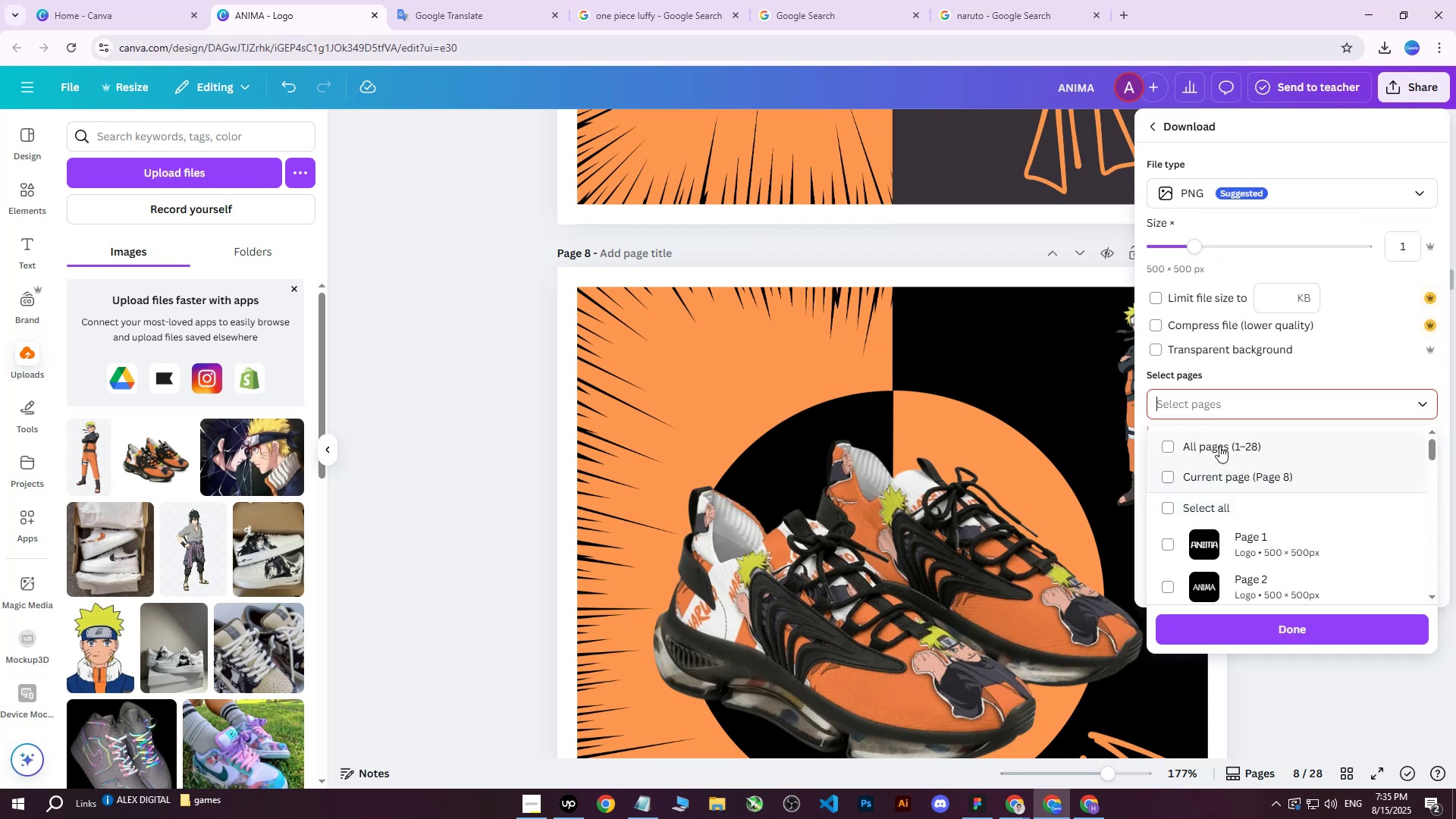 
triple_click([1219, 446])
 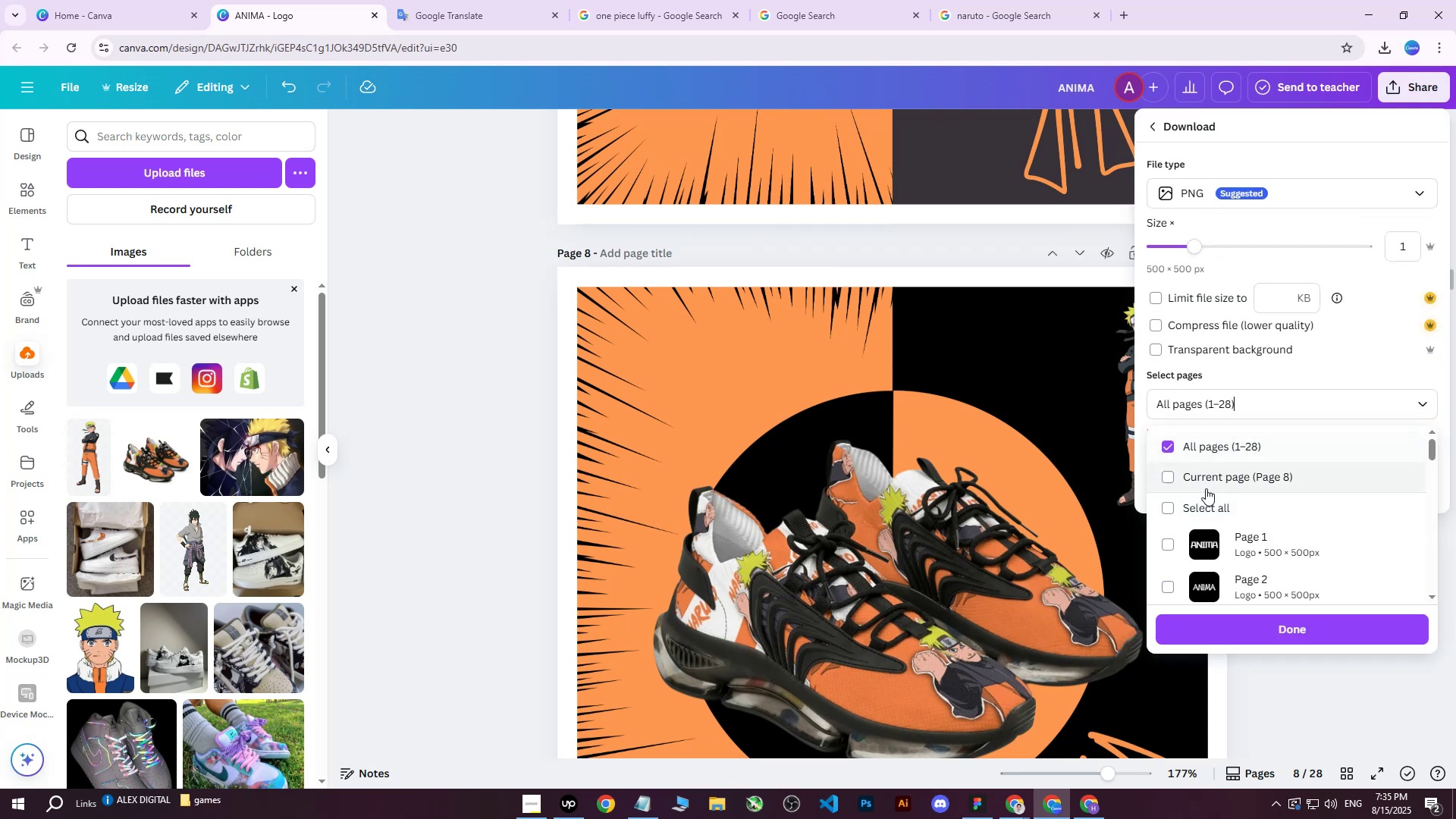 
triple_click([1206, 488])
 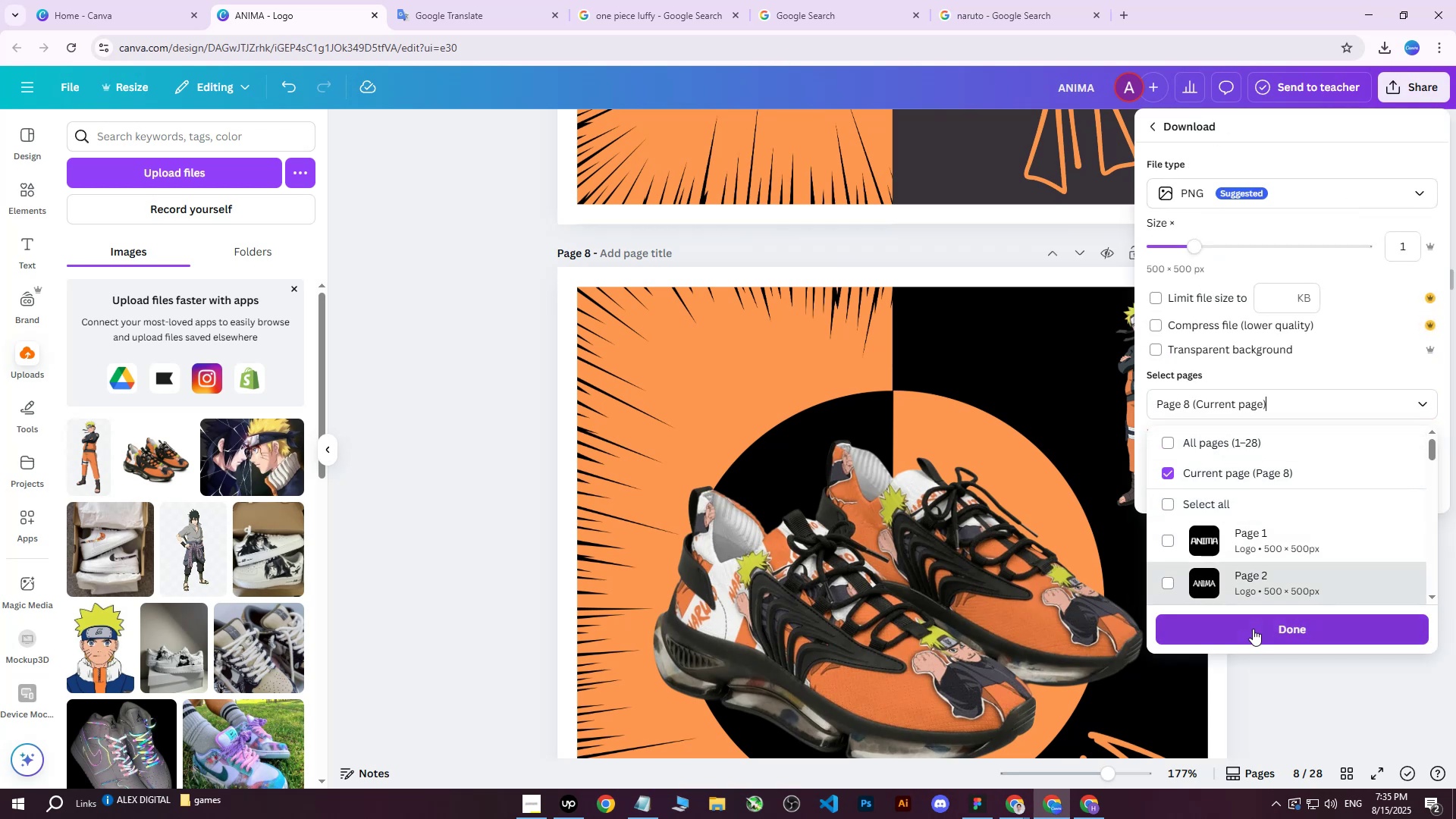 
left_click([1252, 629])
 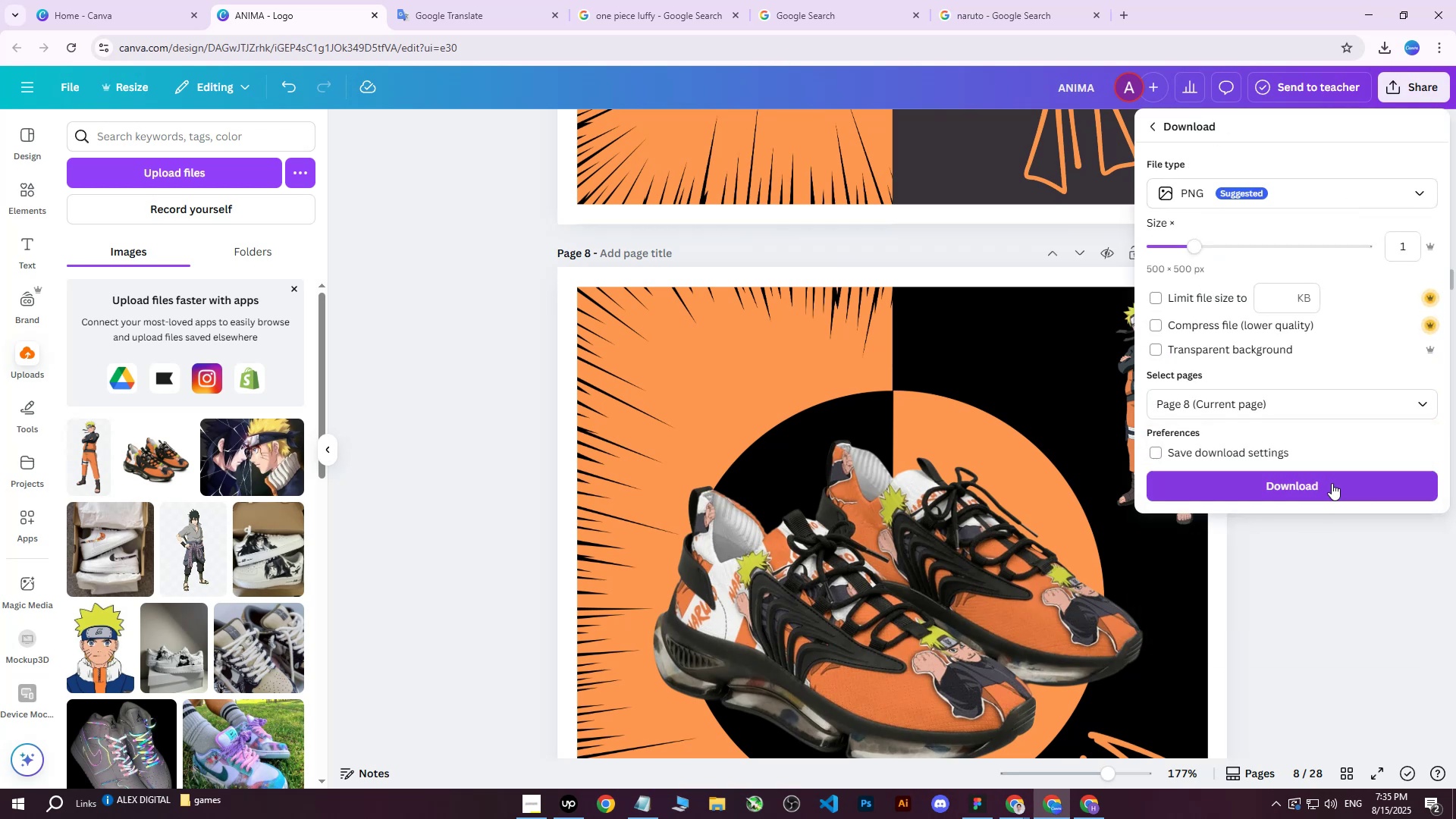 
left_click([1332, 477])
 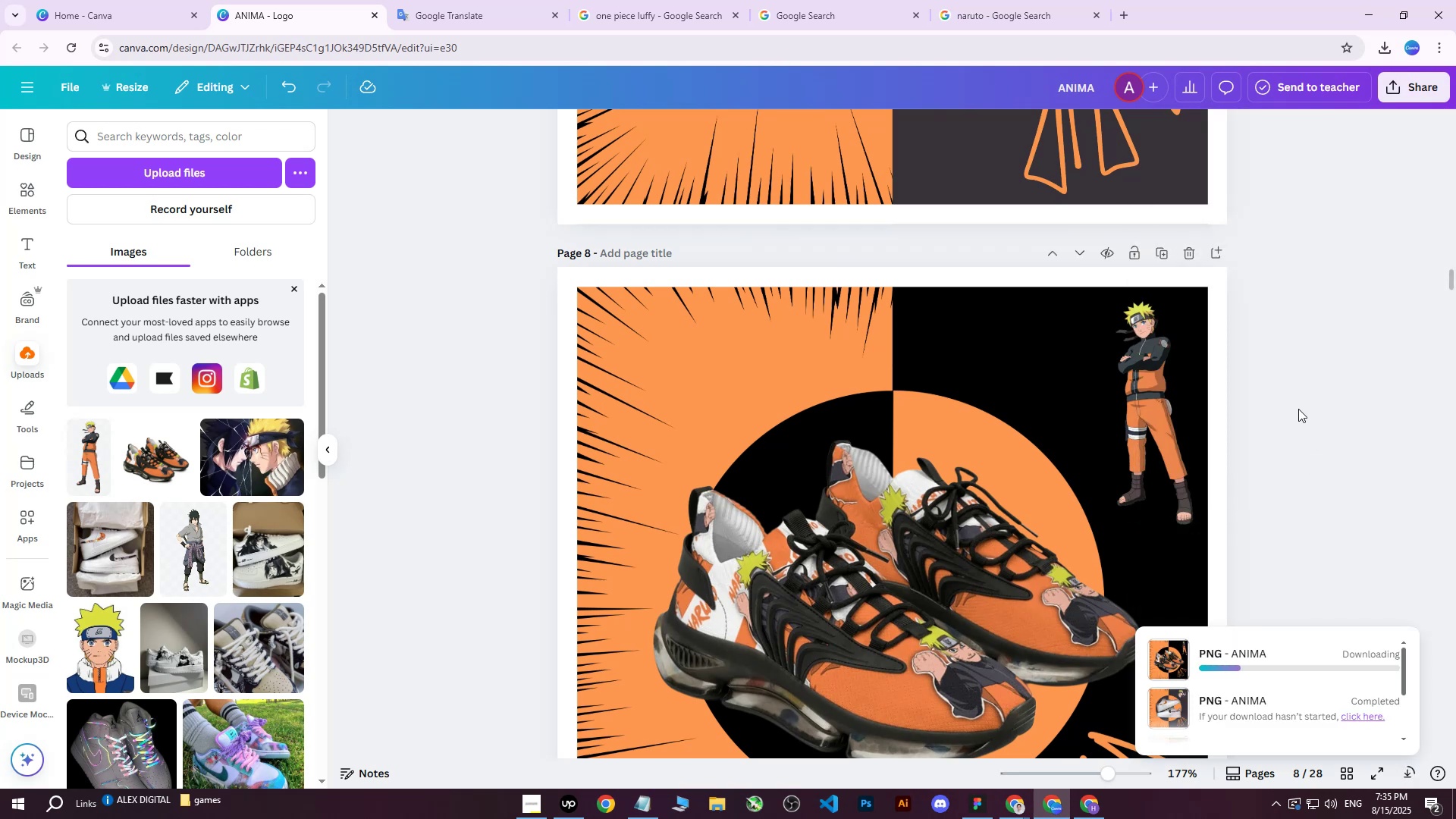 
mouse_move([1271, 415])
 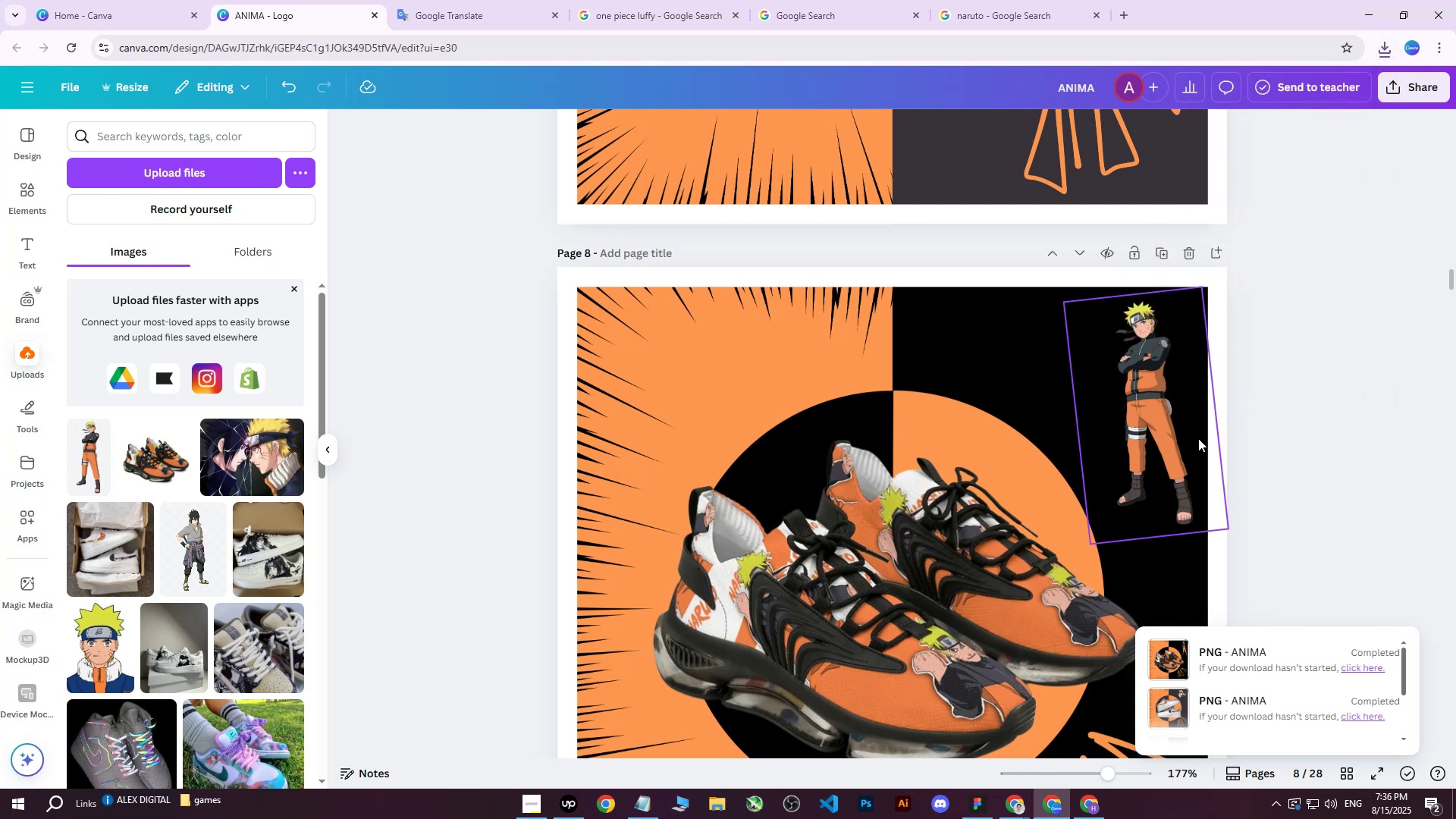 
wait(16.33)
 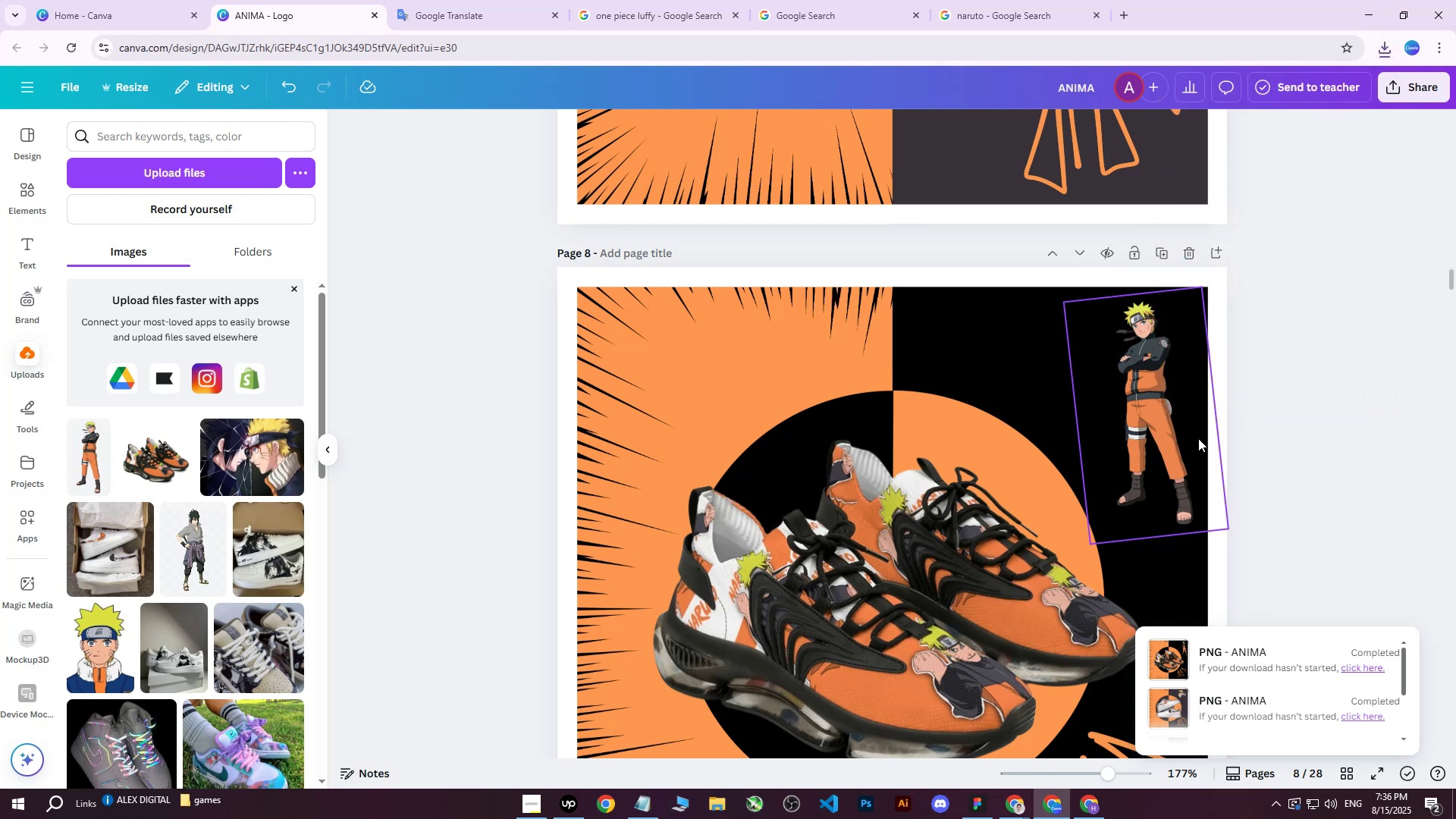 
left_click([1336, 377])
 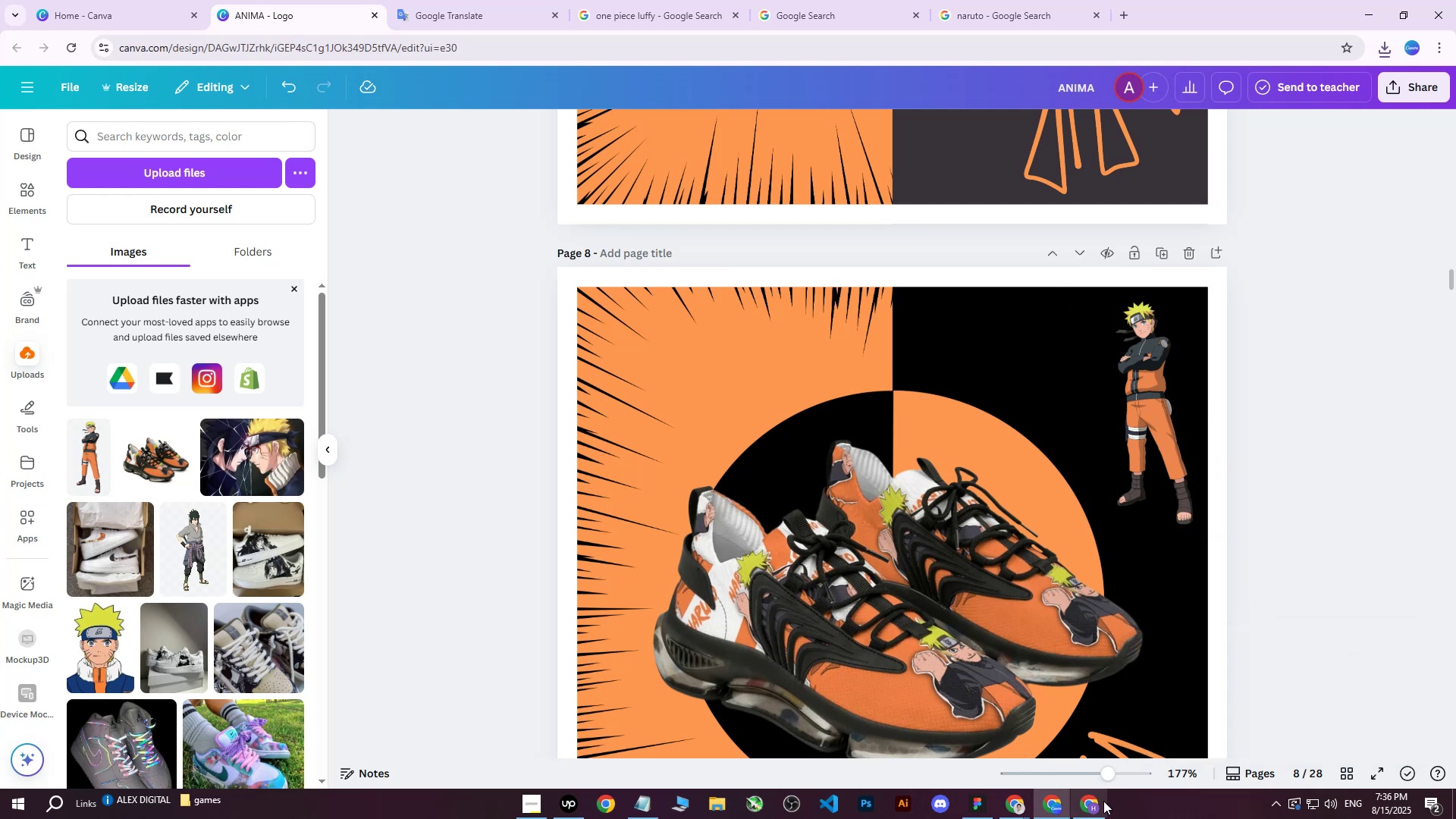 
left_click([1103, 805])
 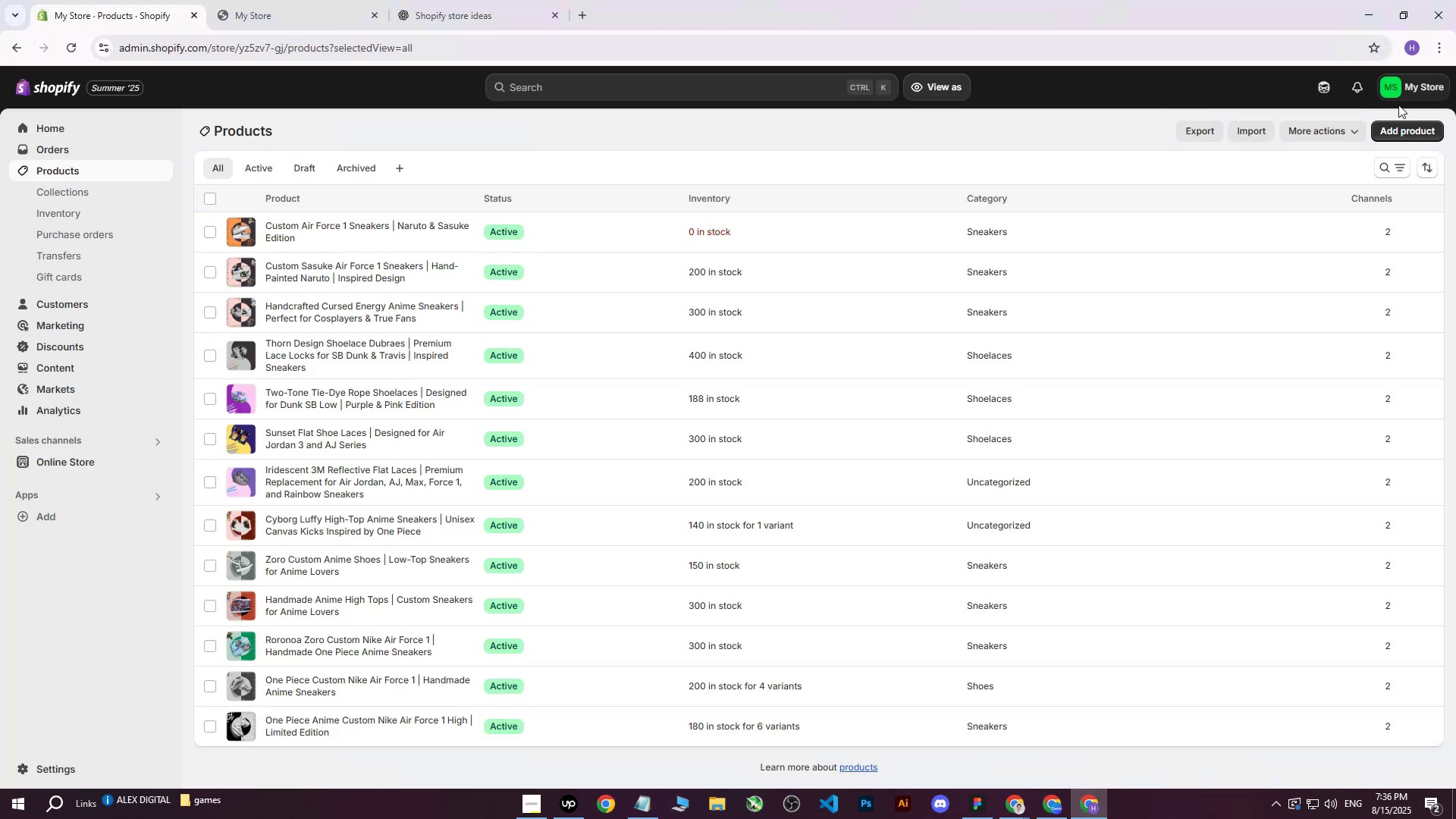 
left_click([1394, 124])
 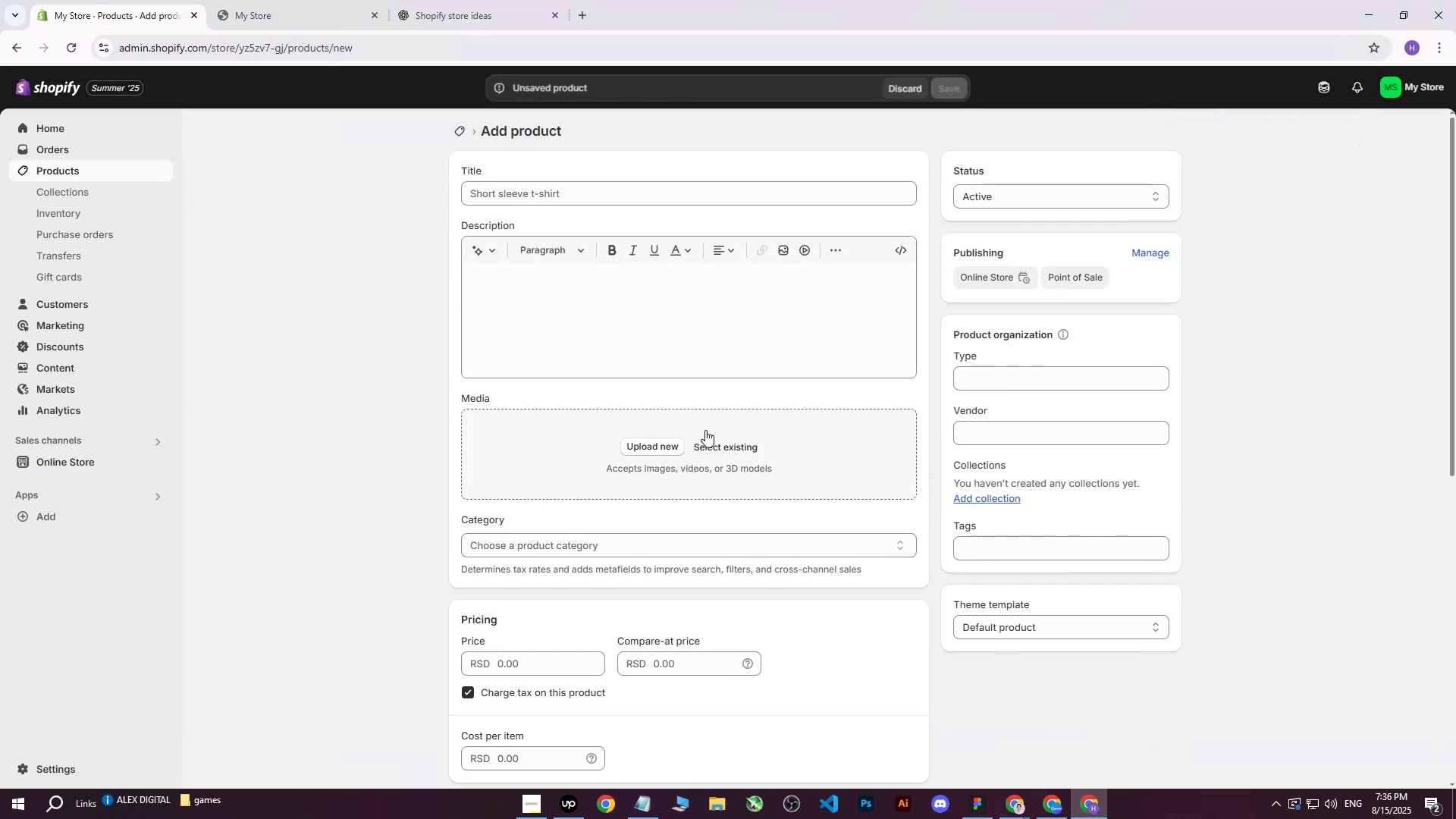 
left_click([681, 447])
 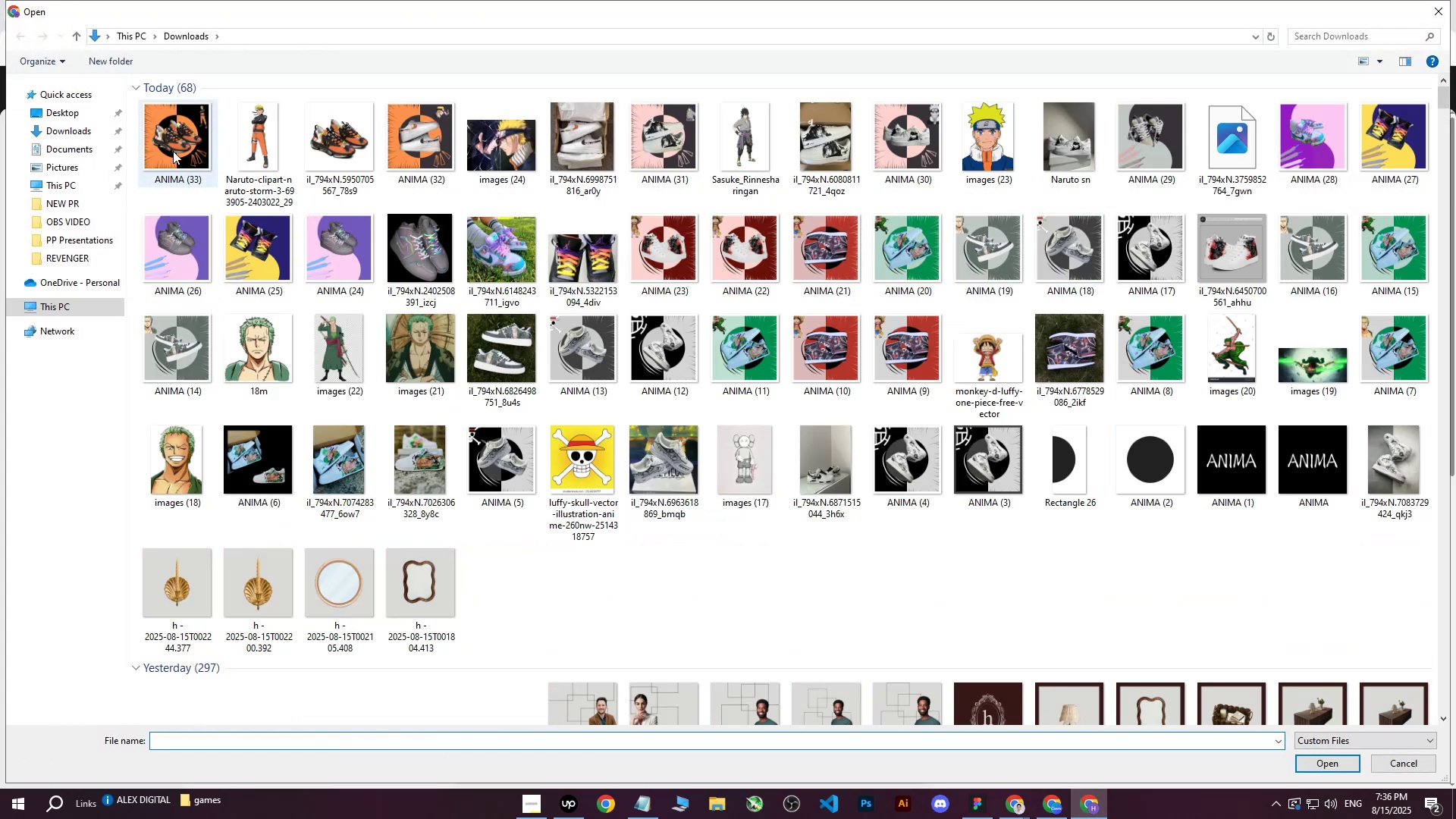 
left_click([174, 151])
 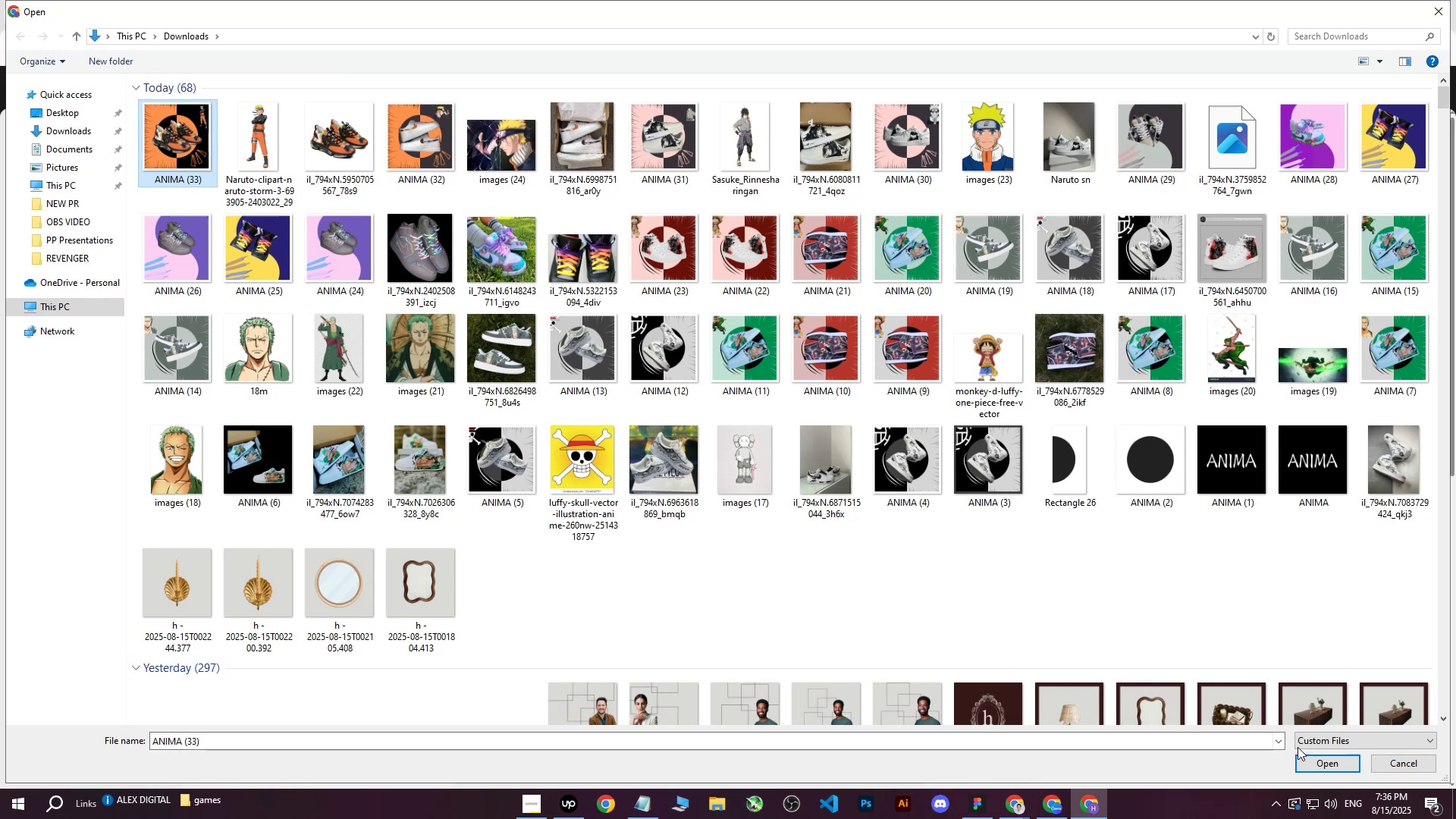 
left_click([1308, 765])
 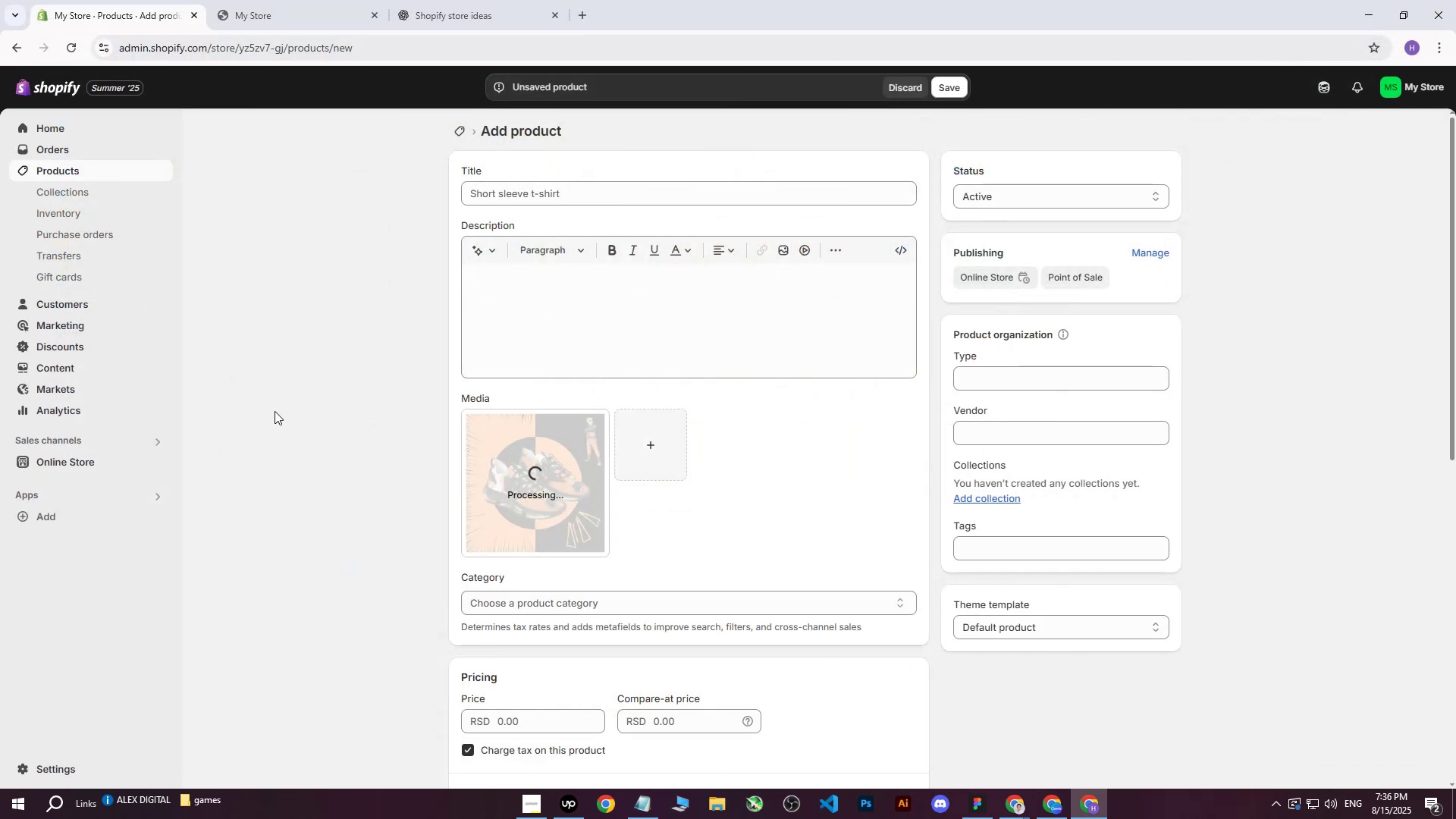 
left_click([513, 495])
 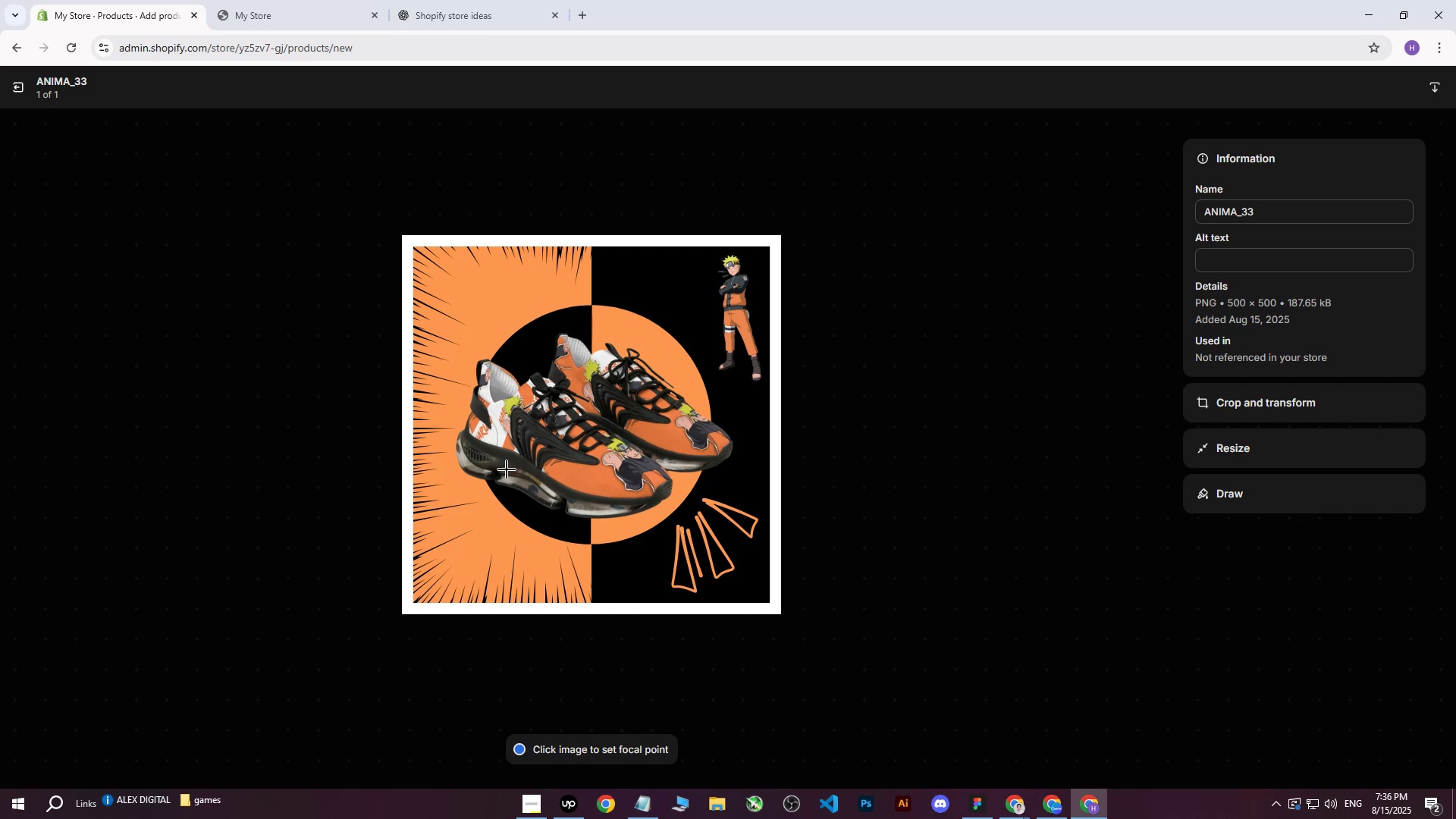 
wait(5.83)
 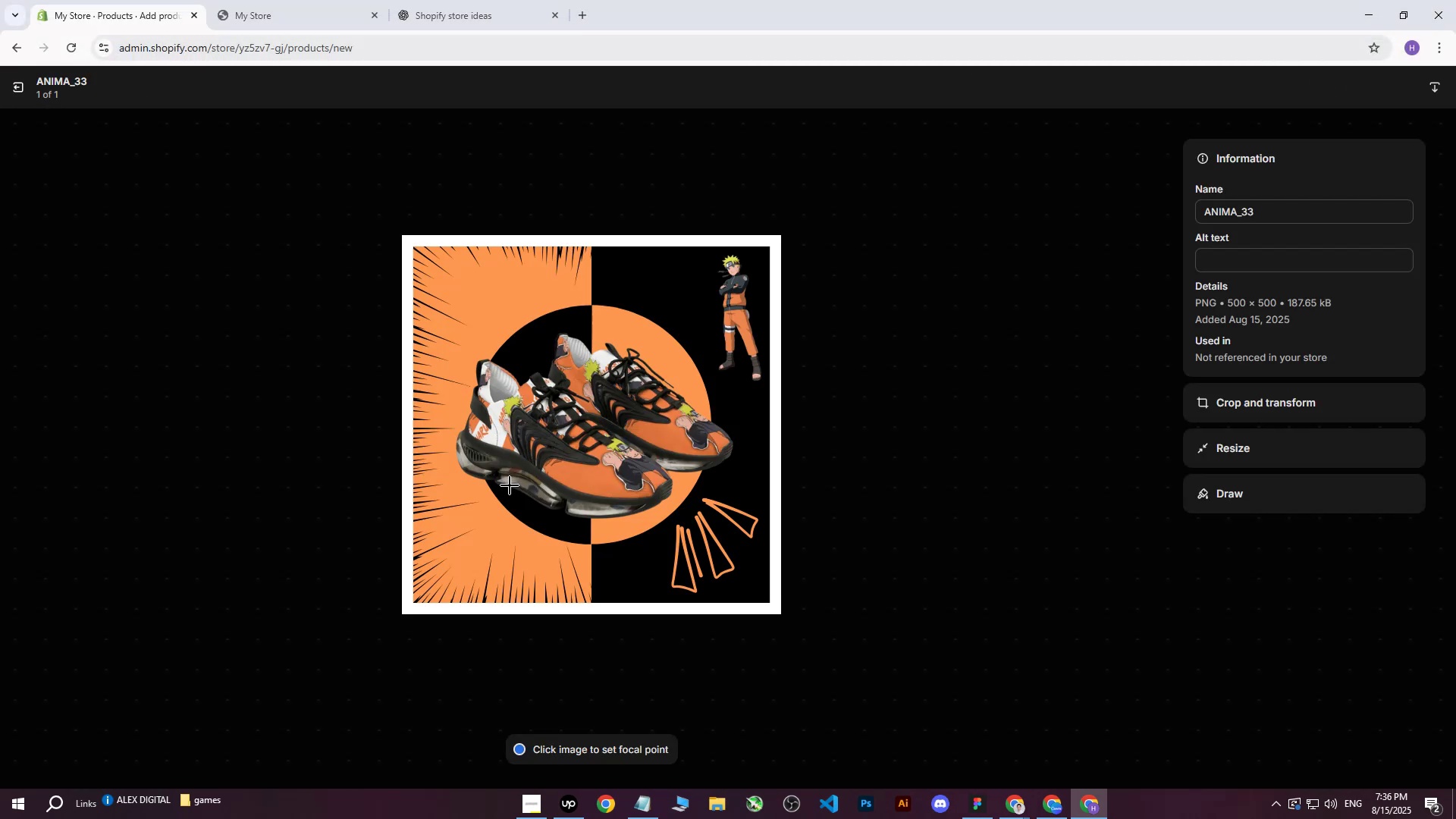 
left_click([14, 96])
 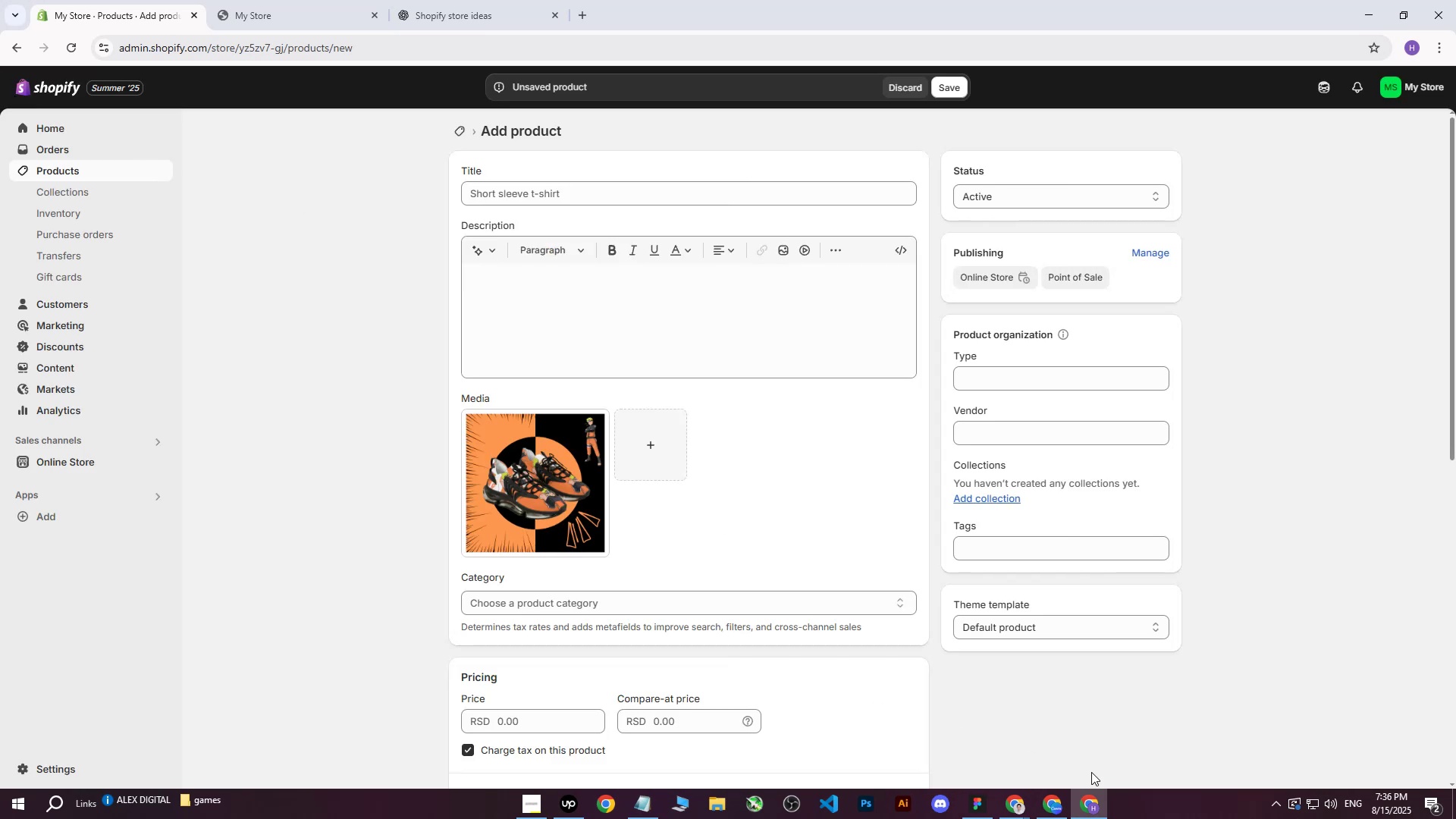 
left_click([1088, 803])
 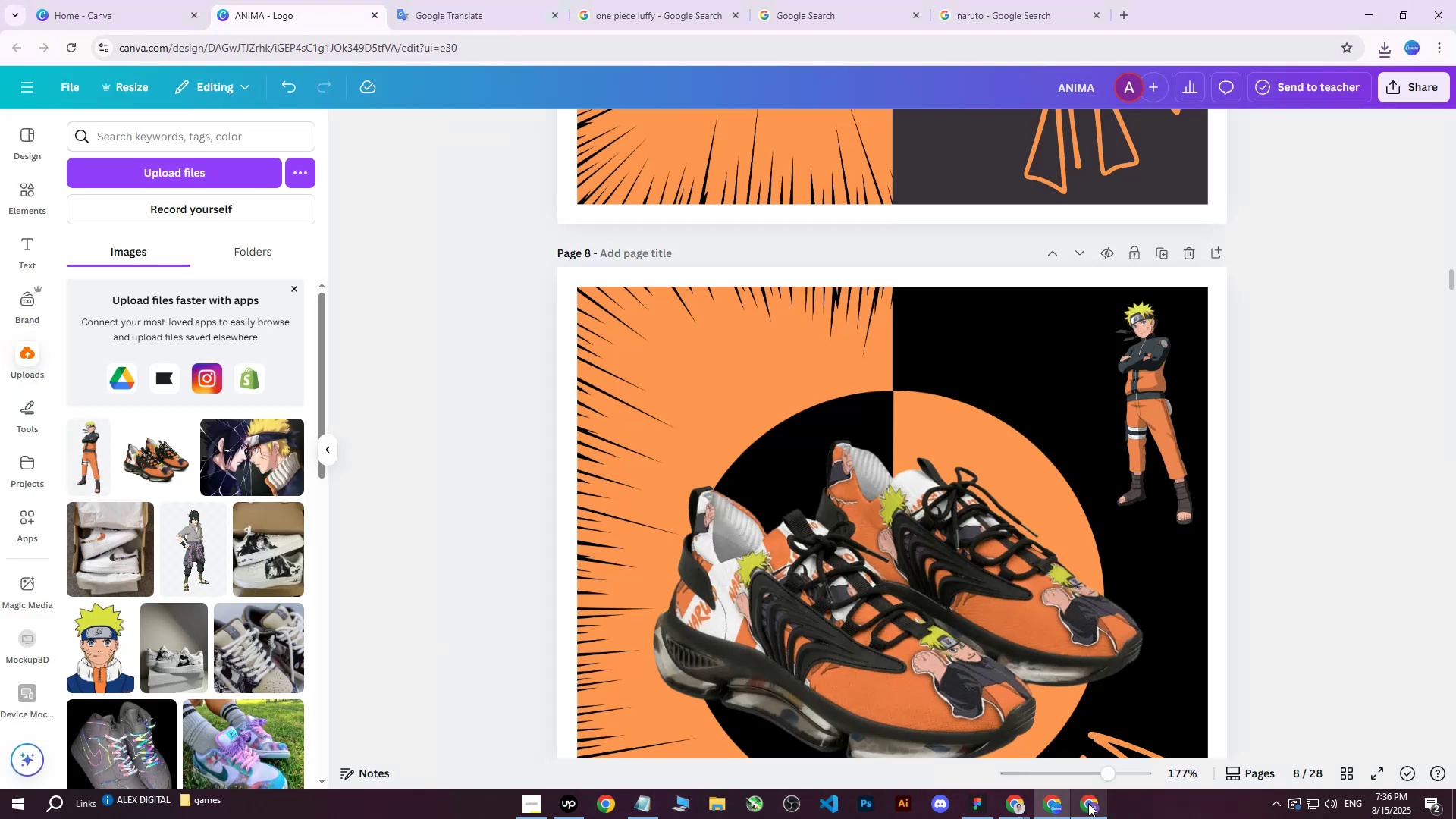 
left_click([1088, 803])
 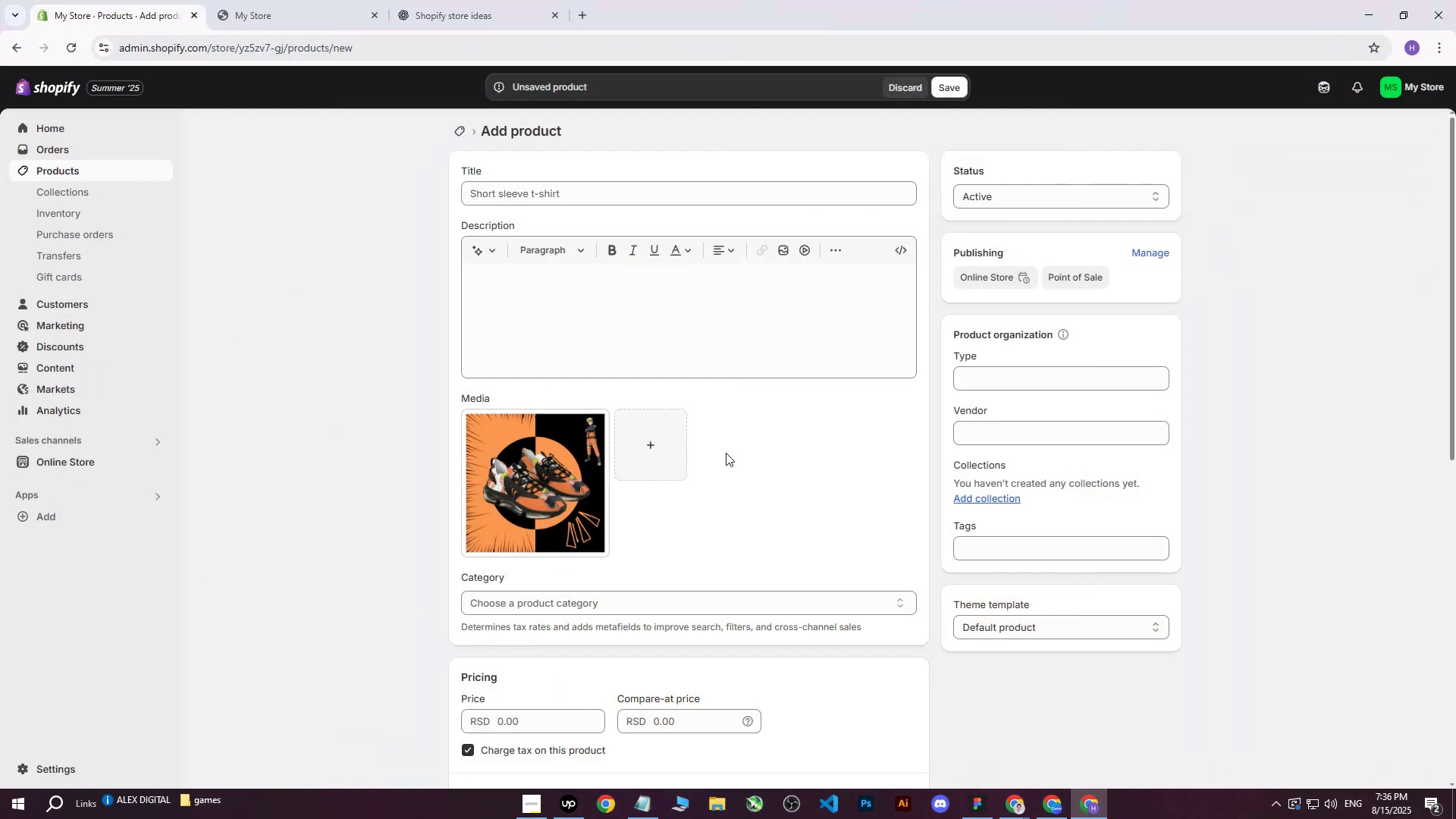 
mouse_move([1037, 807])
 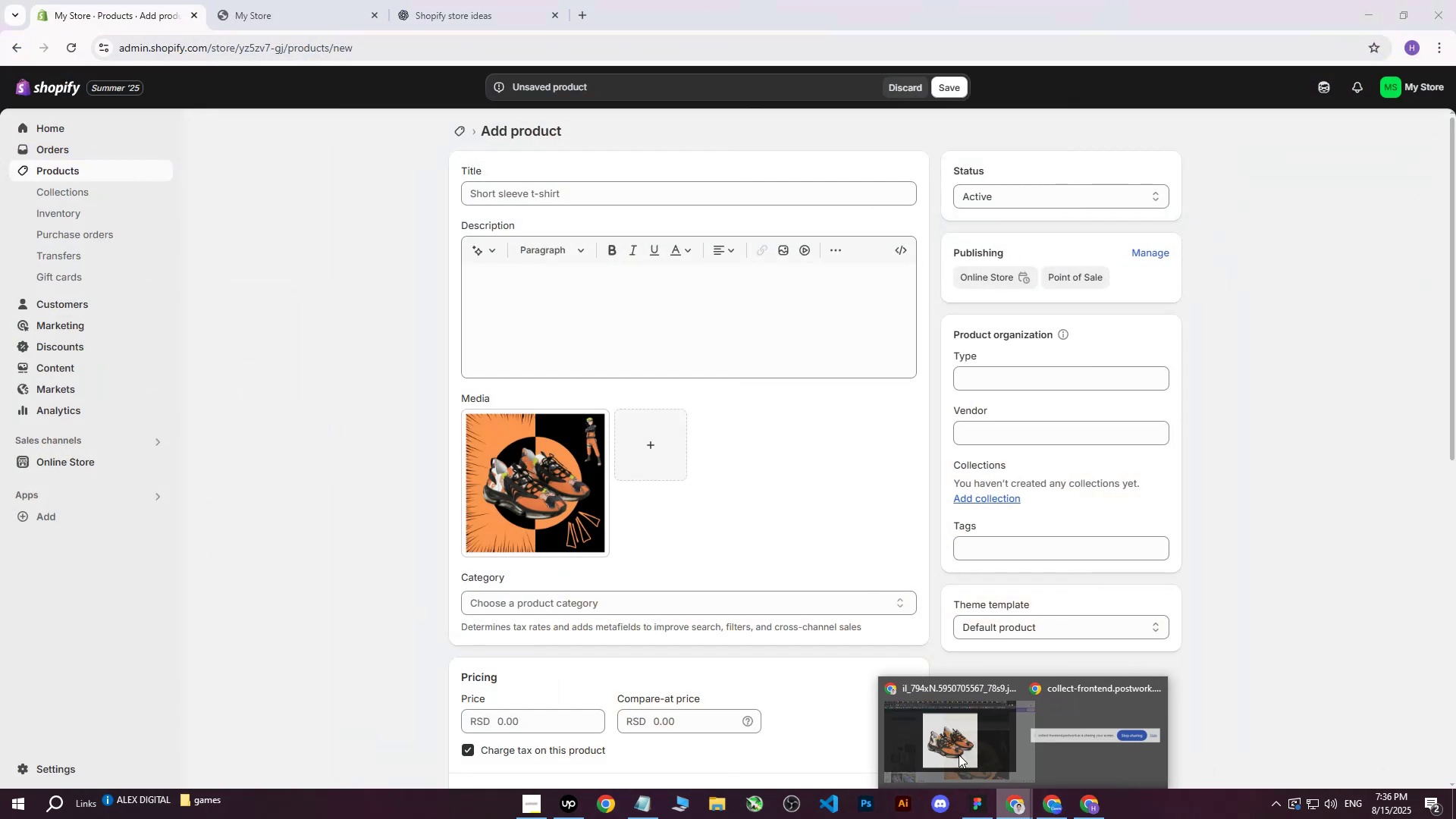 
double_click([953, 752])
 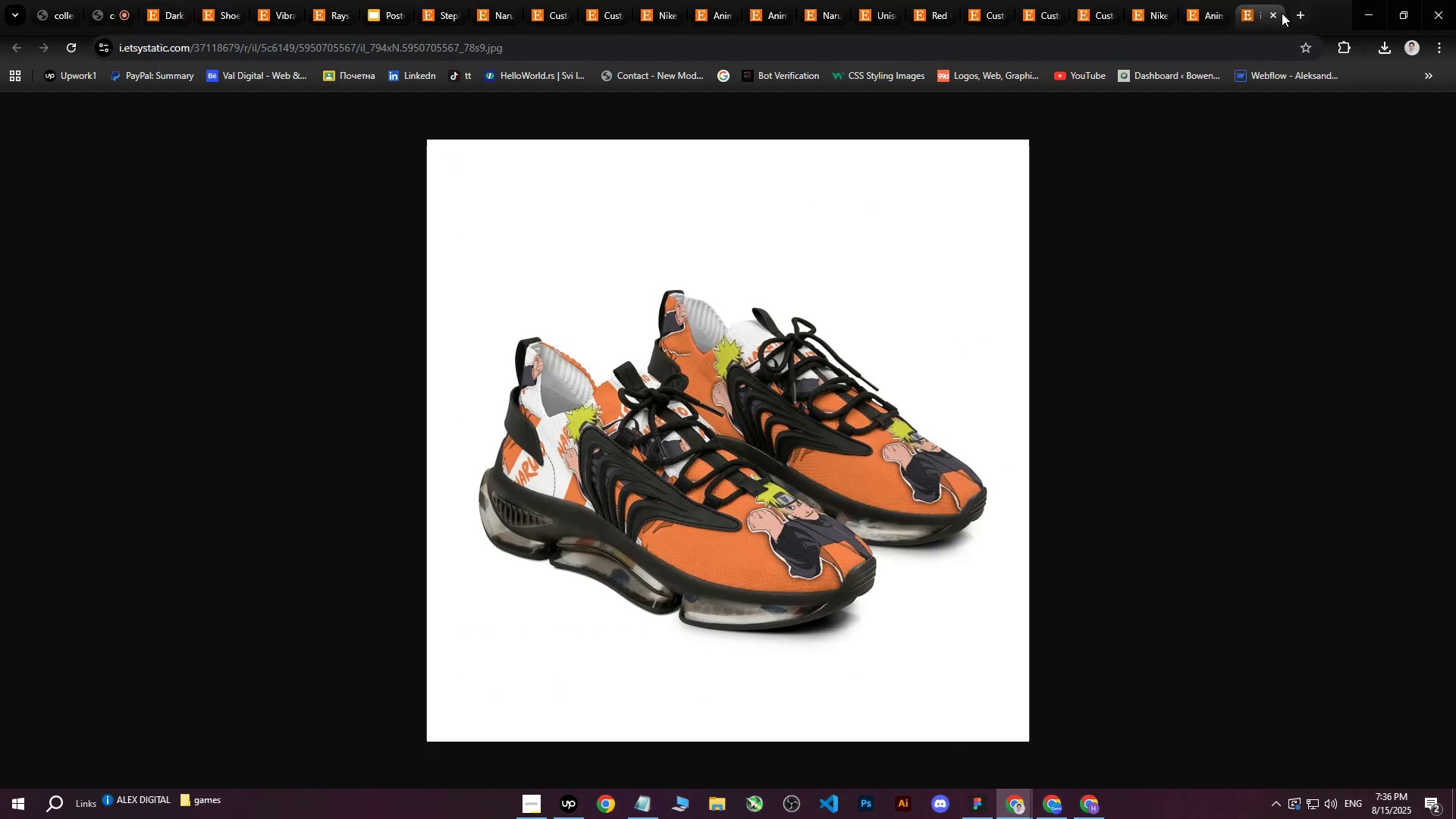 
double_click([1279, 12])
 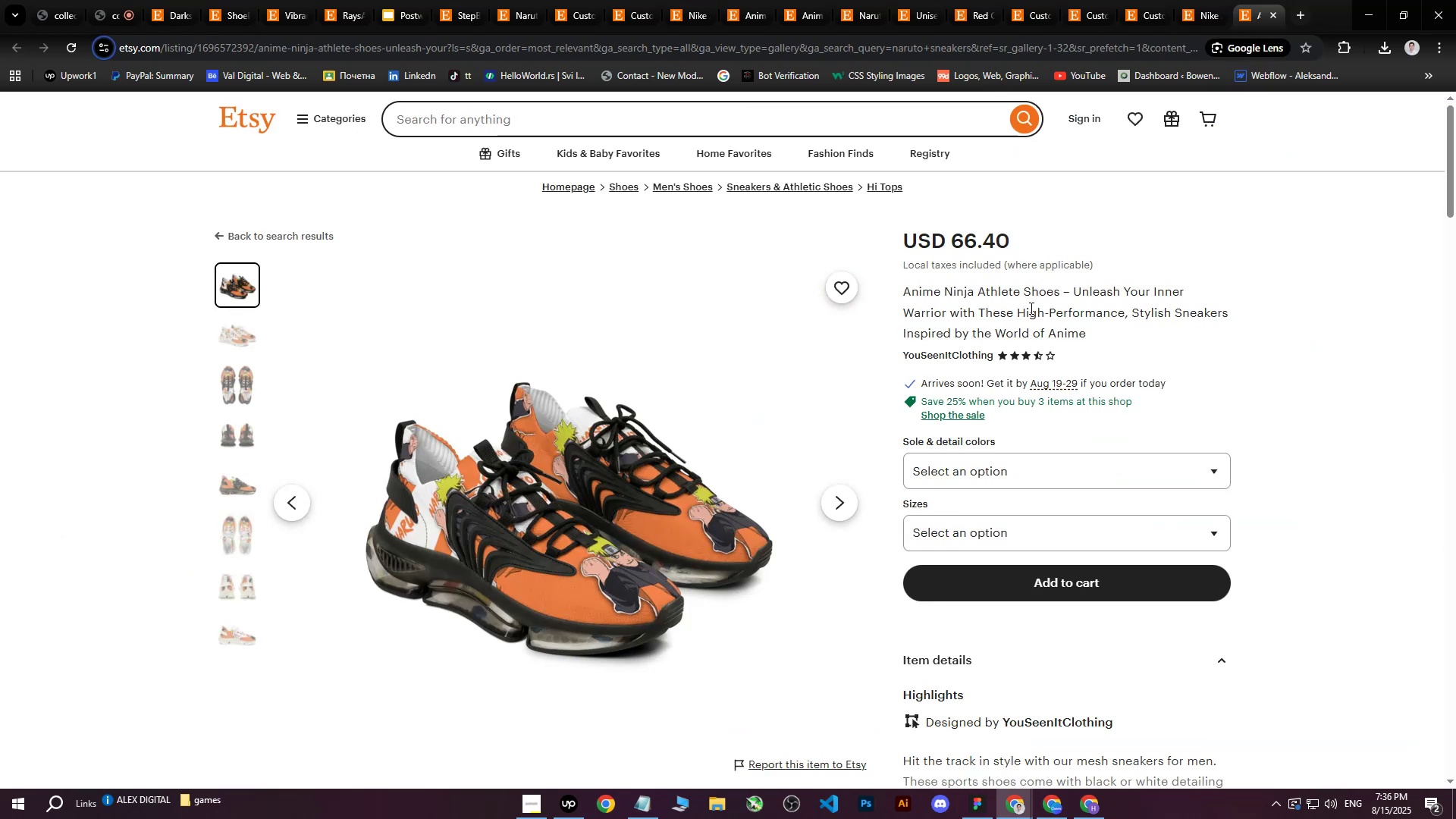 
left_click_drag(start_coordinate=[904, 290], to_coordinate=[1094, 340])
 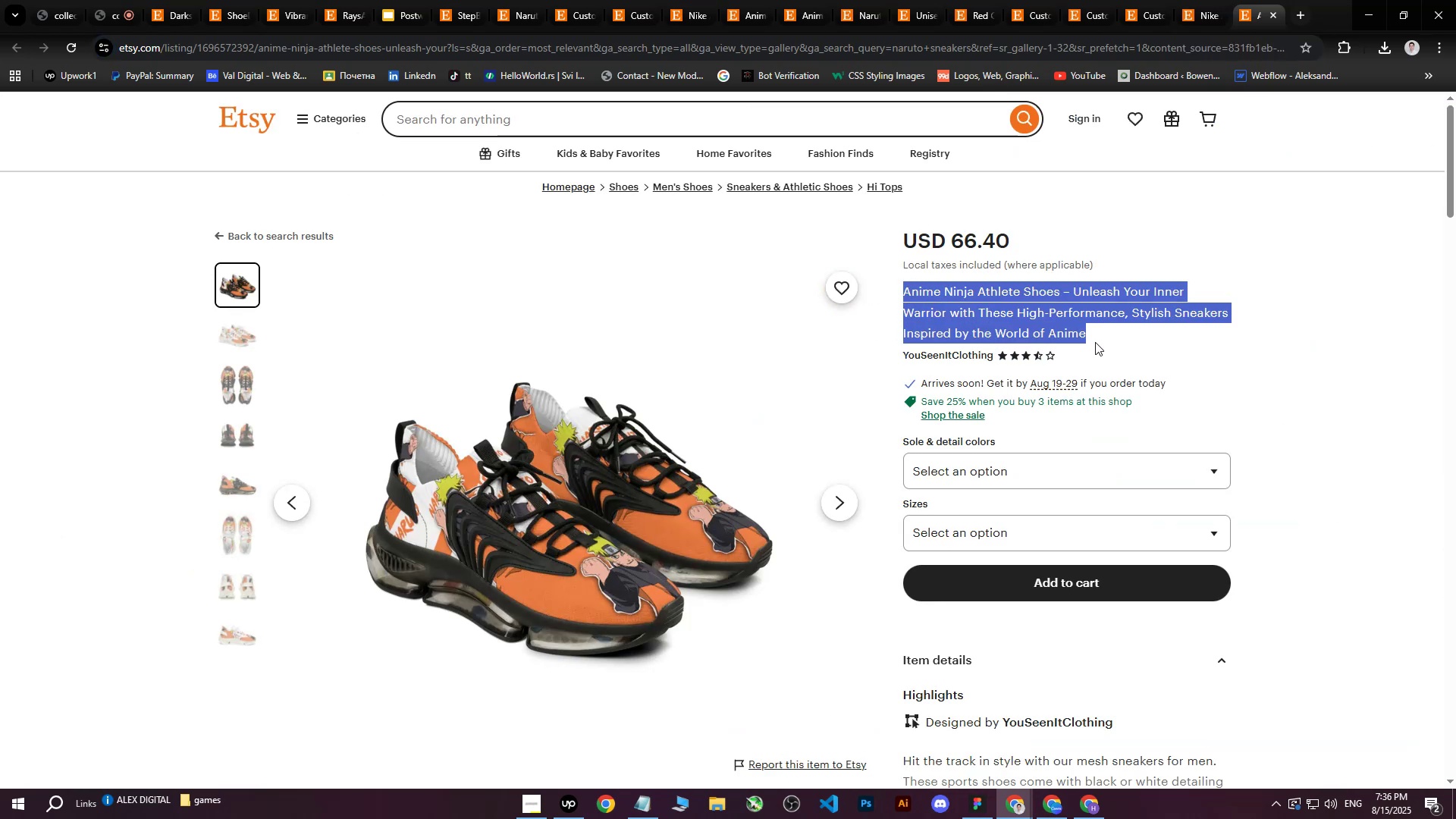 
key(Control+C)
 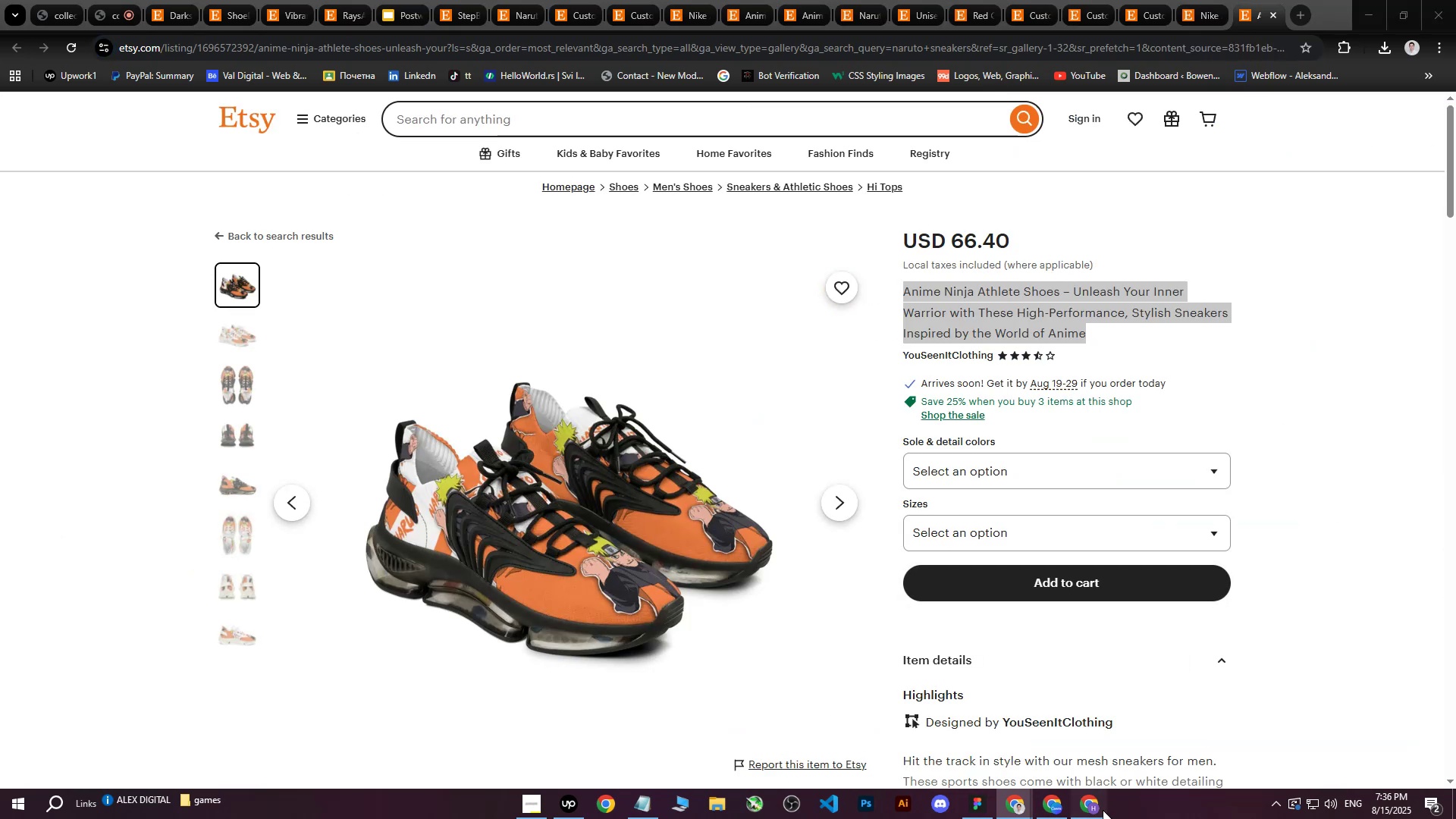 
left_click([1103, 810])
 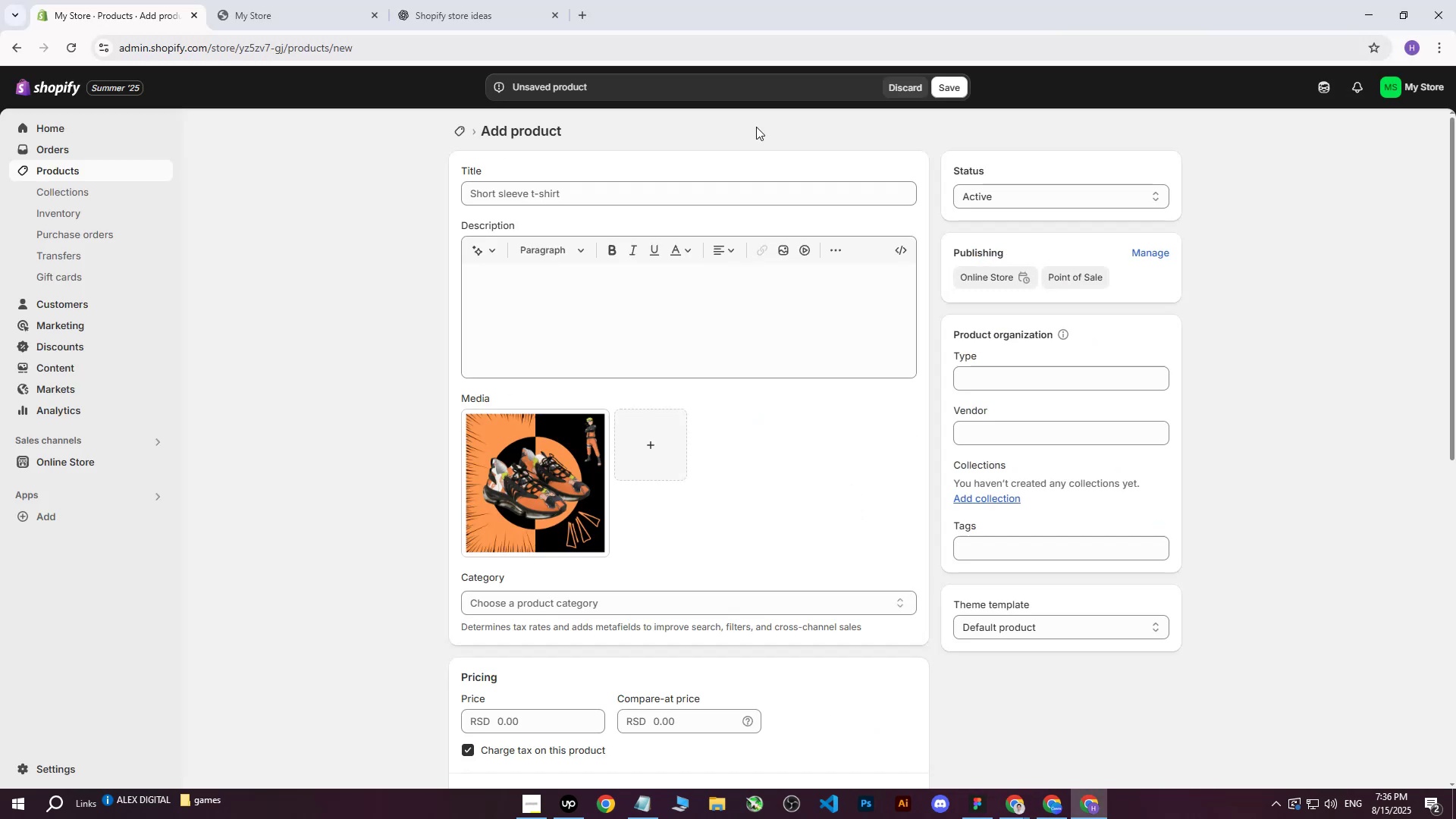 
left_click_drag(start_coordinate=[507, 0], to_coordinate=[504, 0])
 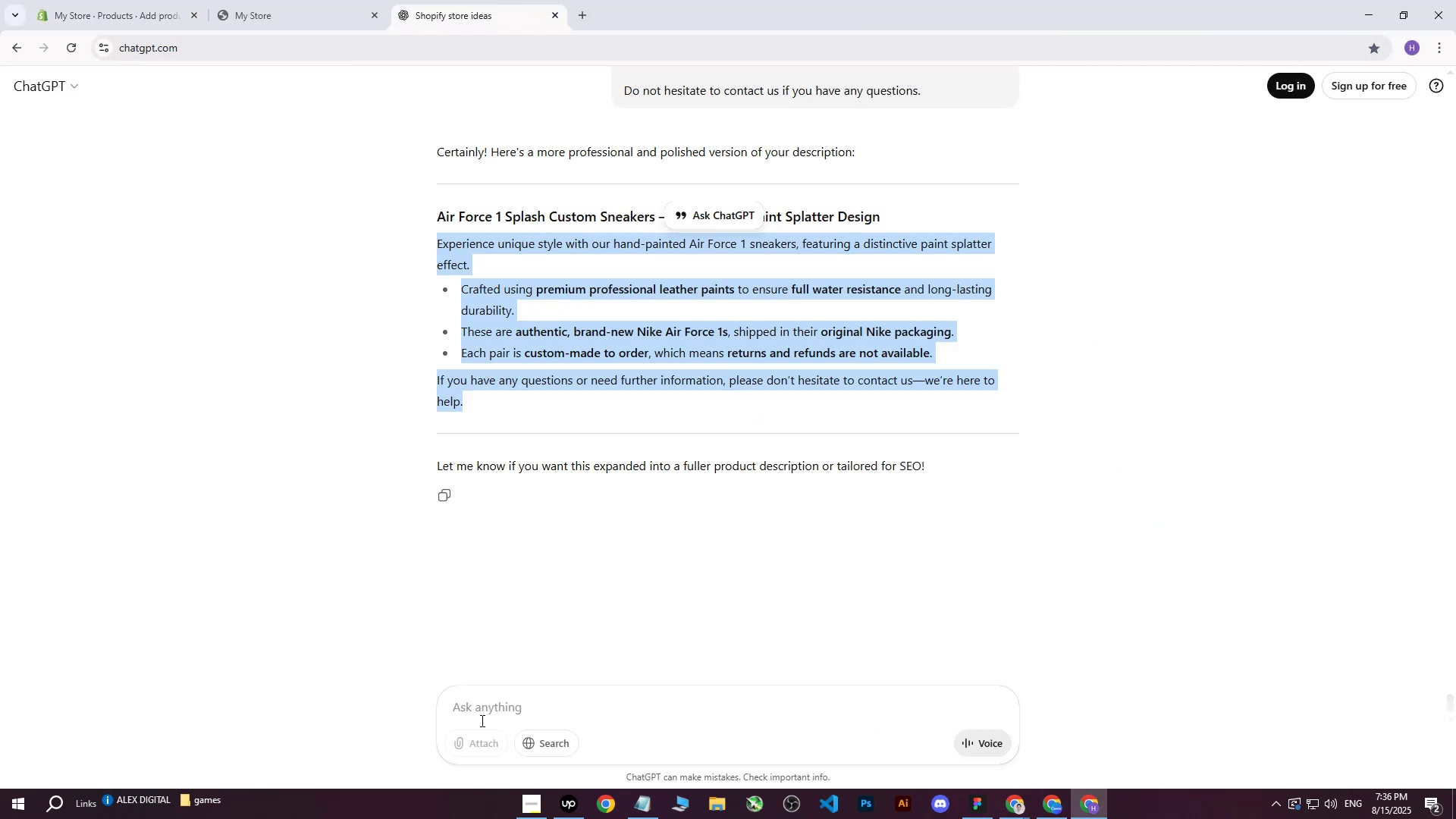 
left_click([489, 716])
 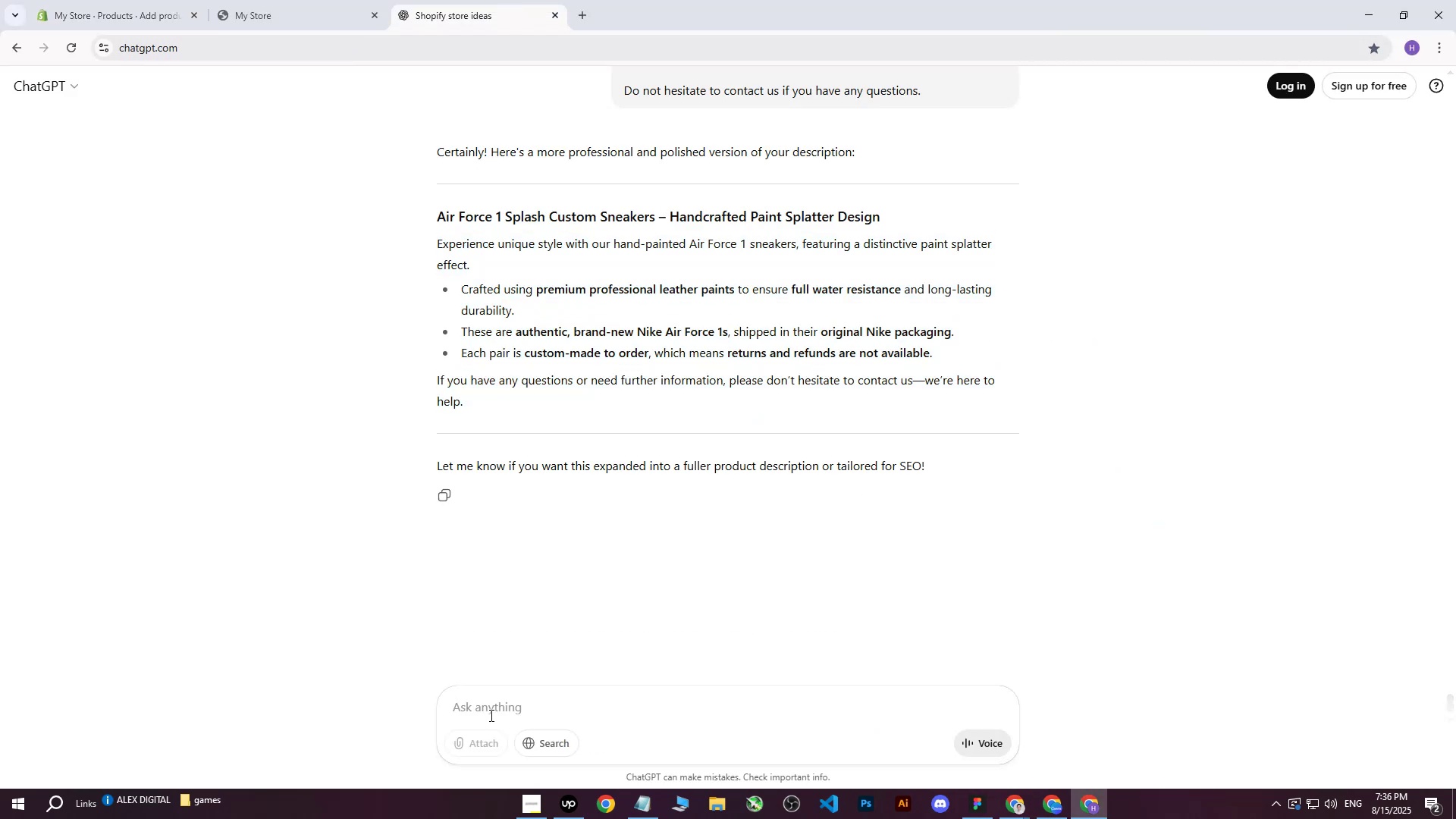 
type(write me this heading on more professional way: )
 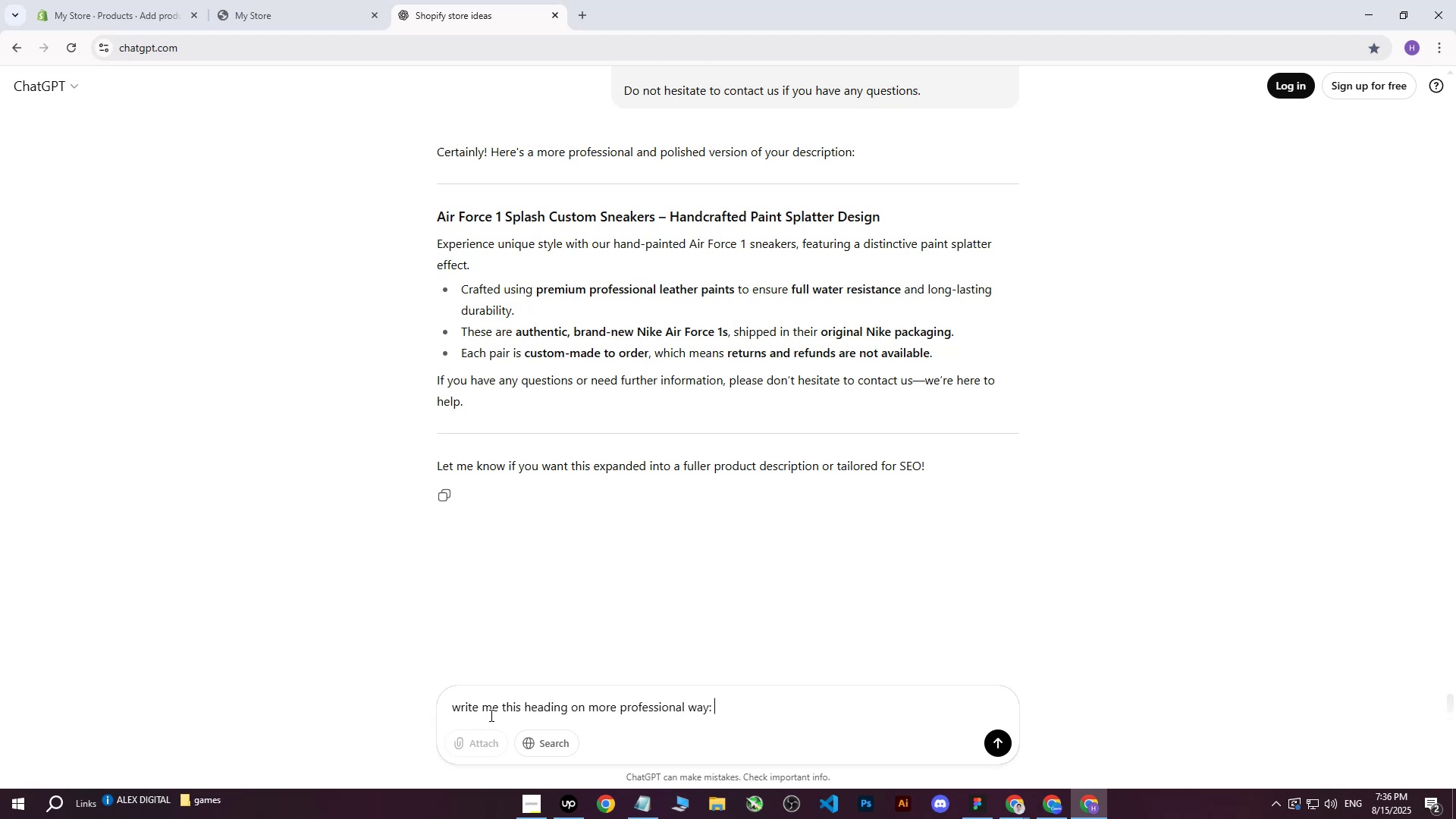 
key(Control+ControlLeft)
 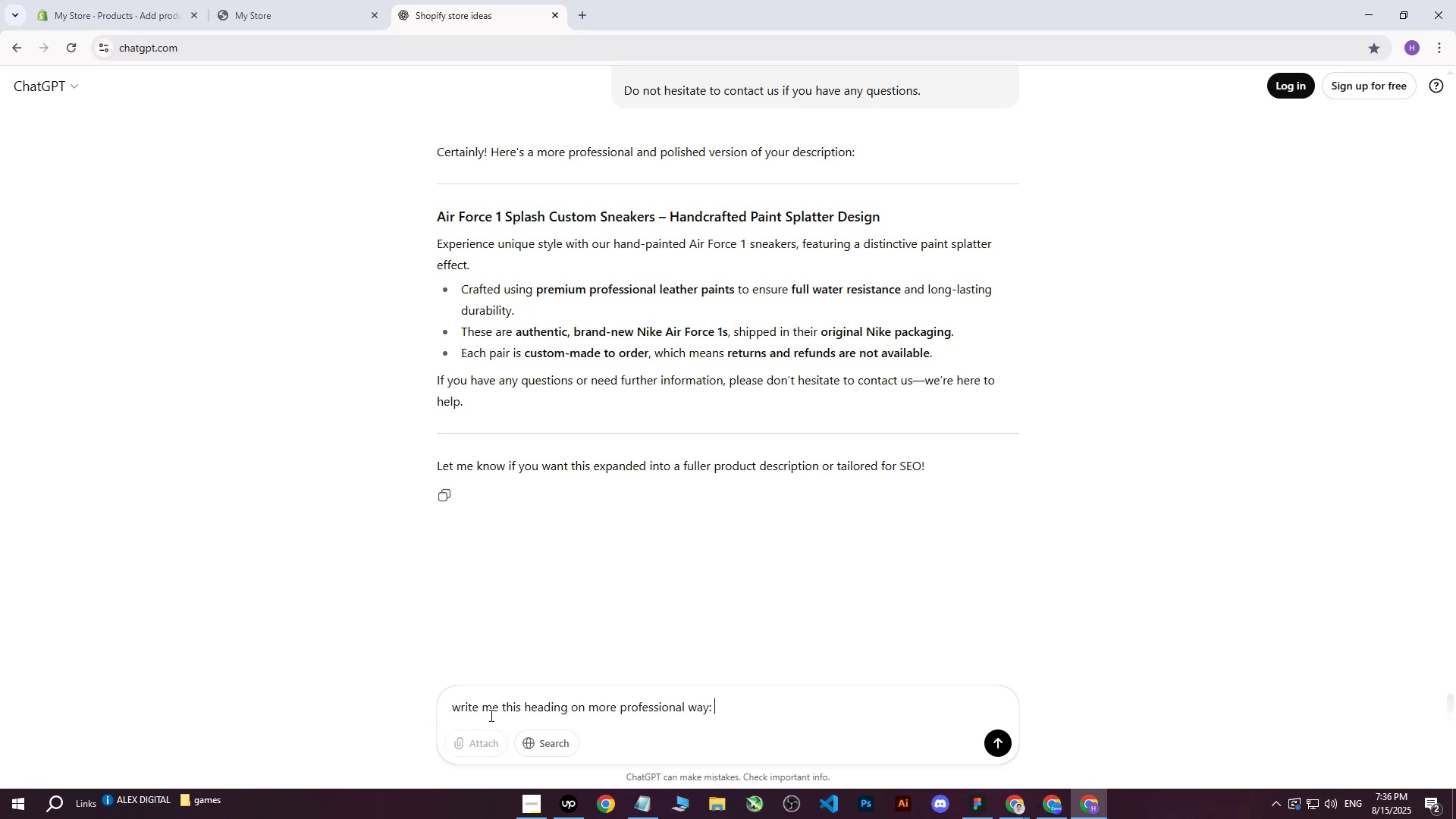 
key(Control+V)
 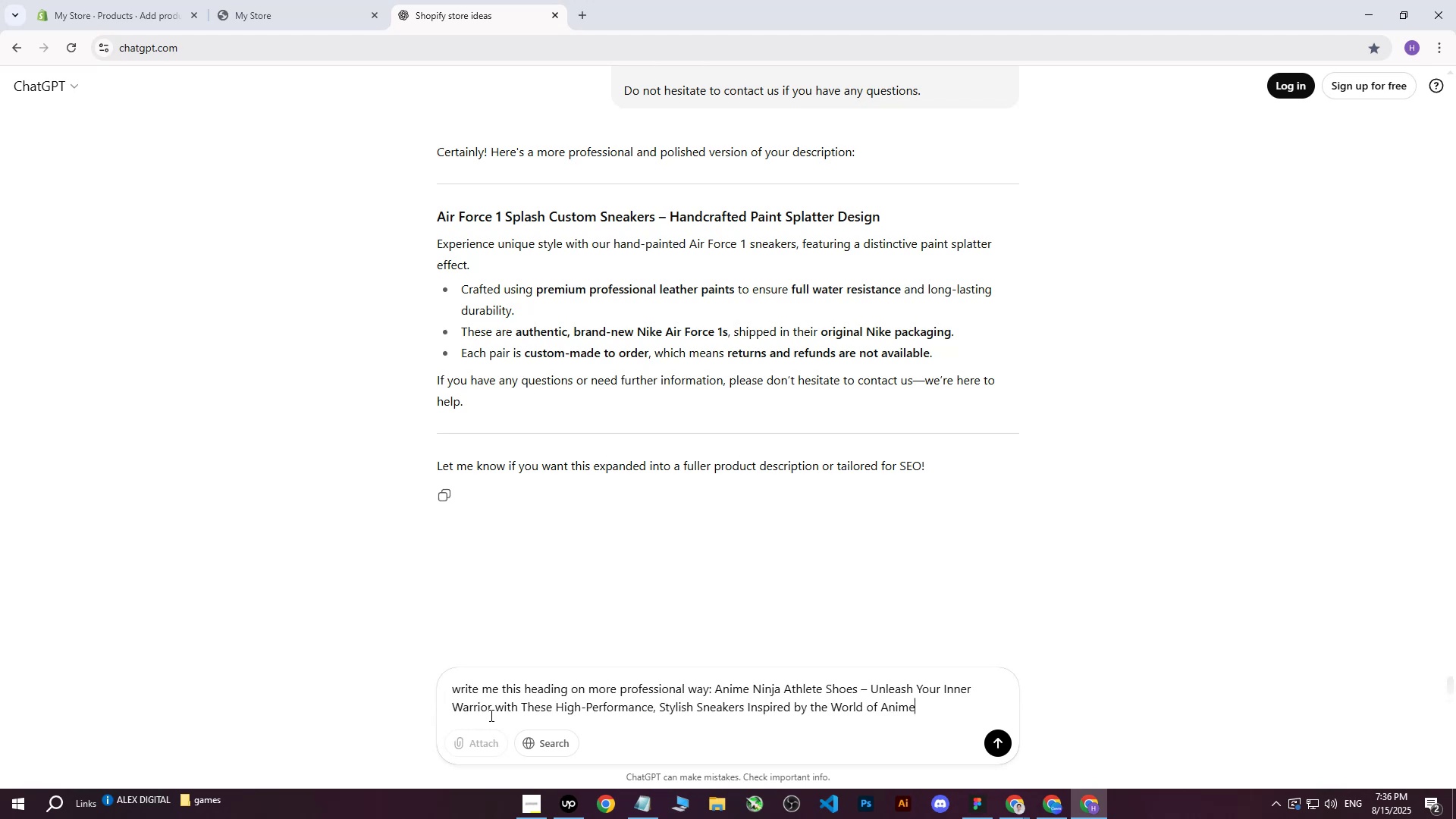 
key(Enter)
 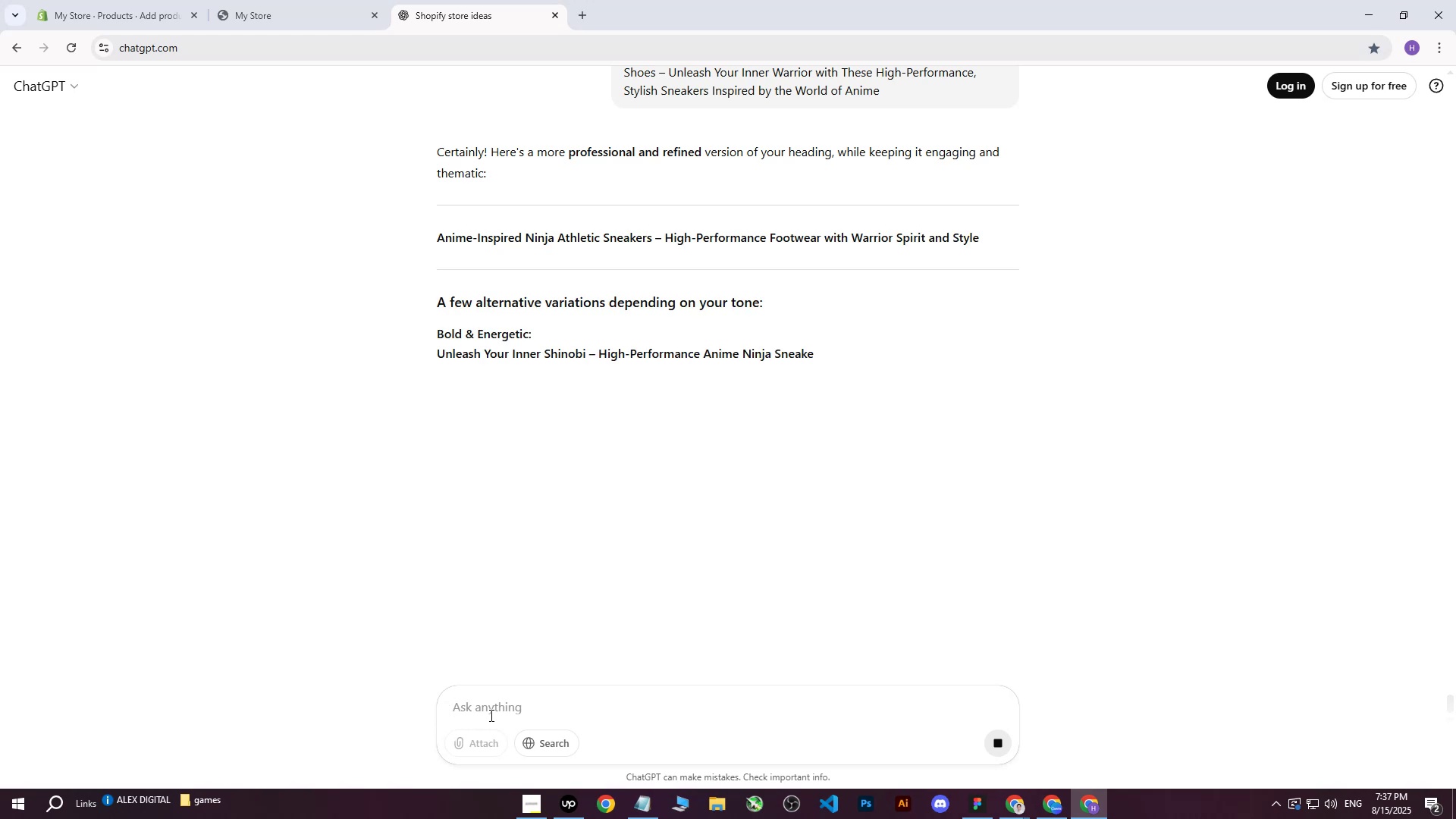 
wait(10.13)
 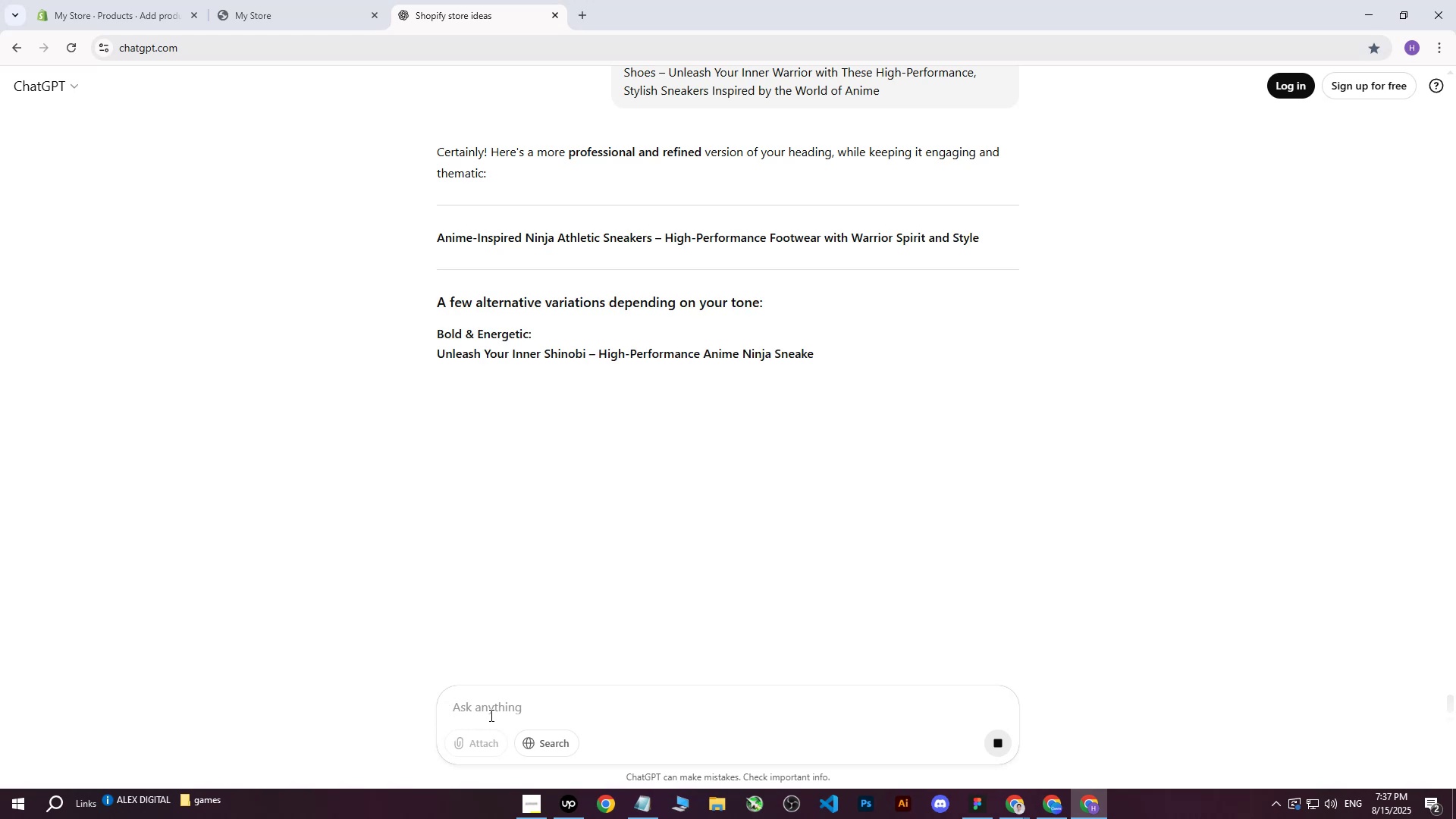 
left_click_drag(start_coordinate=[434, 403], to_coordinate=[888, 400])
 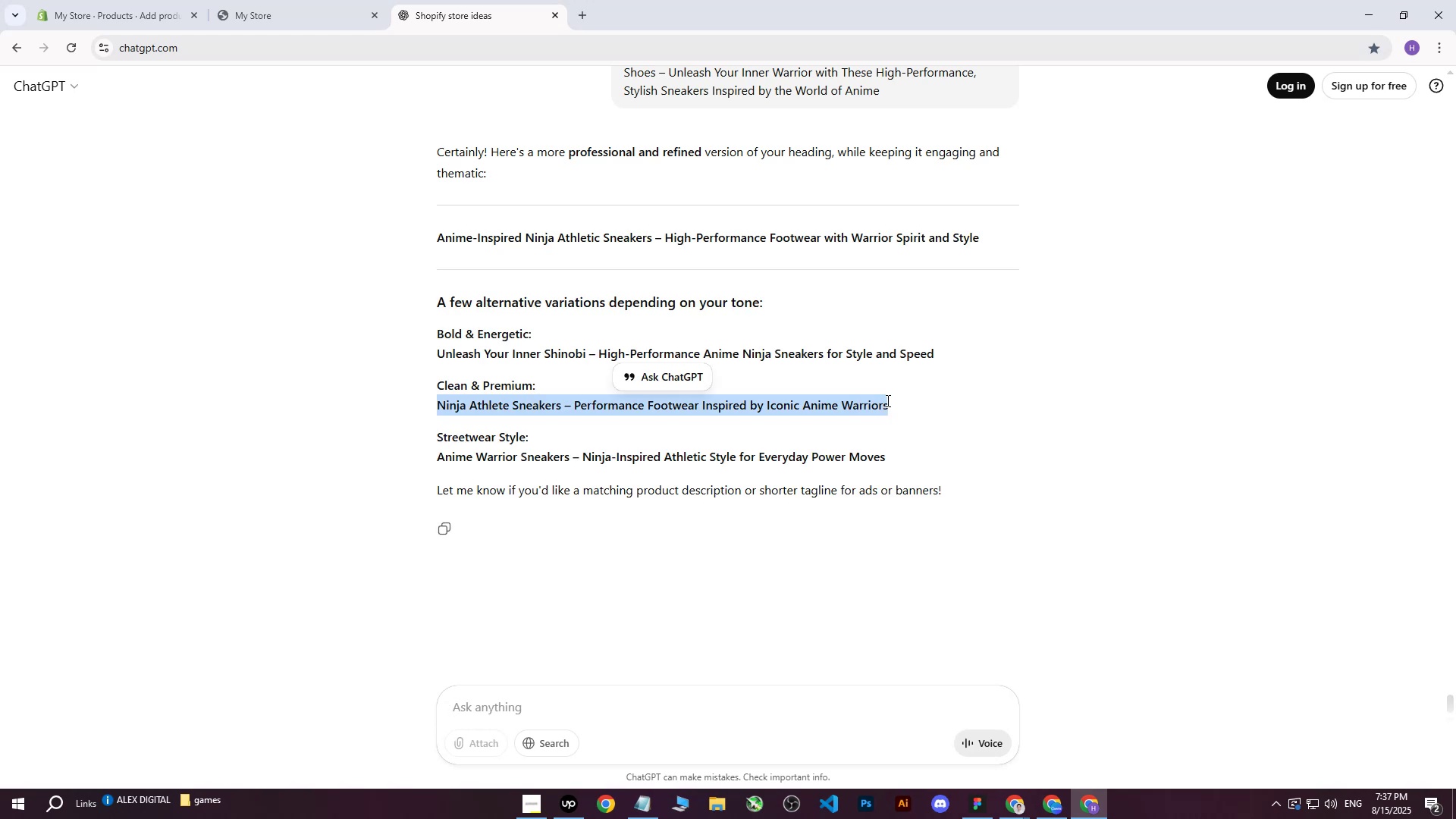 
key(Control+ControlLeft)
 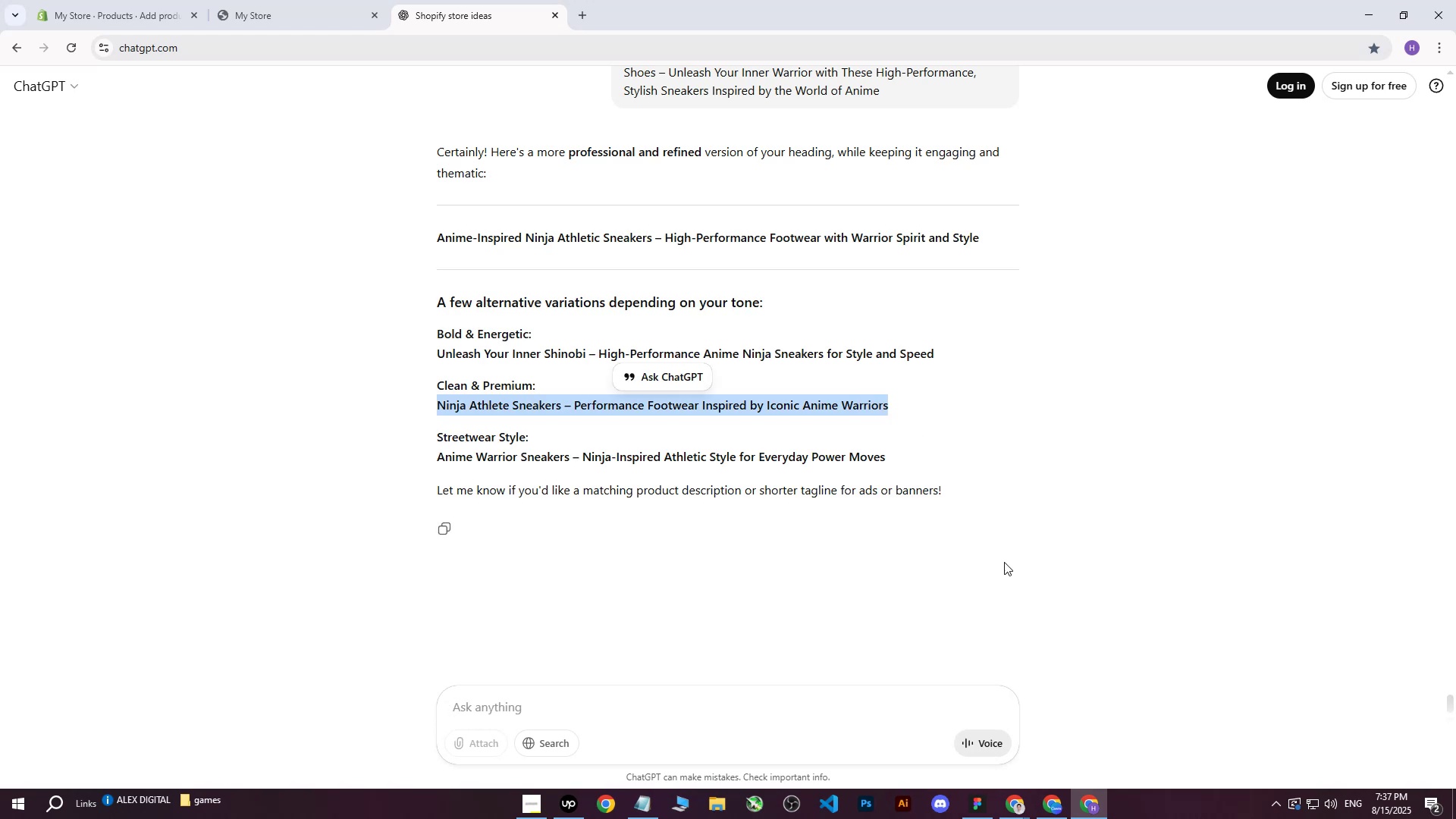 
key(Control+C)
 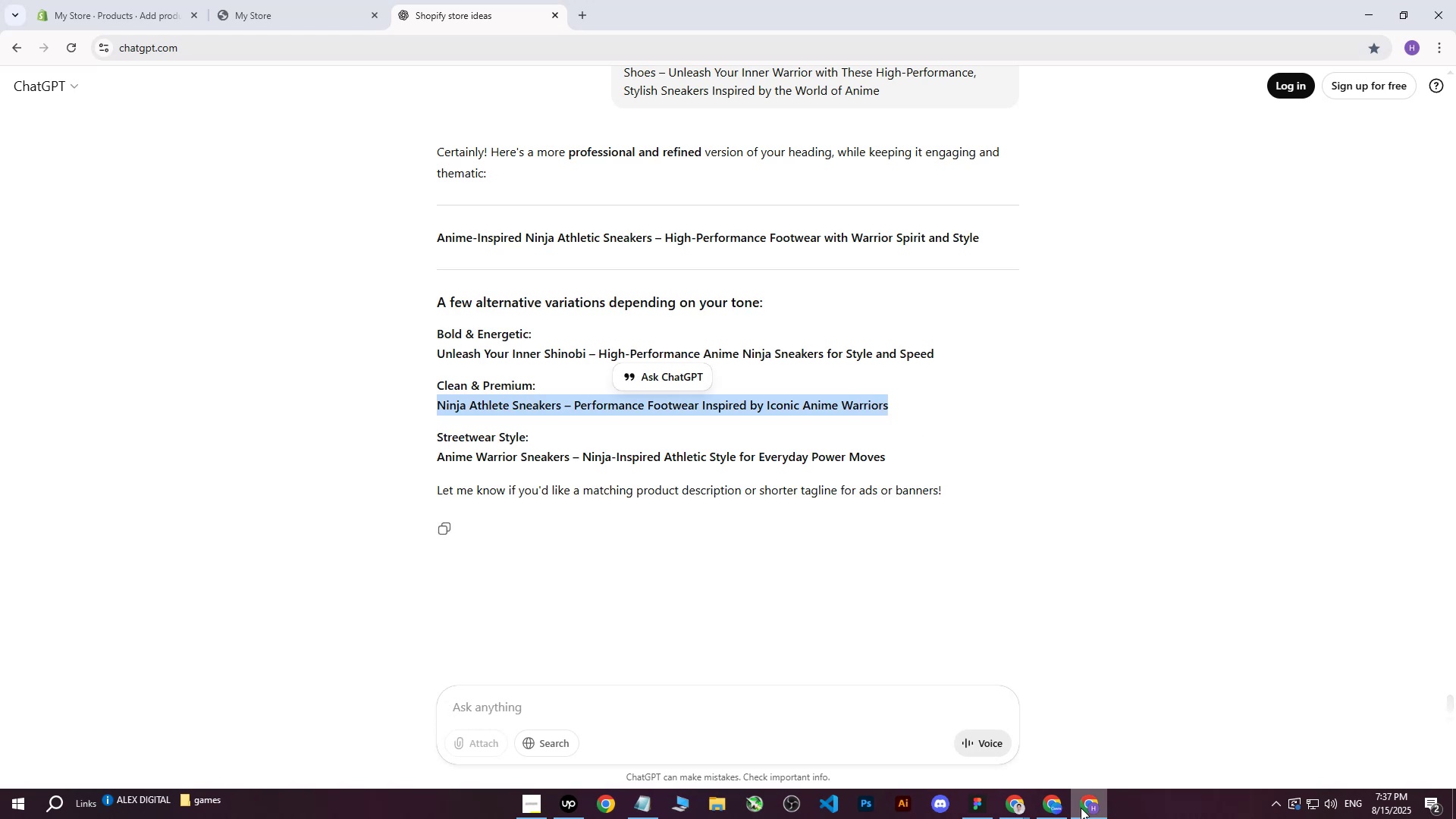 
left_click([1081, 808])
 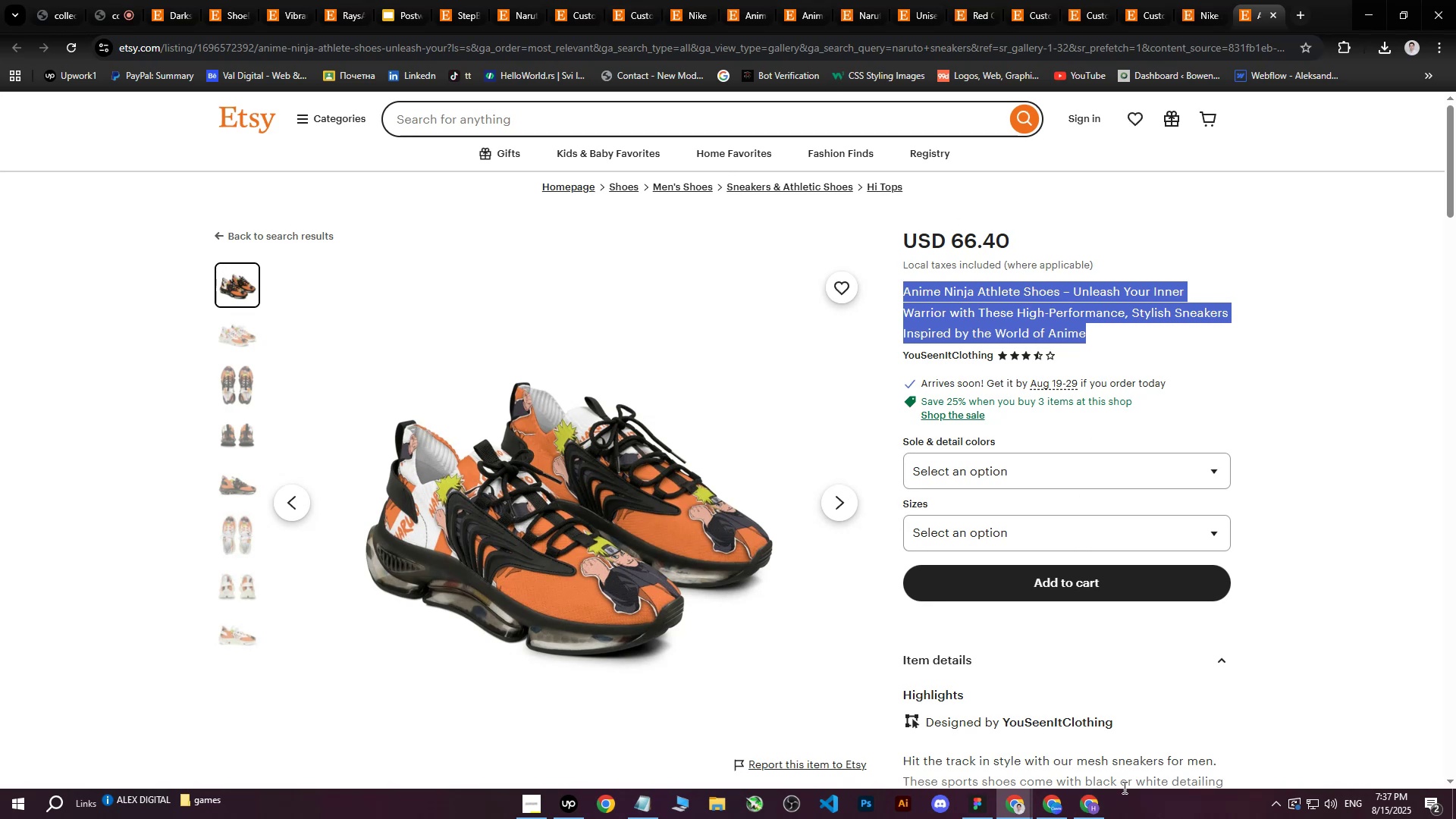 
left_click([1096, 809])
 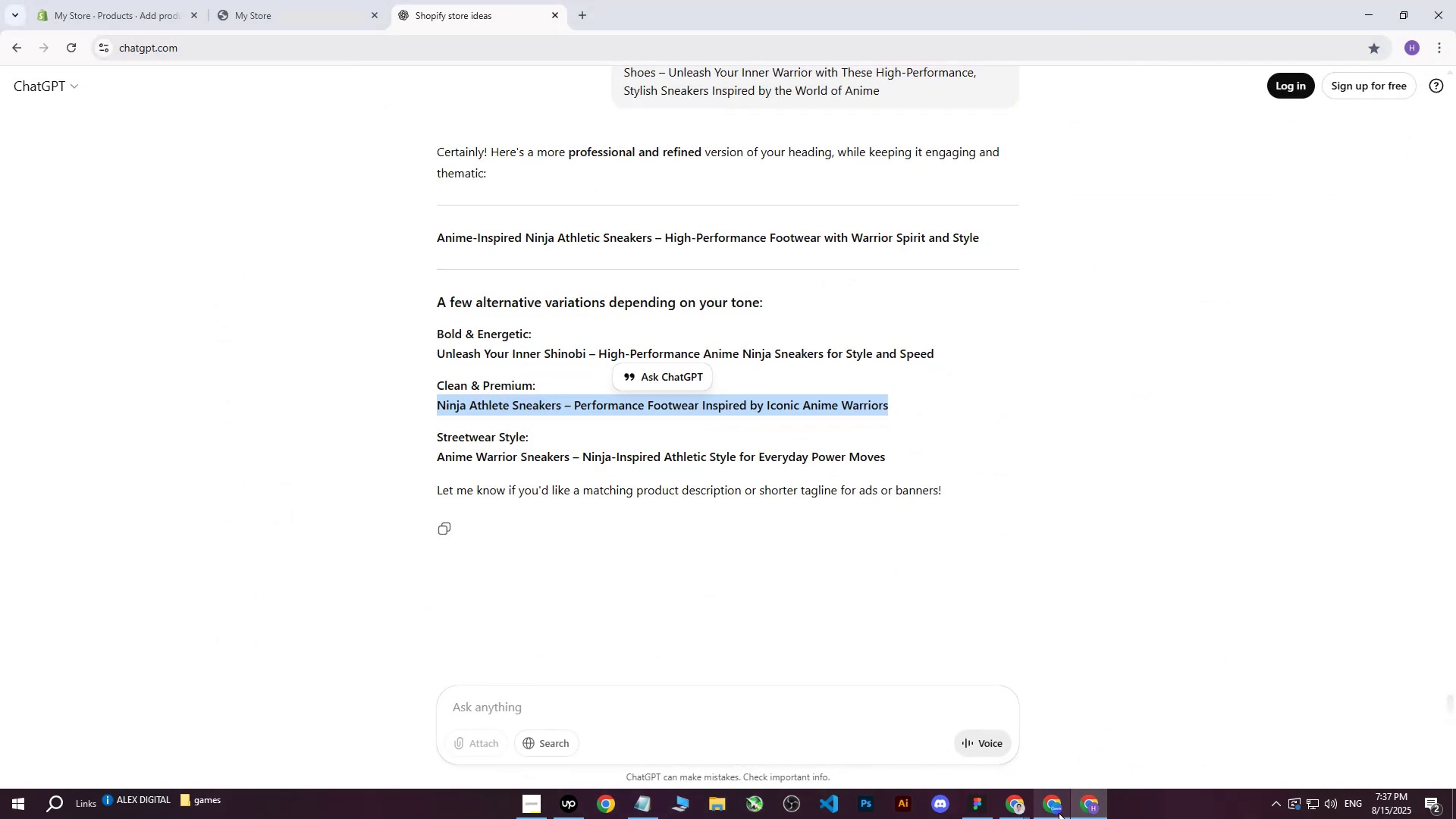 
left_click([1059, 813])
 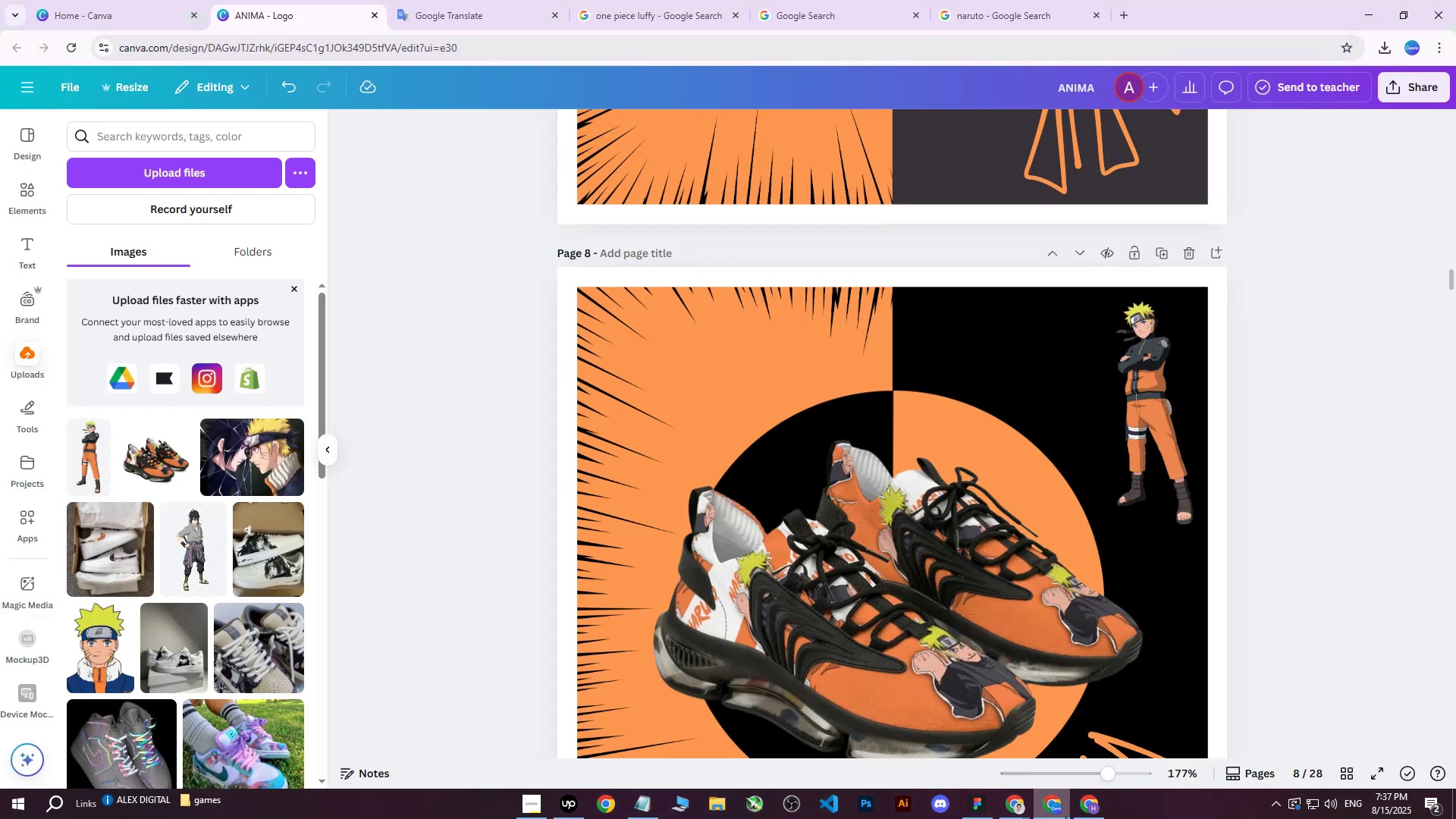 
left_click([1072, 817])
 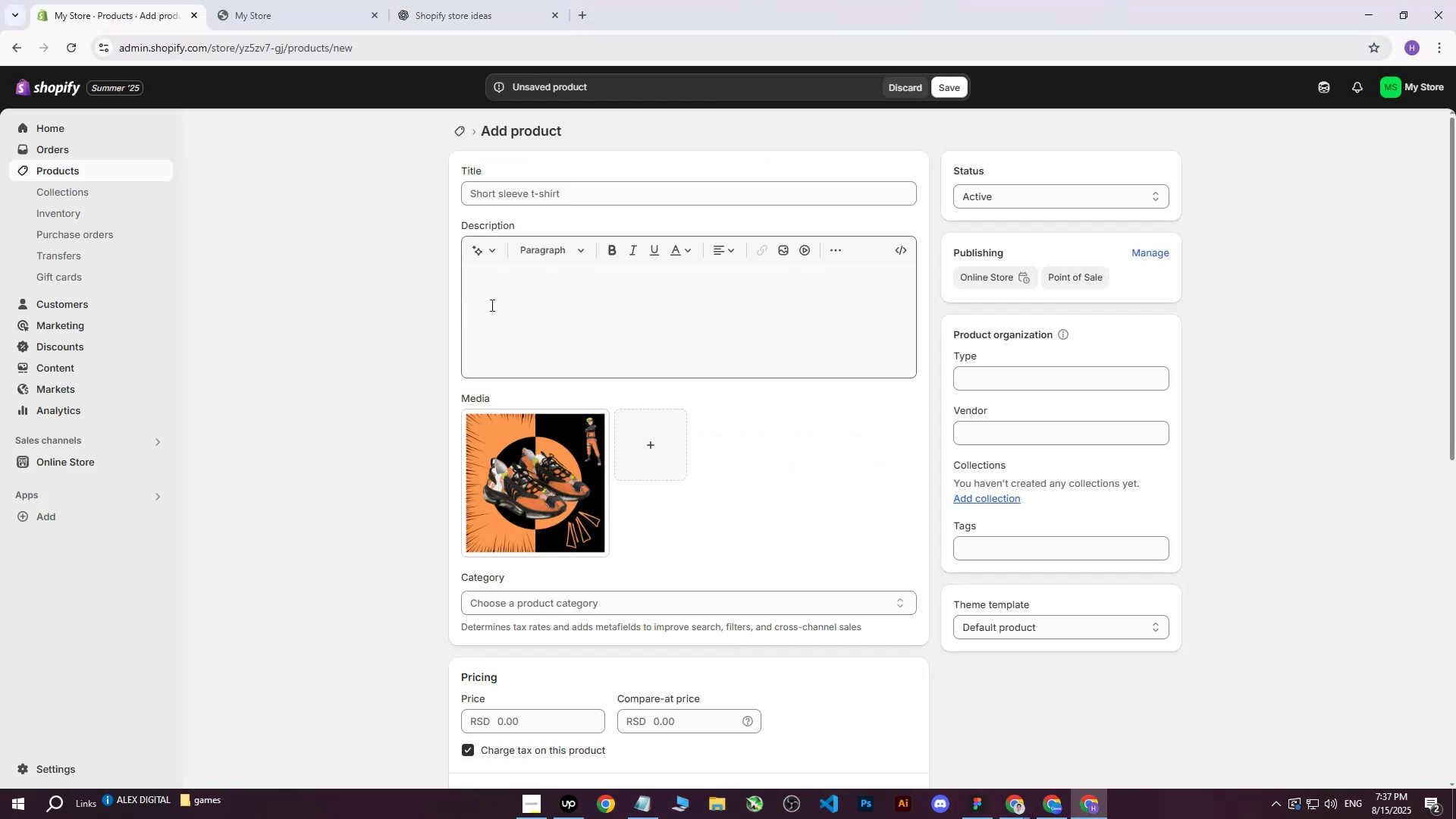 
left_click([549, 205])
 